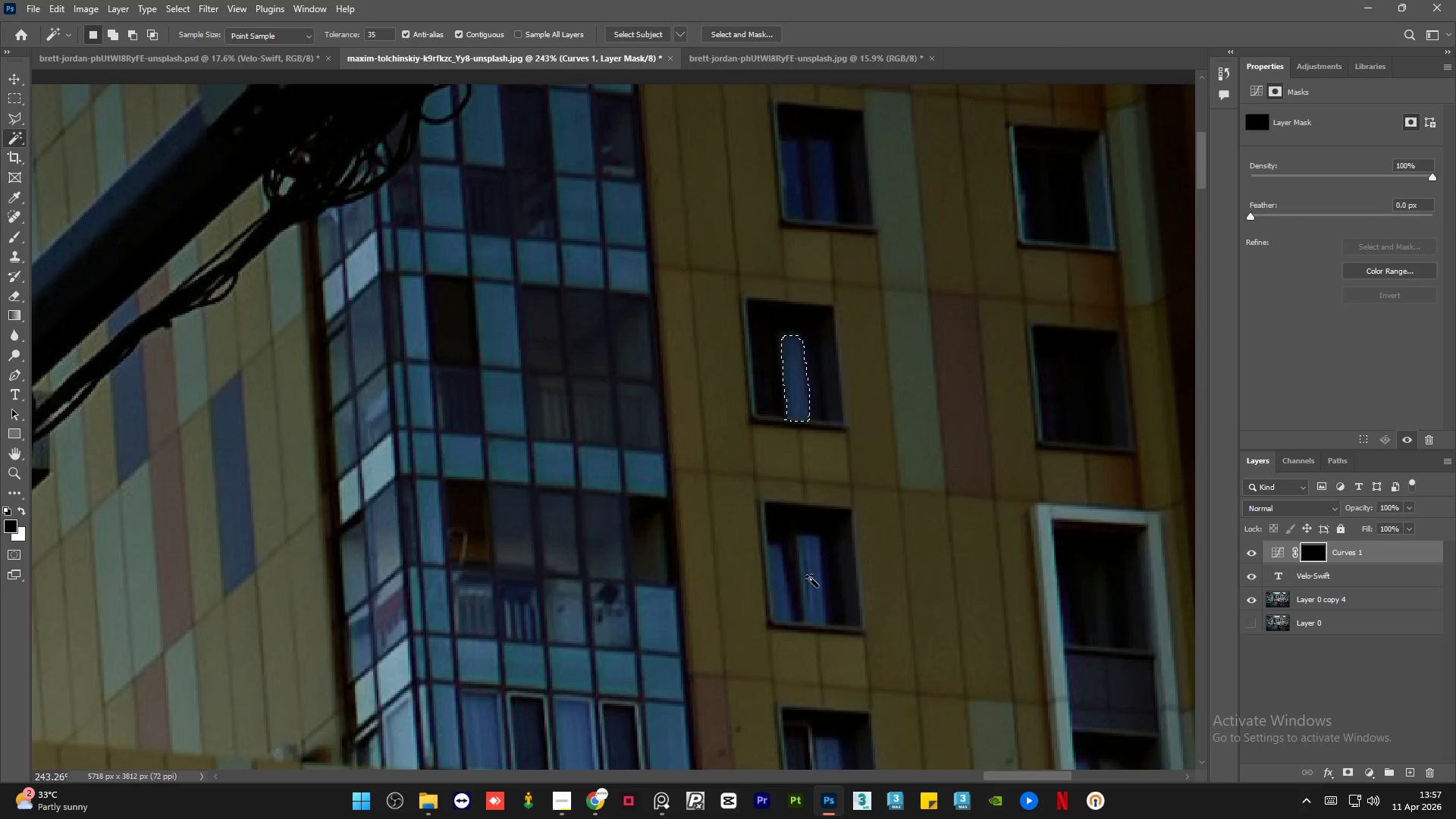 
hold_key(key=ShiftLeft, duration=1.42)
left_click([787, 592])
 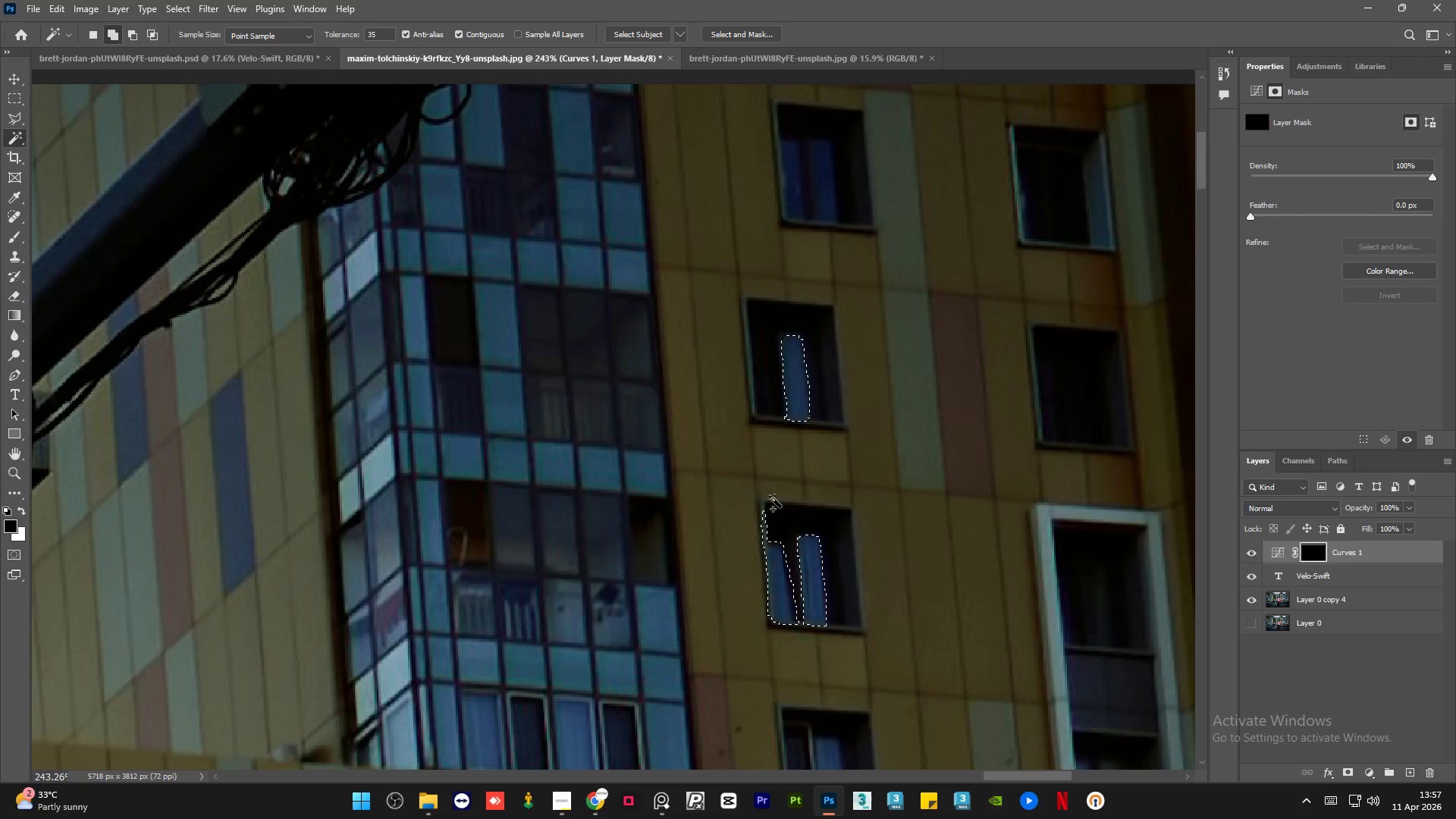 
hold_key(key=AltLeft, duration=1.5)
 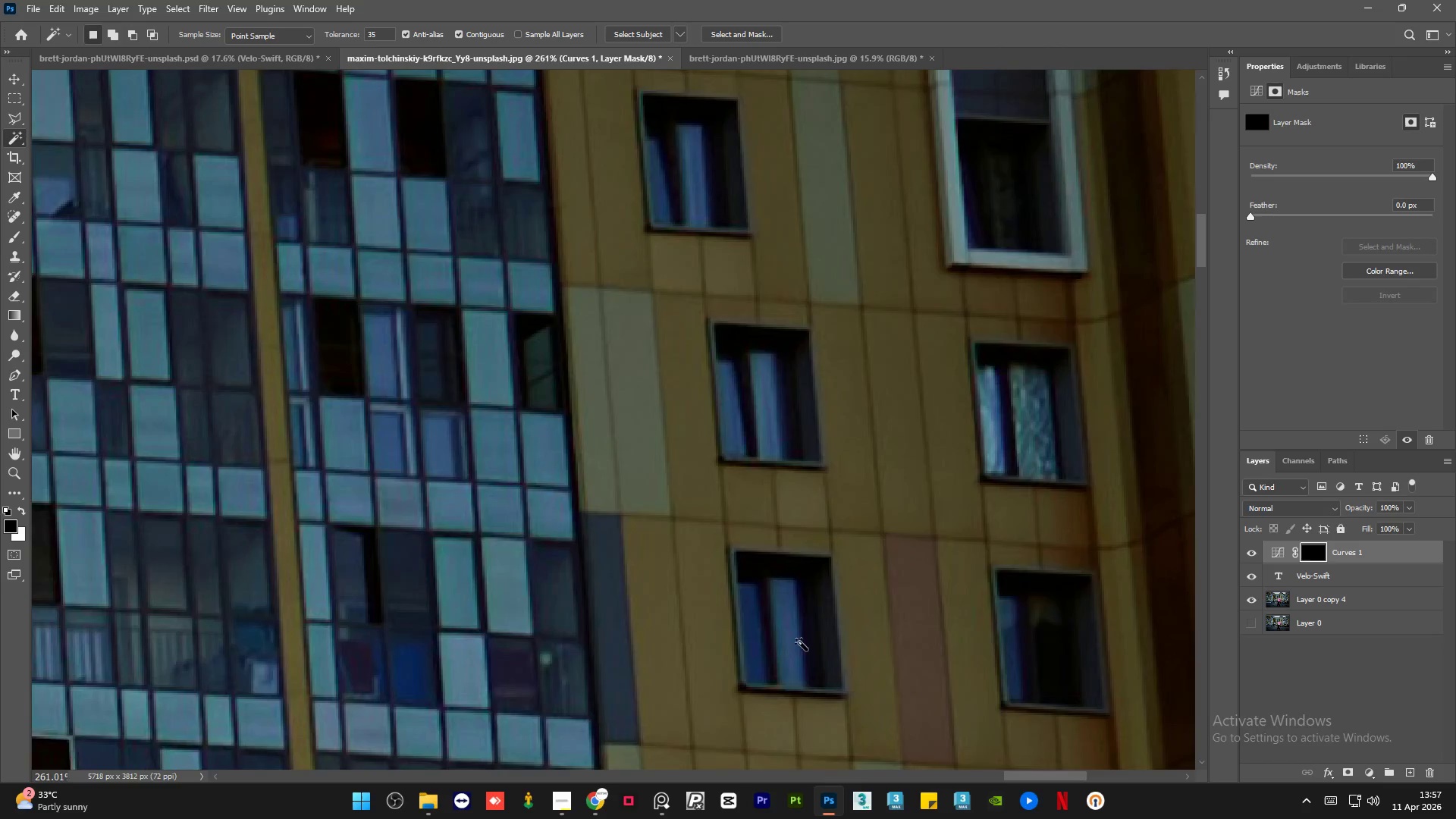 
hold_key(key=AltLeft, duration=0.48)
 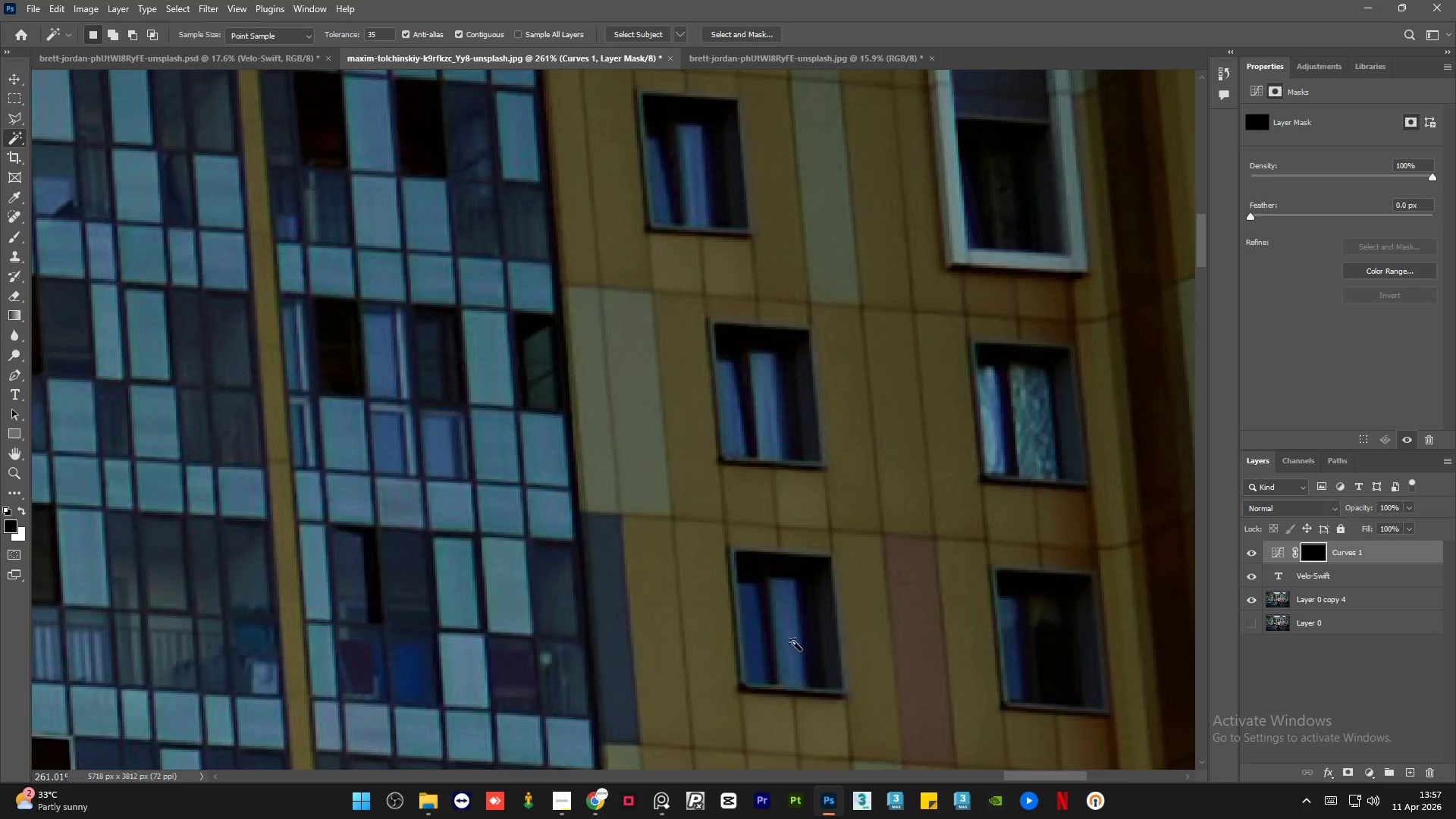 
hold_key(key=ShiftLeft, duration=0.34)
left_click([788, 639])
 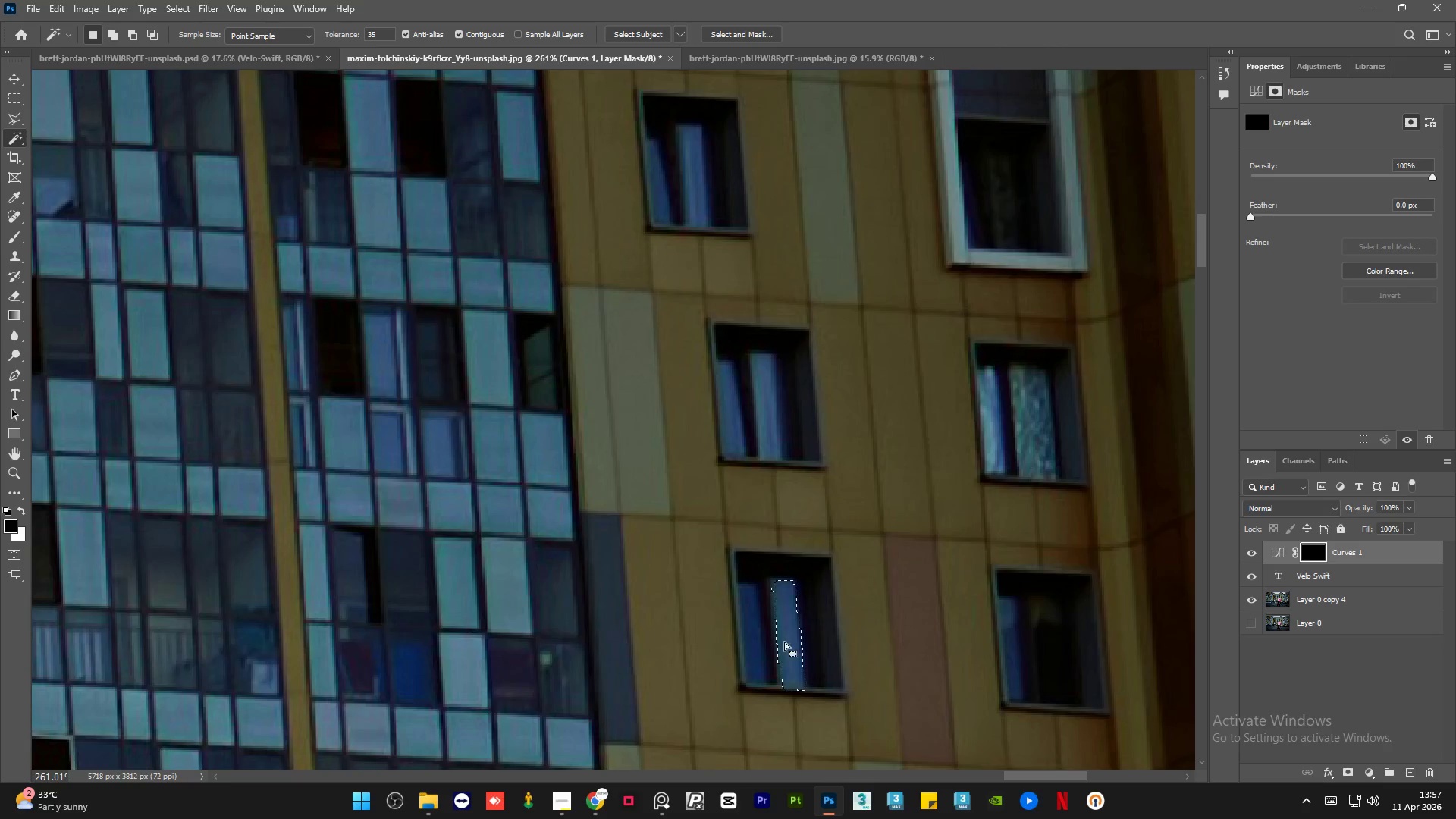 
scroll: coordinate [809, 642], scroll_direction: up, amount: 1.0
 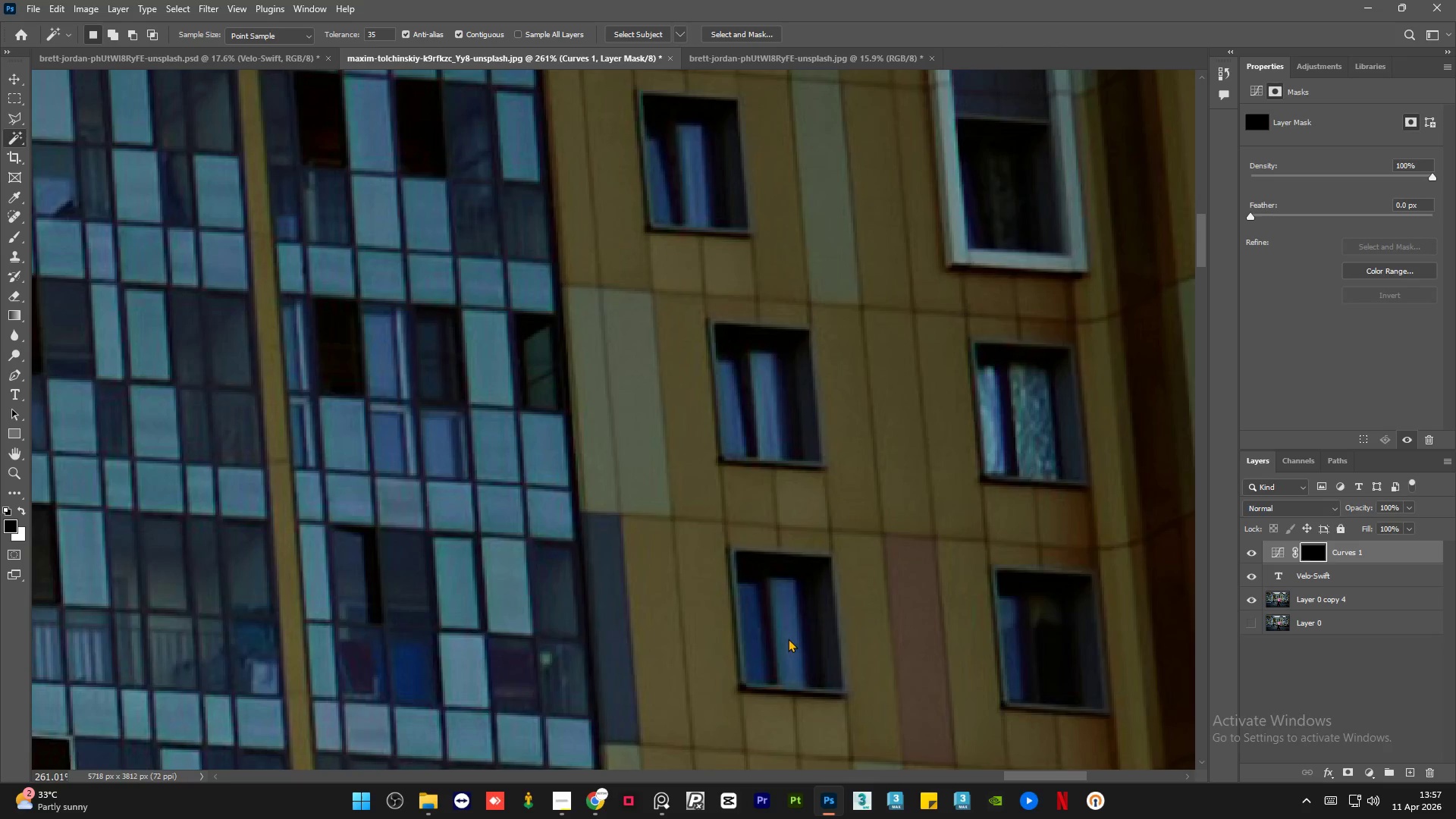 
hold_key(key=ShiftLeft, duration=0.53)
left_click([760, 654])
 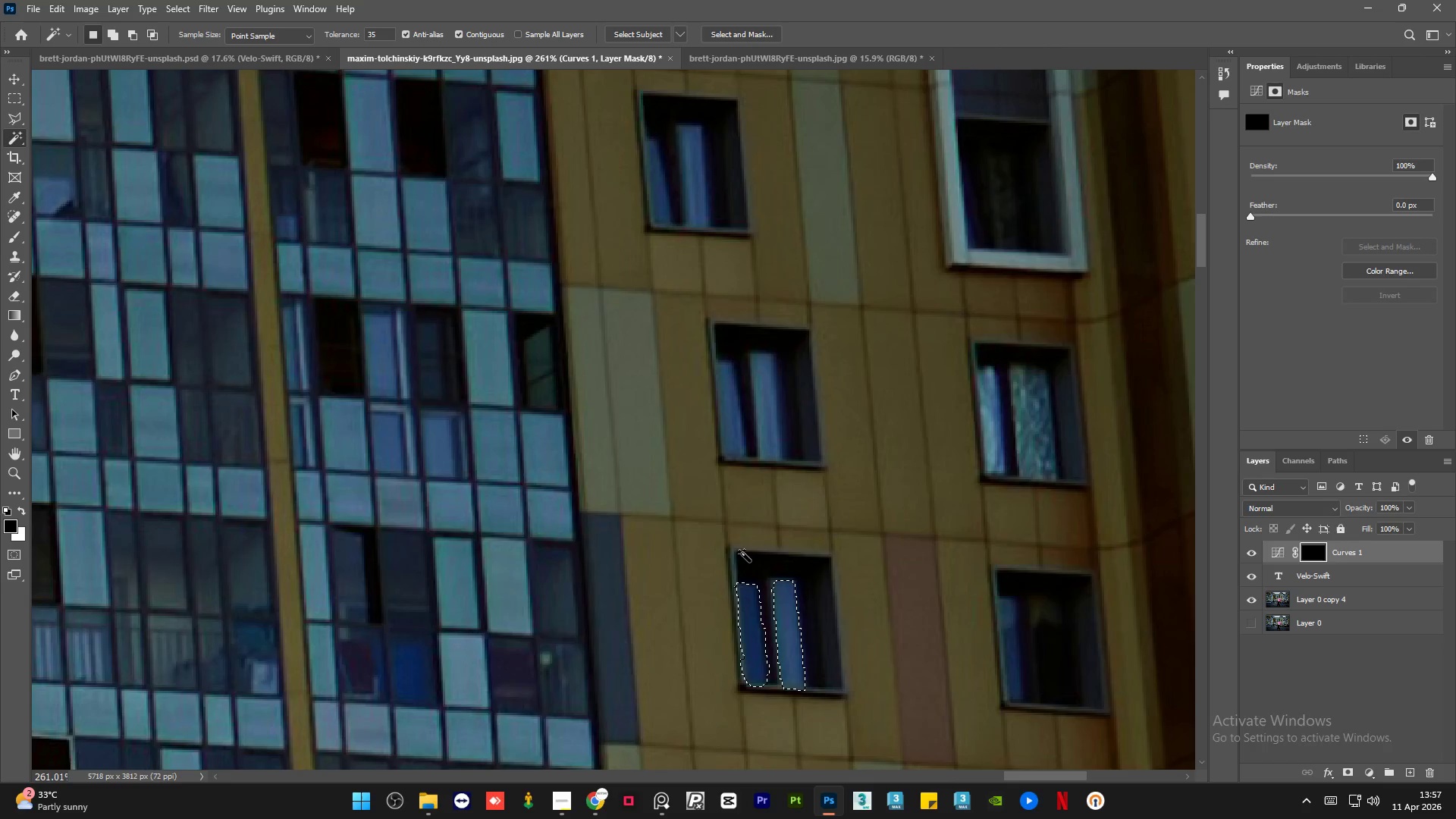 
hold_key(key=AltLeft, duration=1.52)
 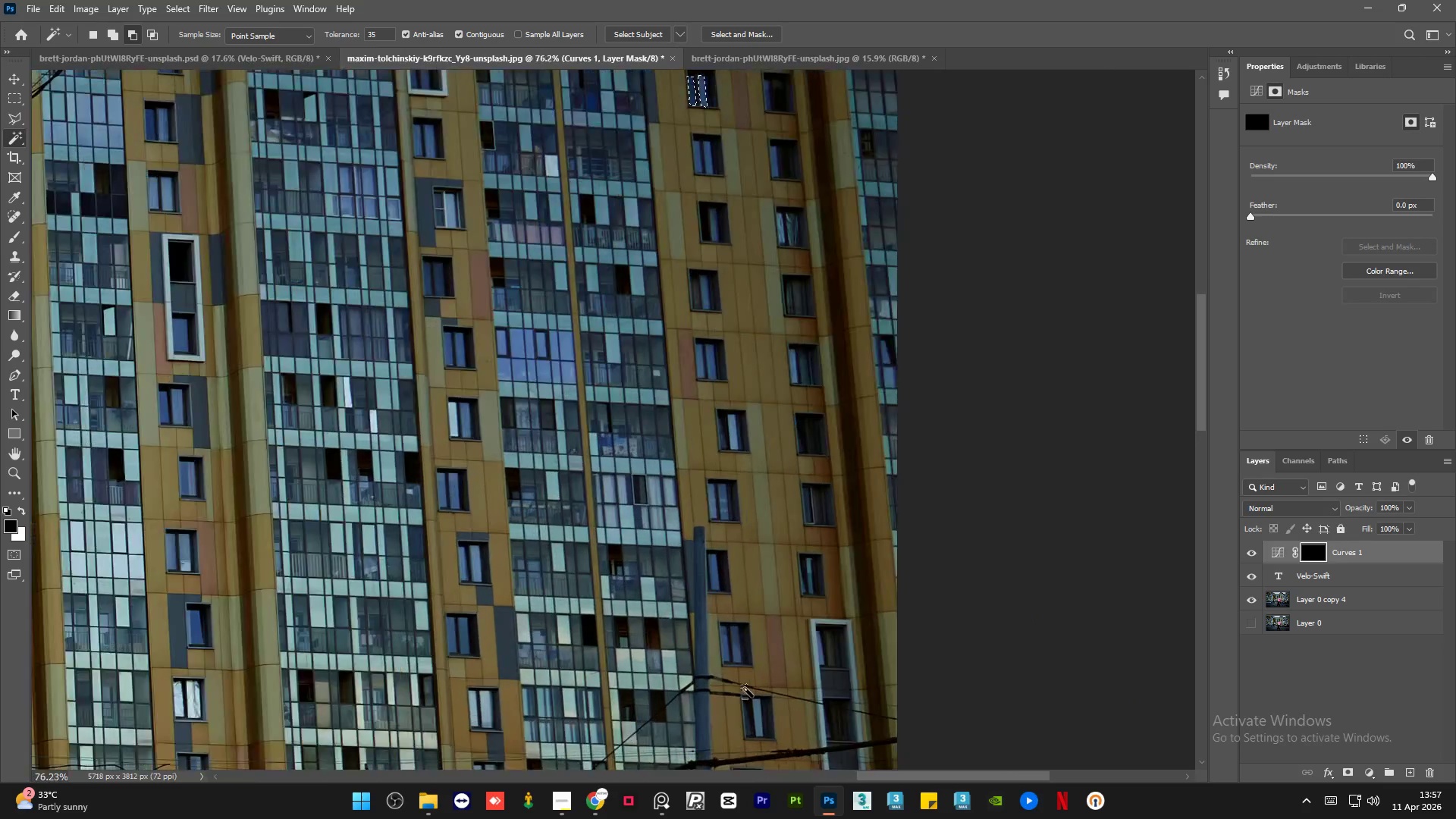 
hold_key(key=AltLeft, duration=1.17)
 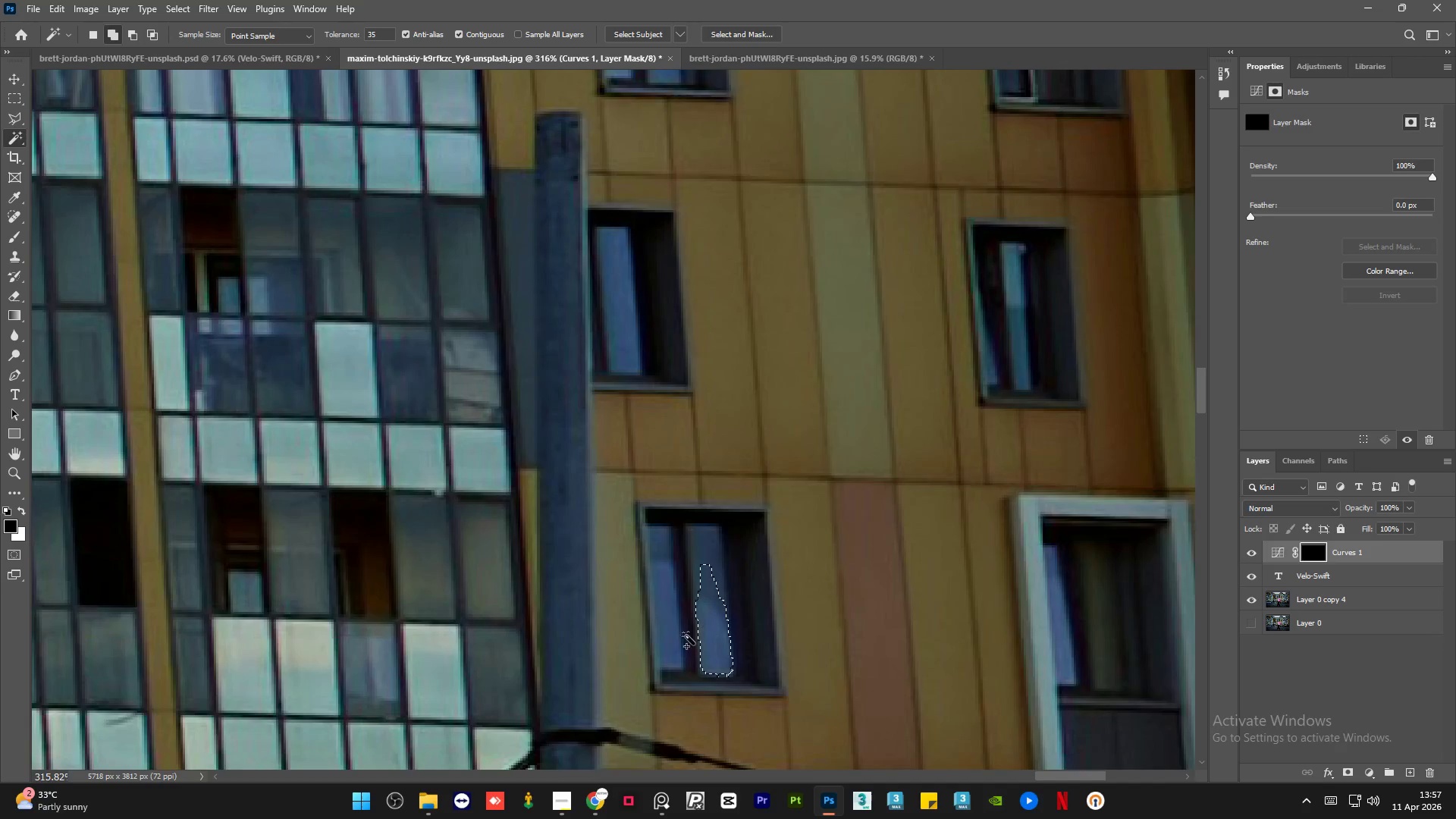 
hold_key(key=AltLeft, duration=2.23)
 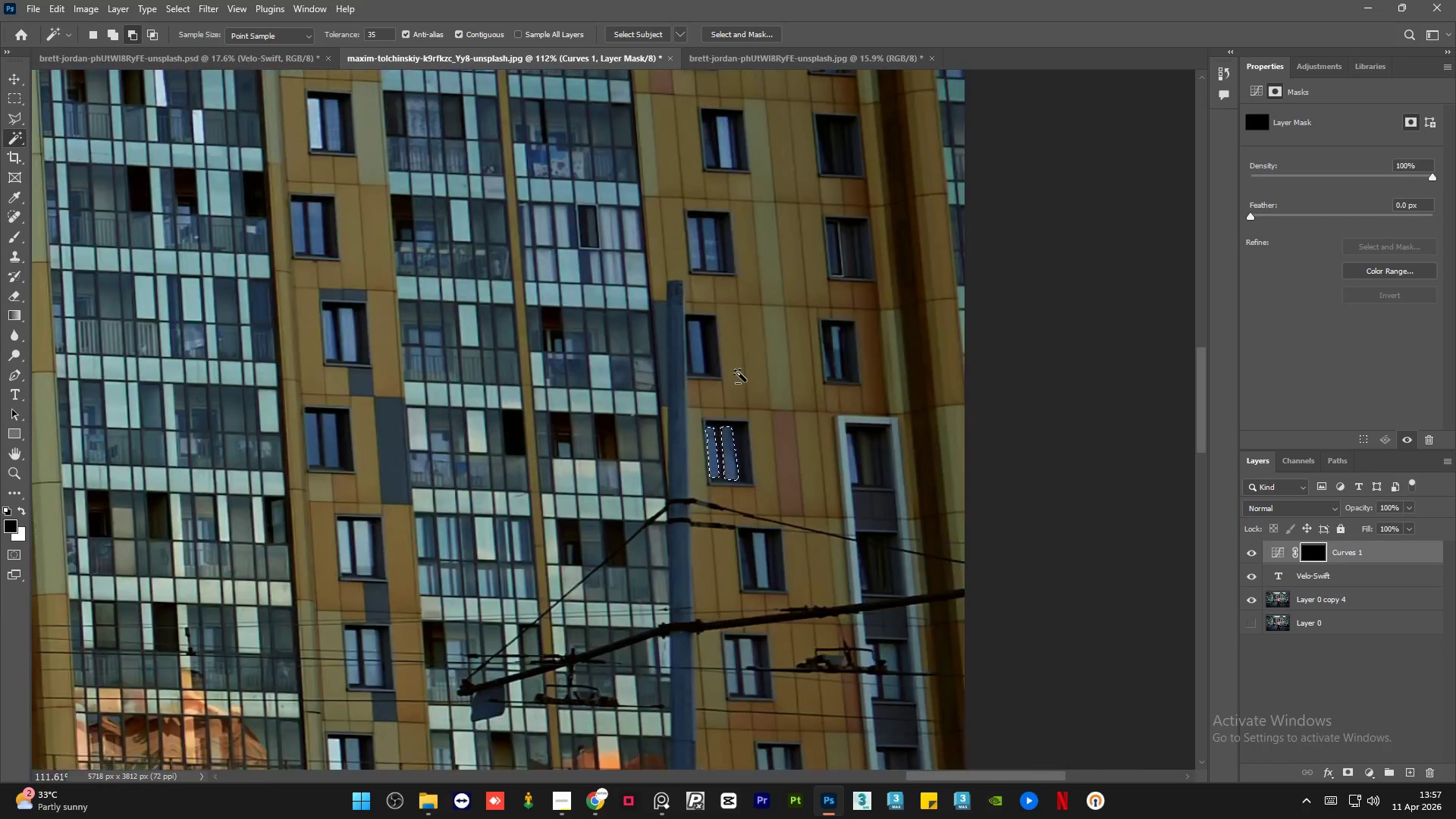 
hold_key(key=ShiftLeft, duration=1.52)
 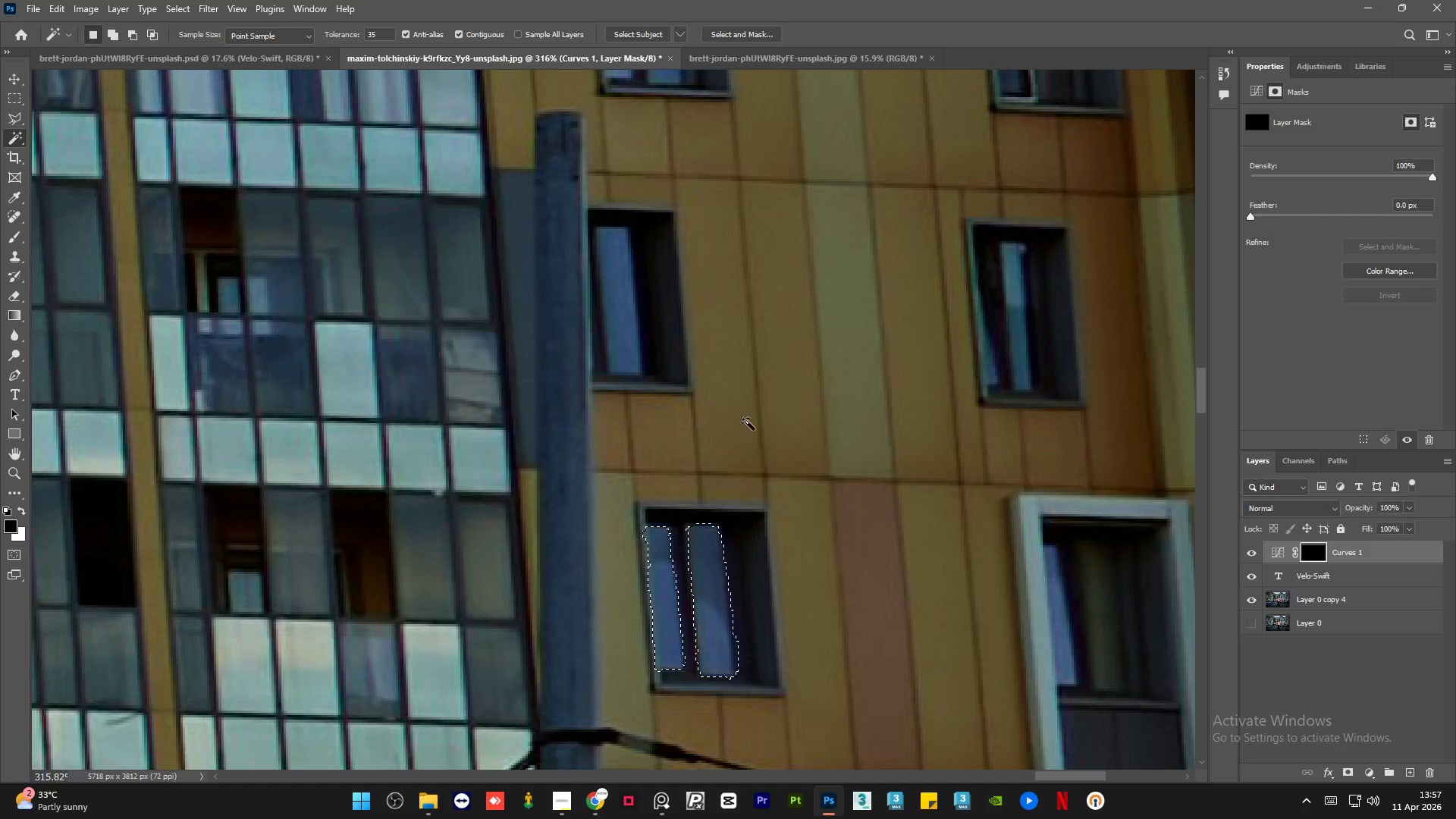 
scroll: coordinate [730, 644], scroll_direction: up, amount: 2.0
 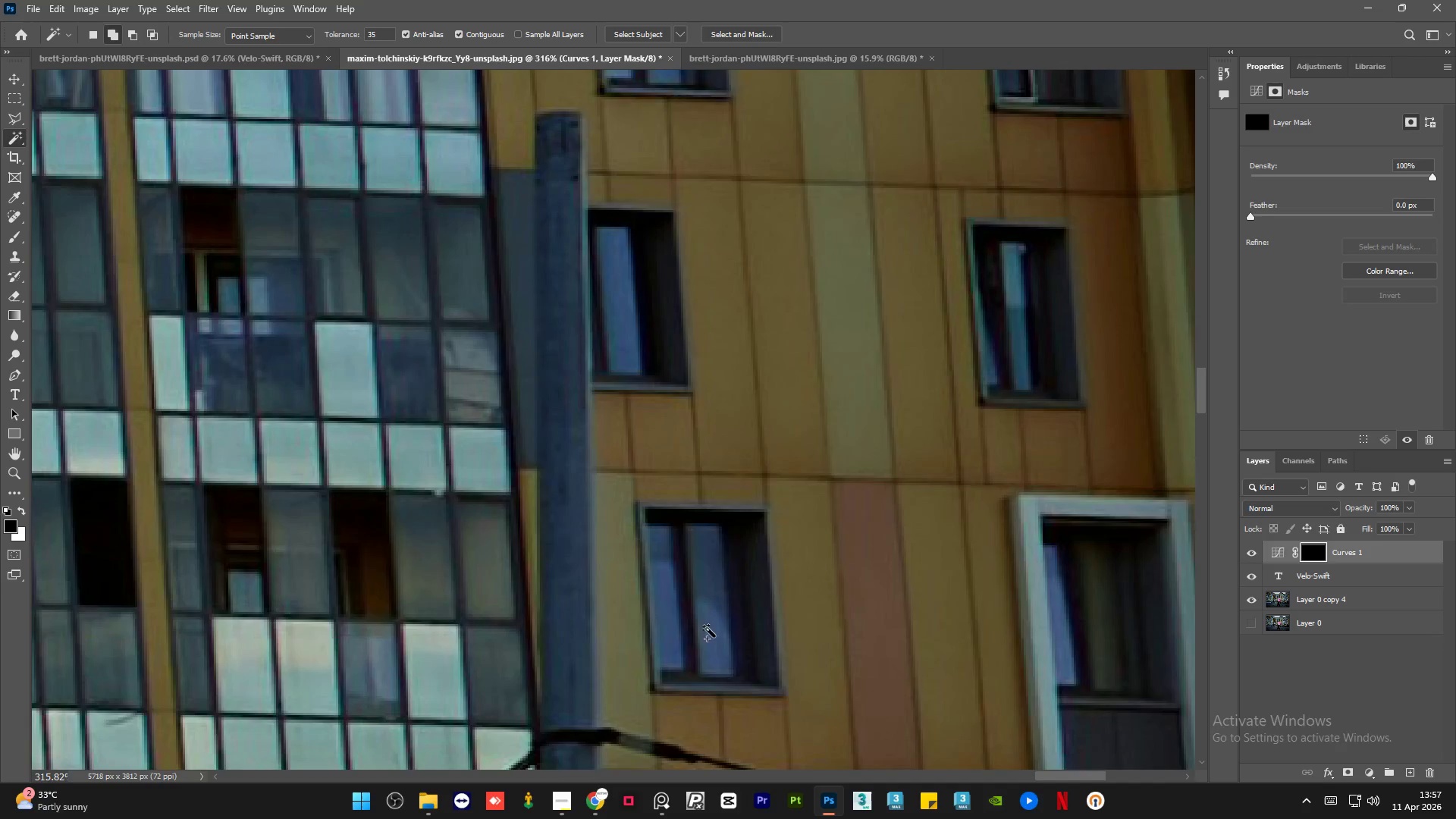 
left_click([674, 635])
 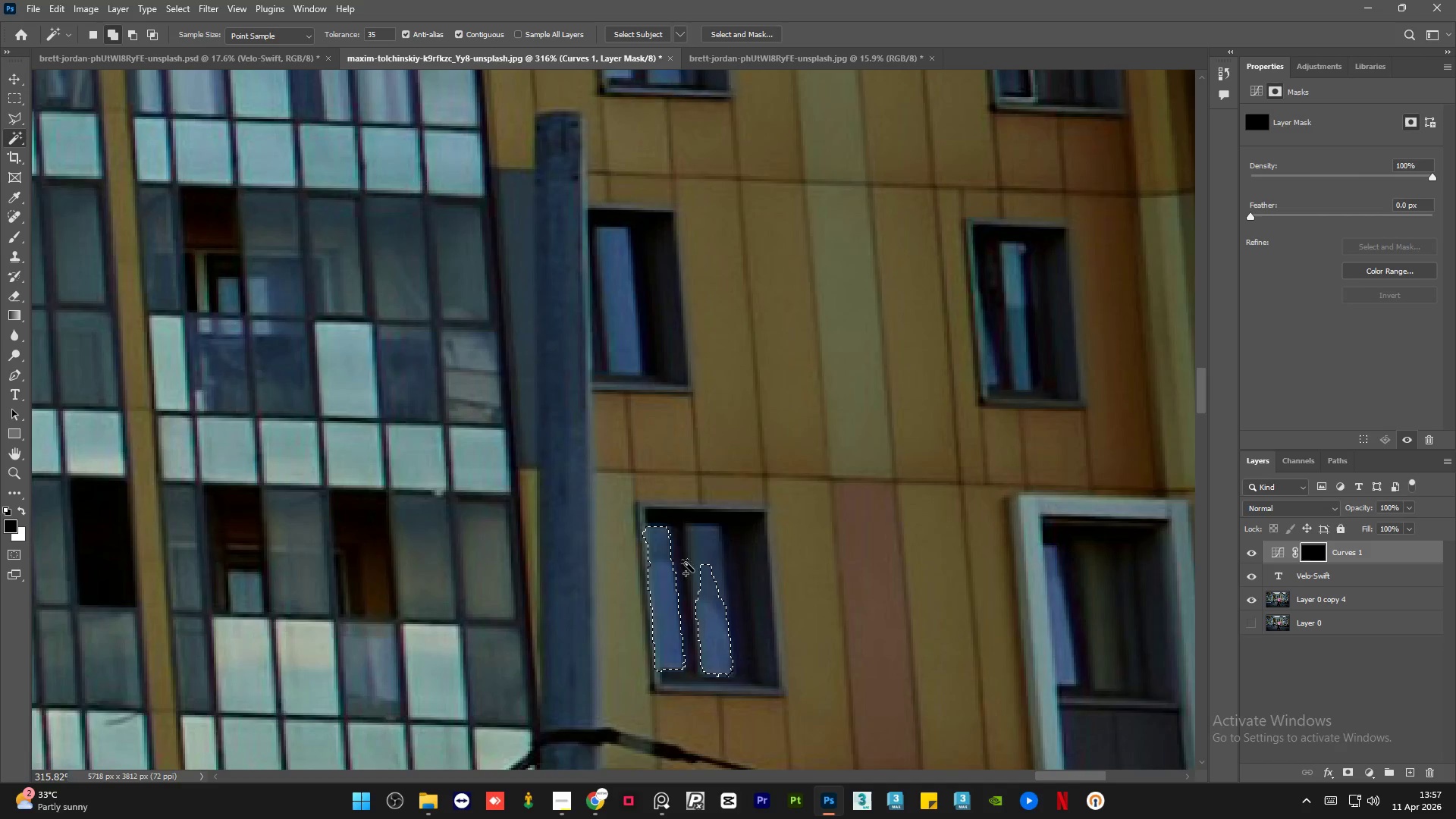 
hold_key(key=ShiftLeft, duration=0.44)
left_click([704, 552])
 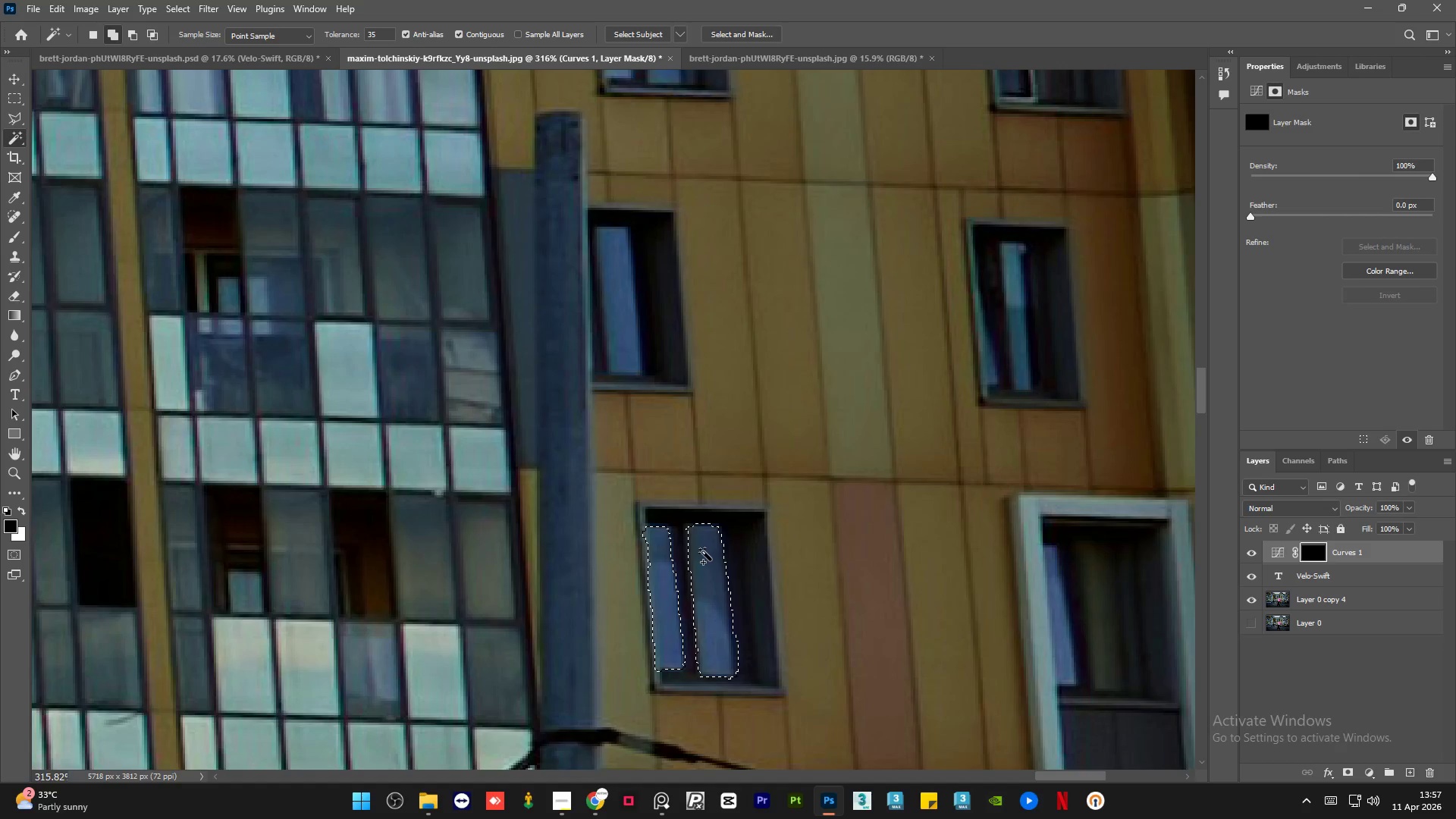 
hold_key(key=AltLeft, duration=1.5)
 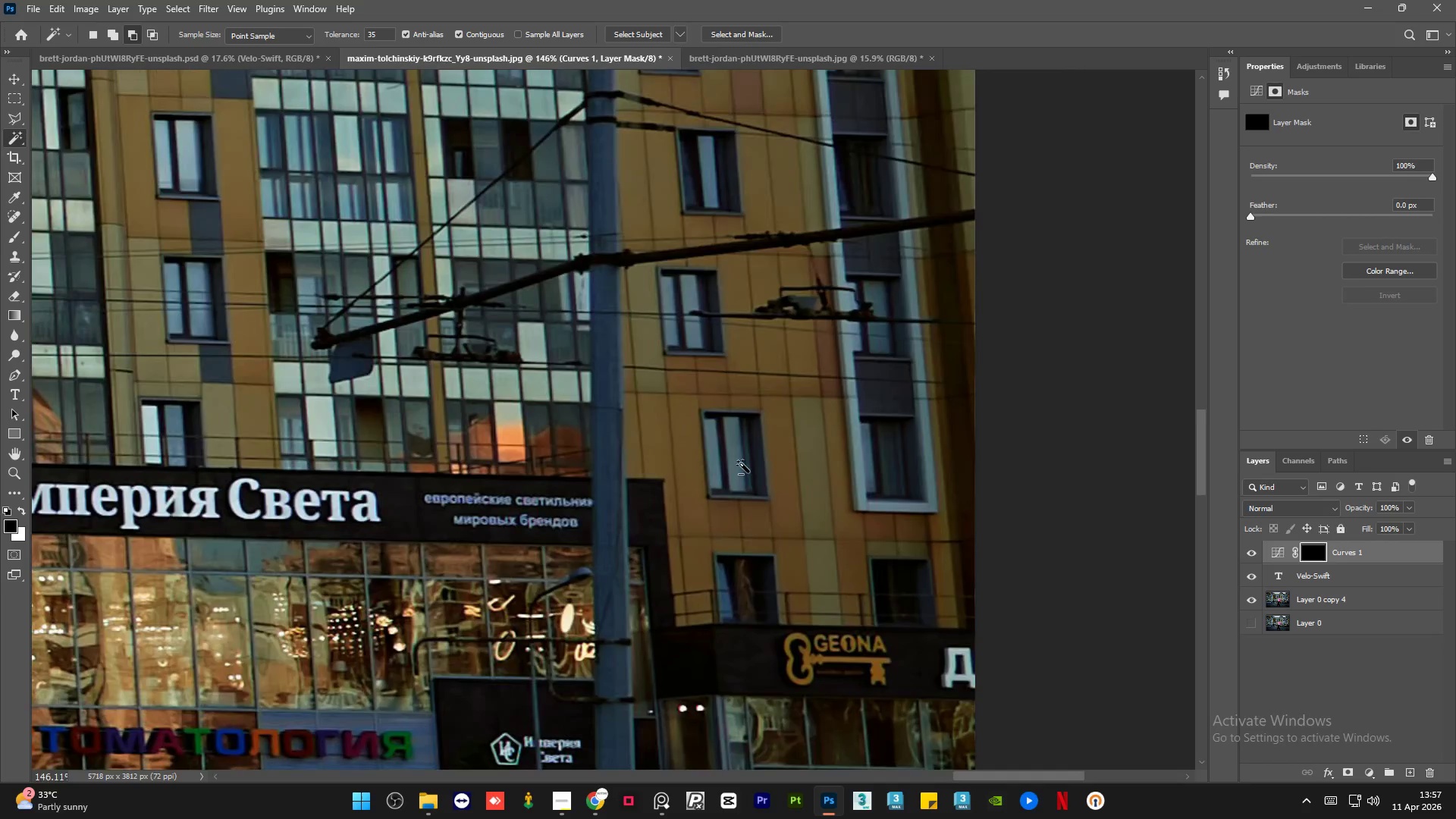 
hold_key(key=AltLeft, duration=0.81)
 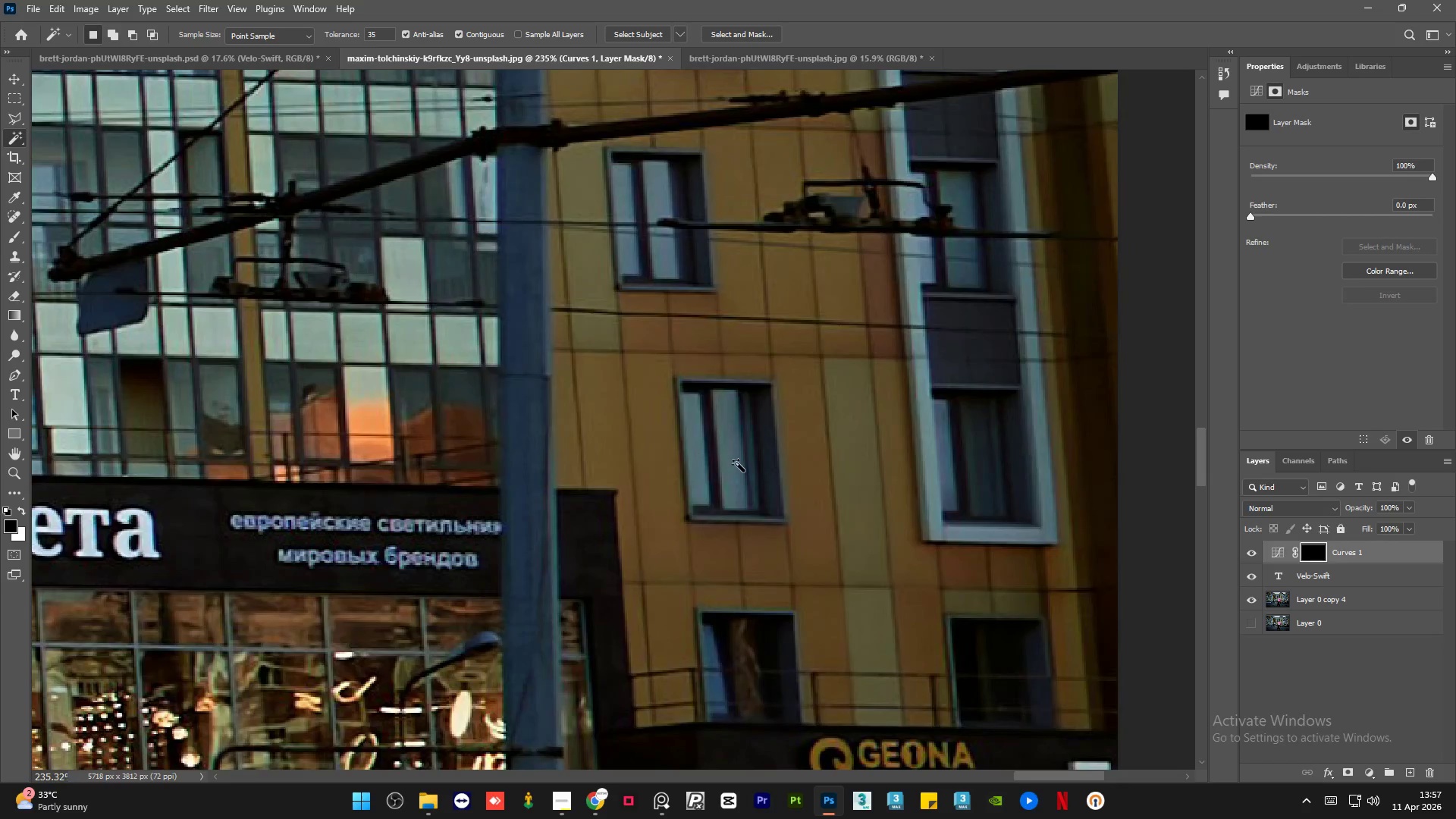 
hold_key(key=ShiftLeft, duration=0.39)
left_click([736, 463])
 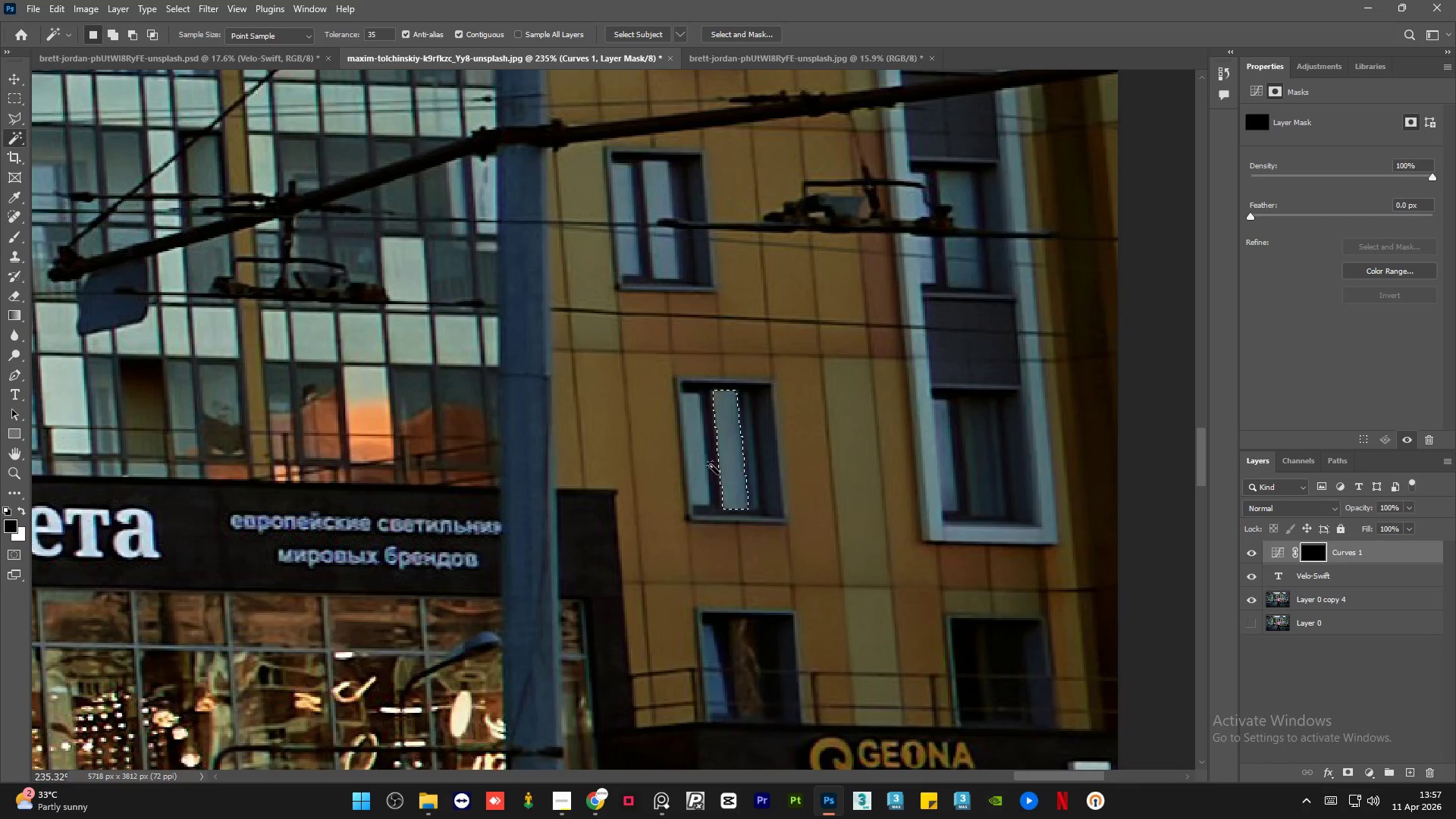 
scroll: coordinate [742, 462], scroll_direction: down, amount: 3.0
 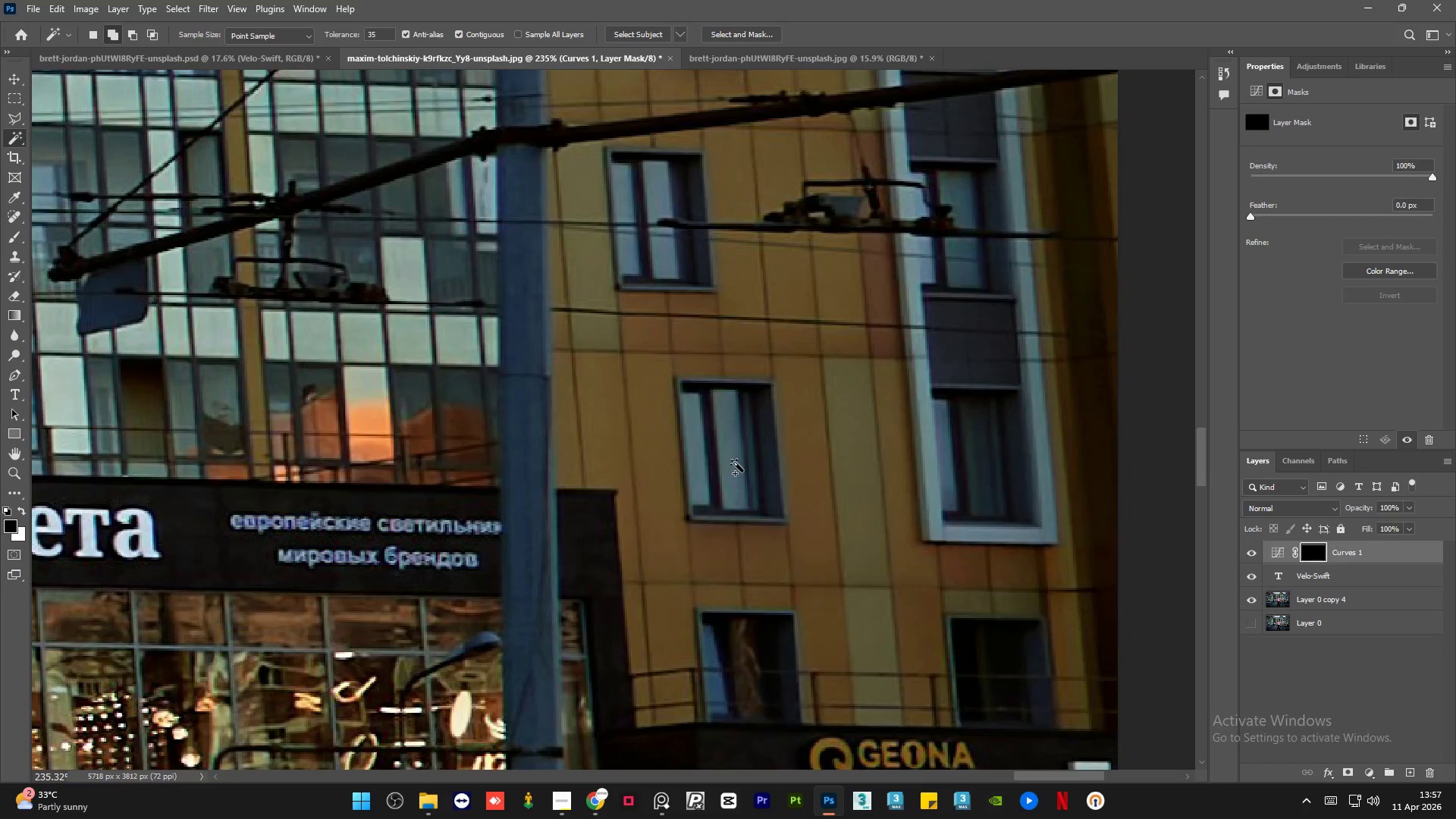 
hold_key(key=ShiftLeft, duration=0.45)
left_click([700, 466])
 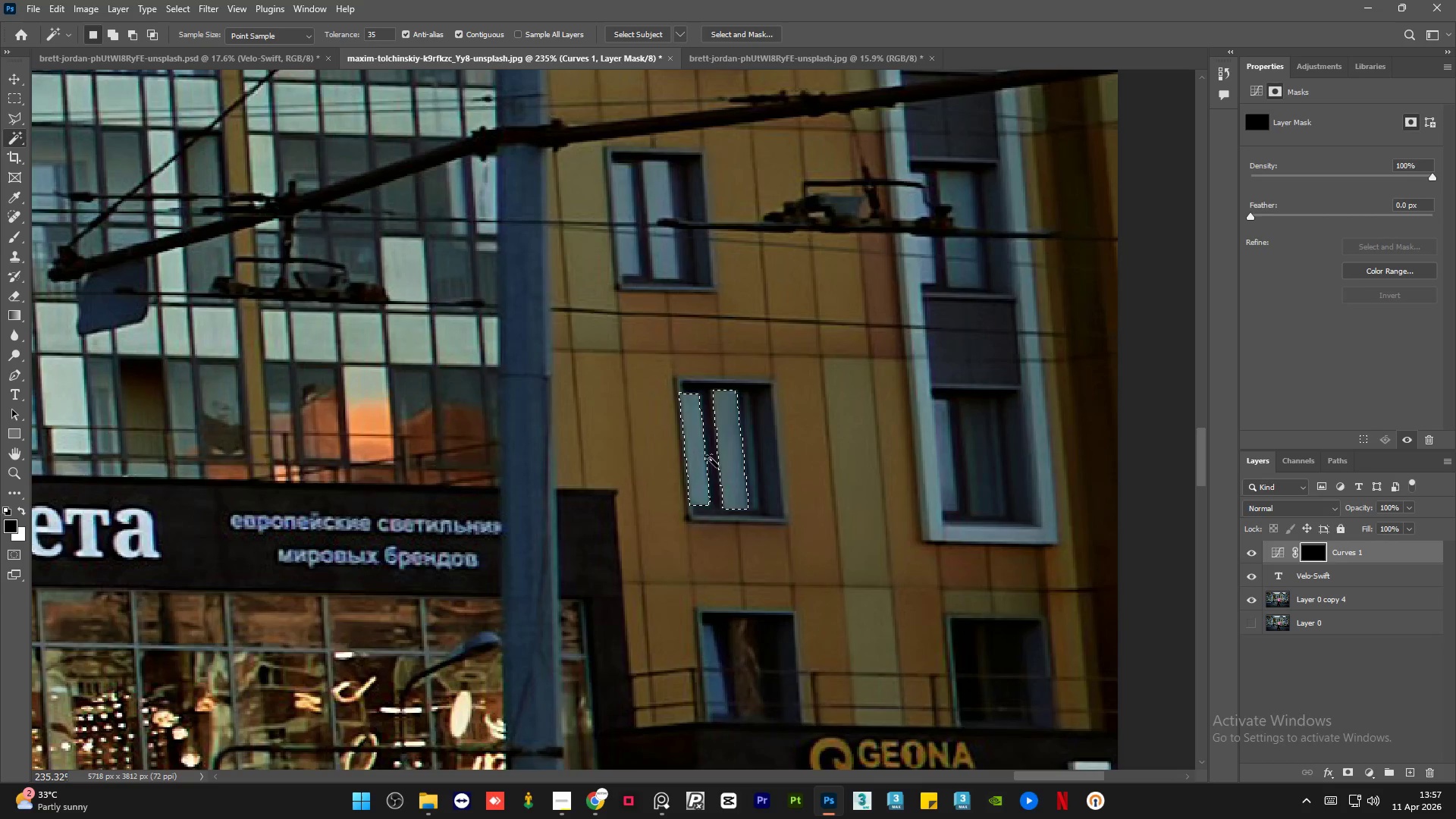 
hold_key(key=AltLeft, duration=0.52)
 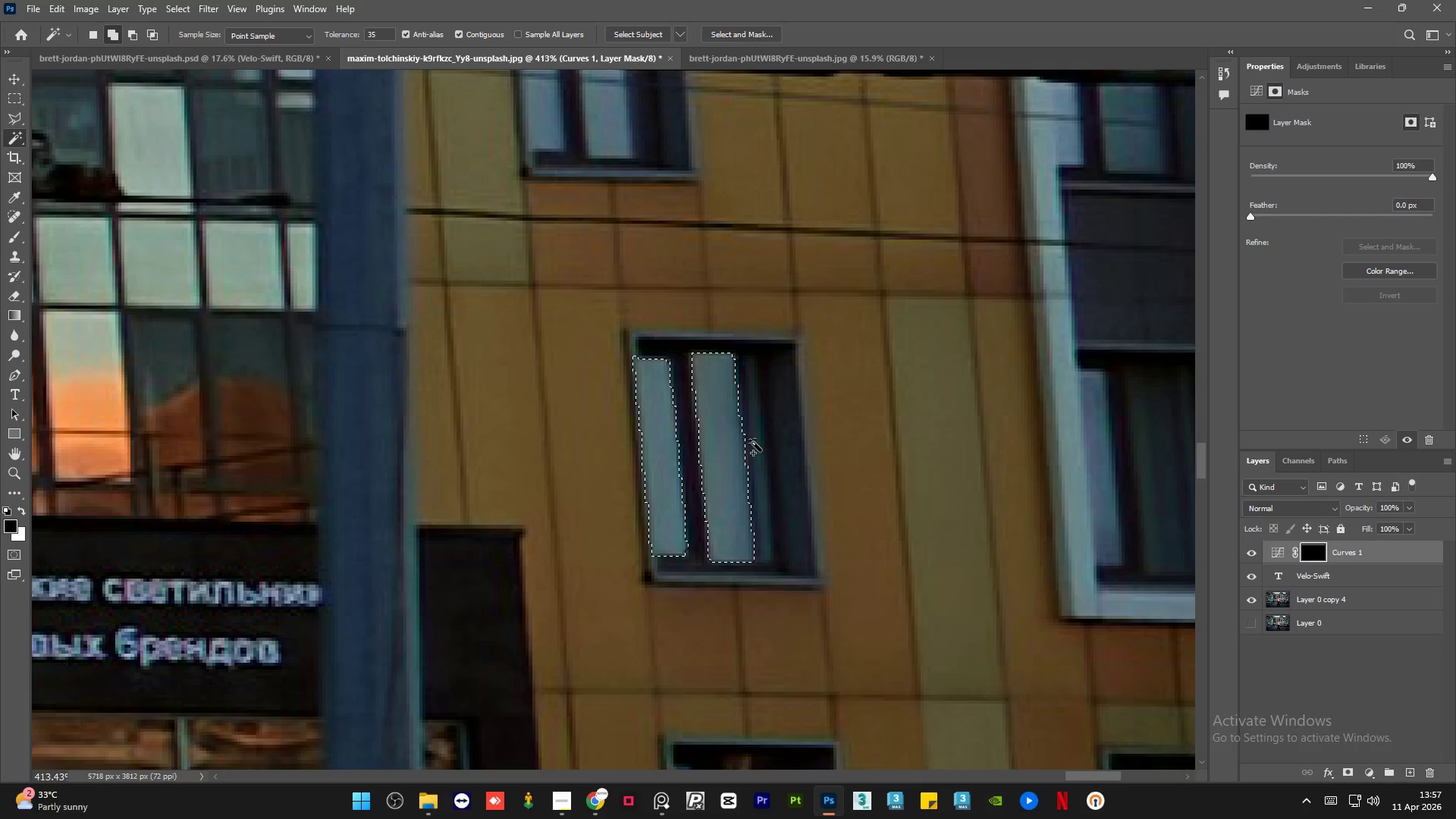 
hold_key(key=ShiftLeft, duration=0.72)
 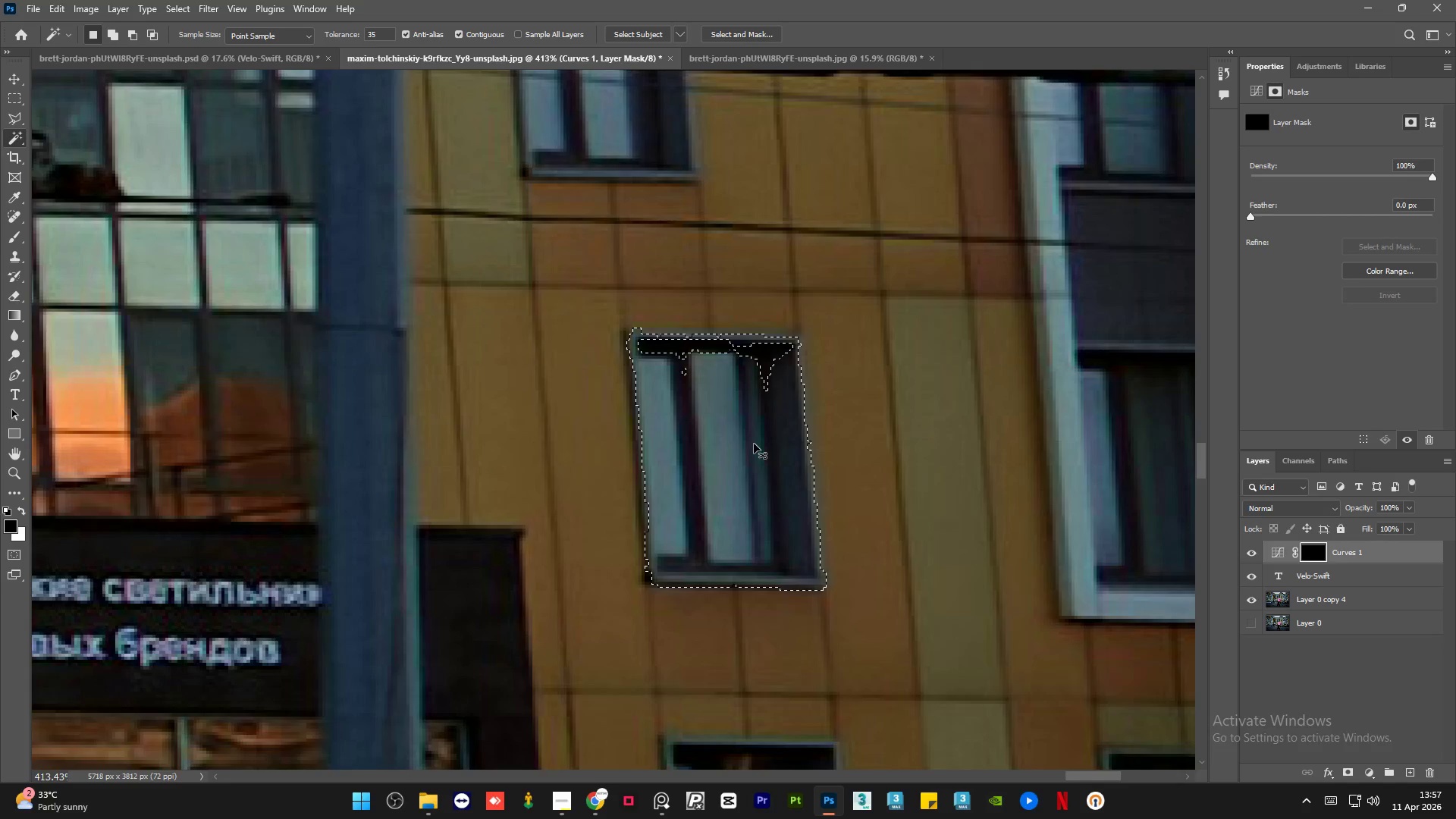 
scroll: coordinate [739, 440], scroll_direction: up, amount: 6.0
 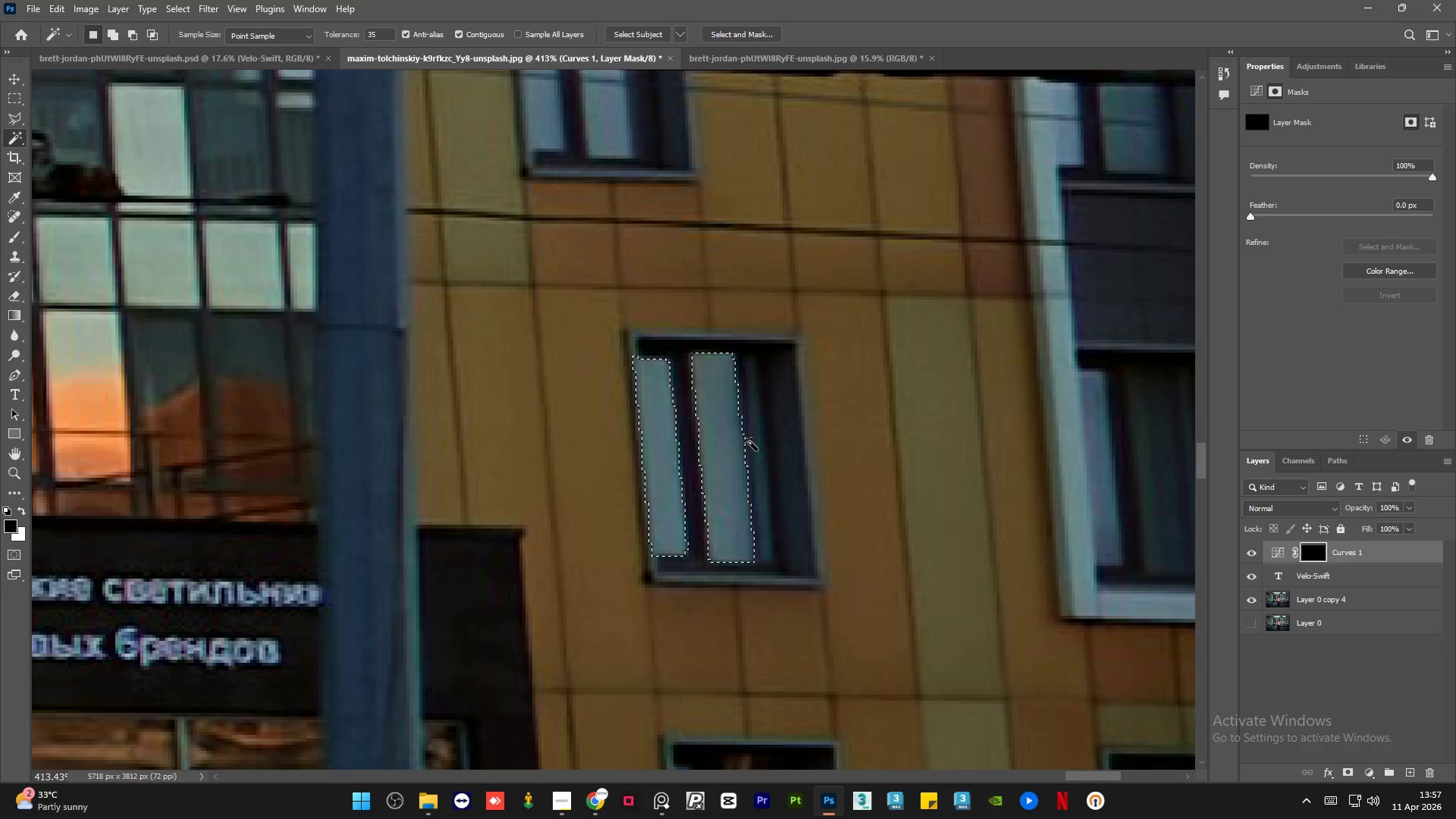 
left_click([754, 443])
 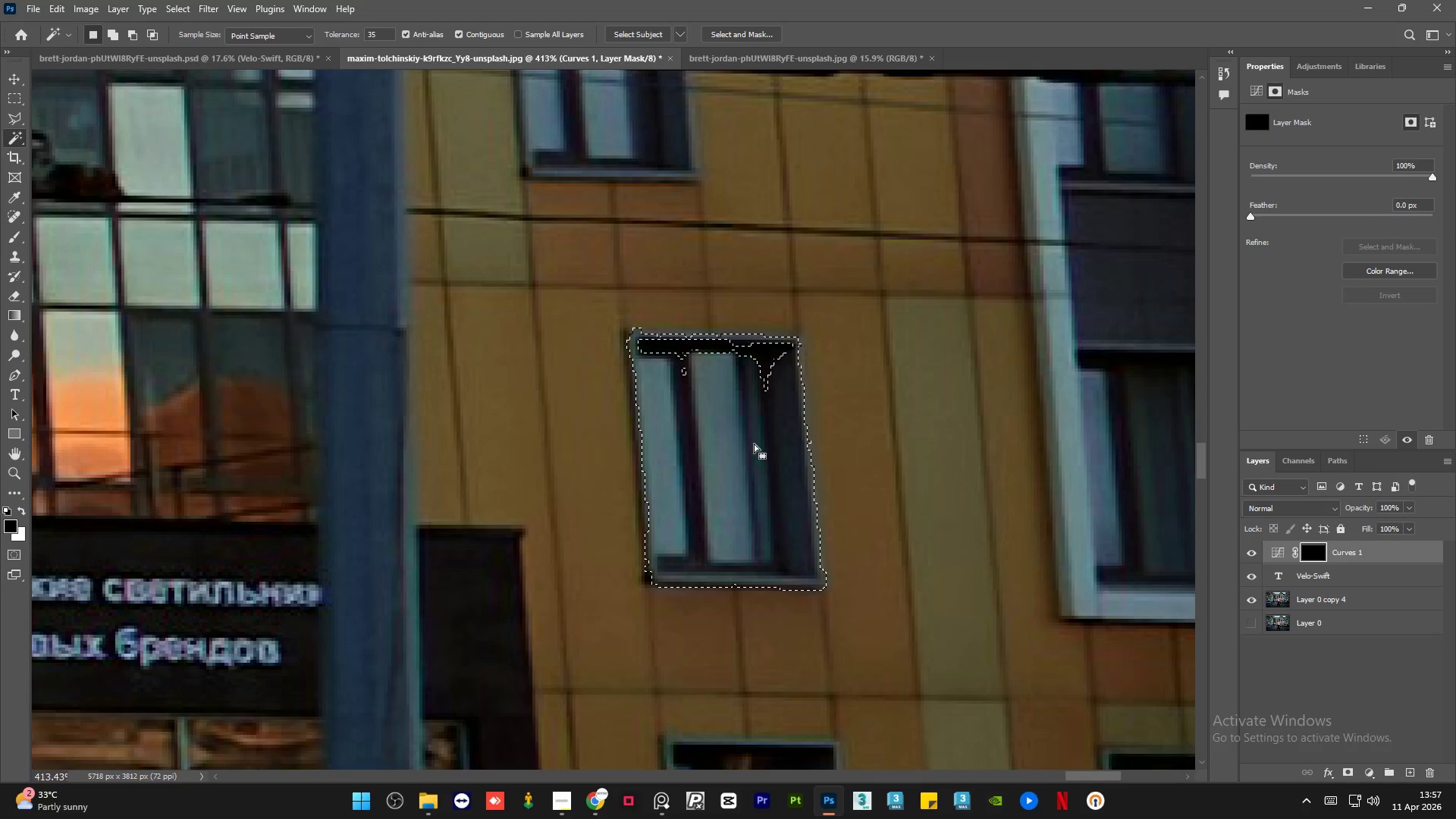 
key(Control+Z)
 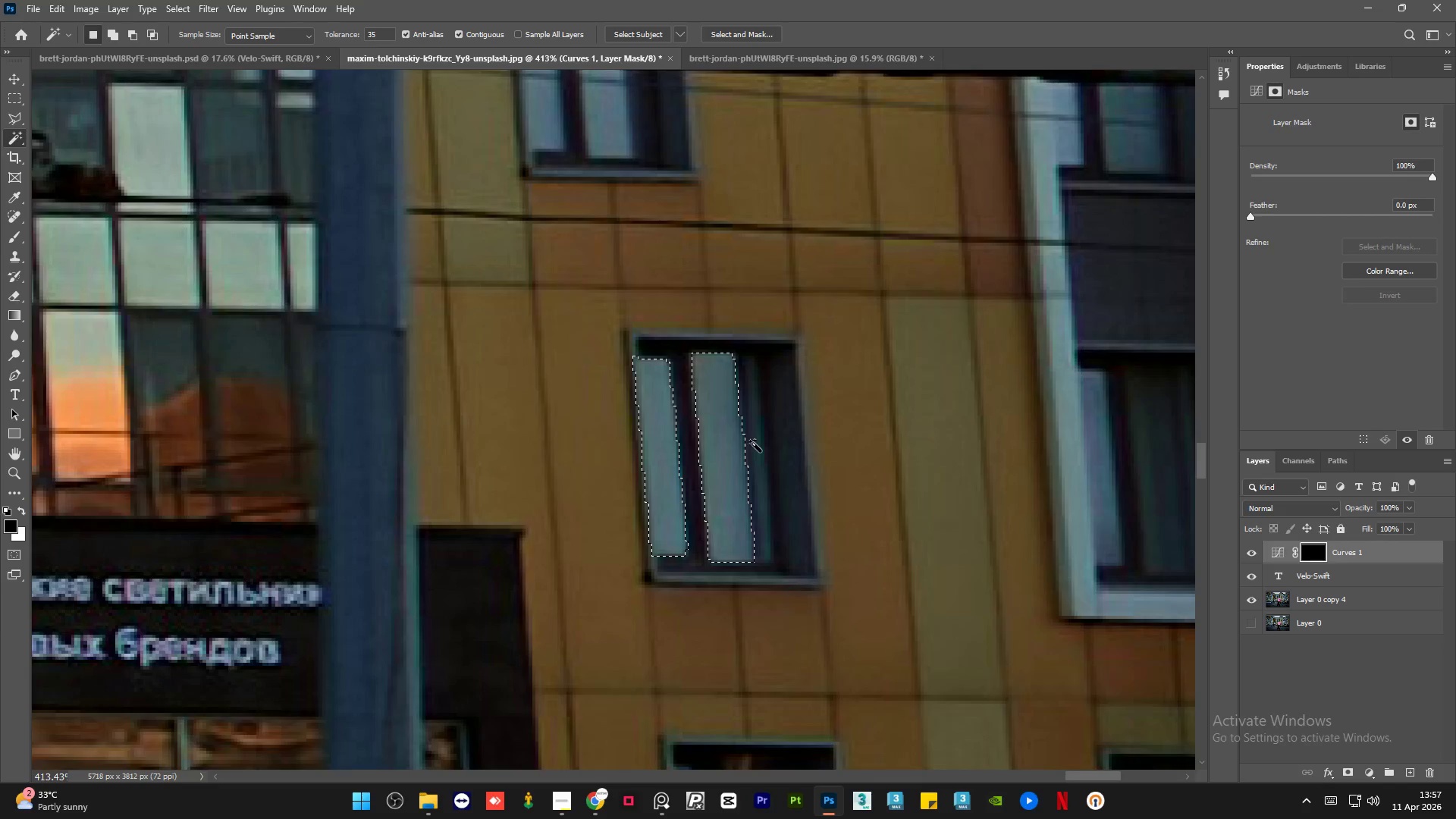 
hold_key(key=AltLeft, duration=1.5)
 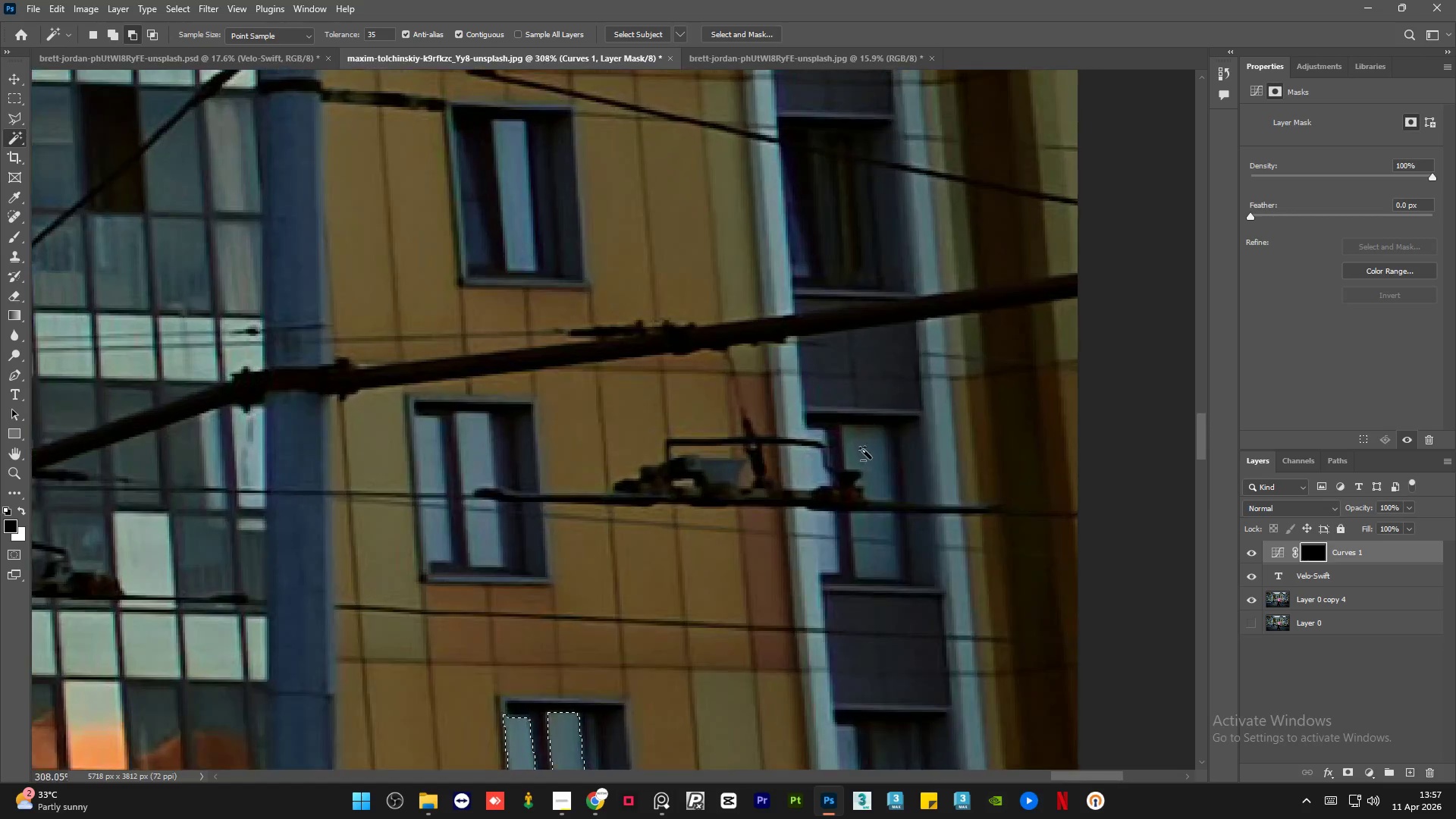 
hold_key(key=AltLeft, duration=0.75)
 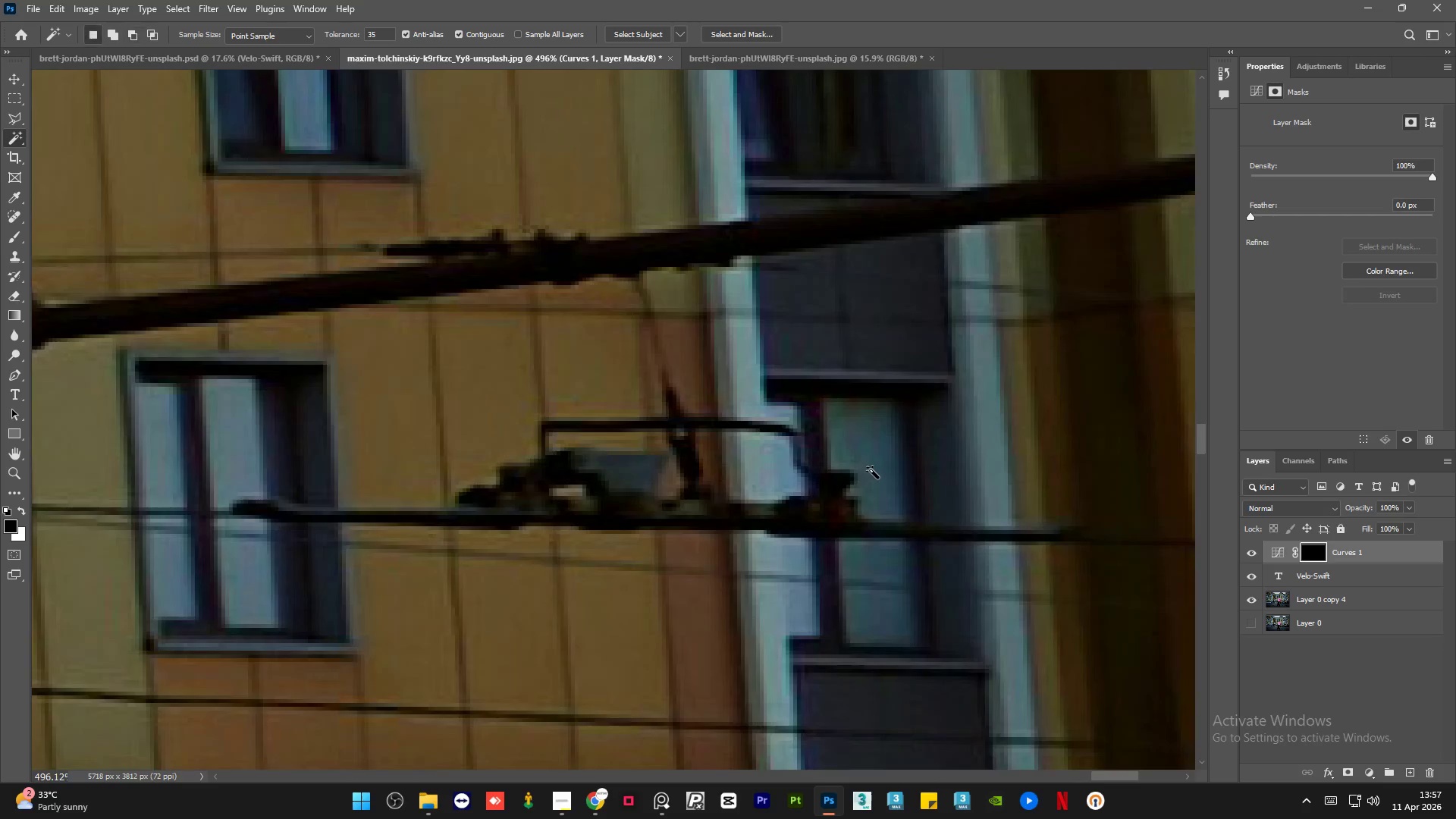 
hold_key(key=ShiftLeft, duration=0.36)
left_click([870, 465])
 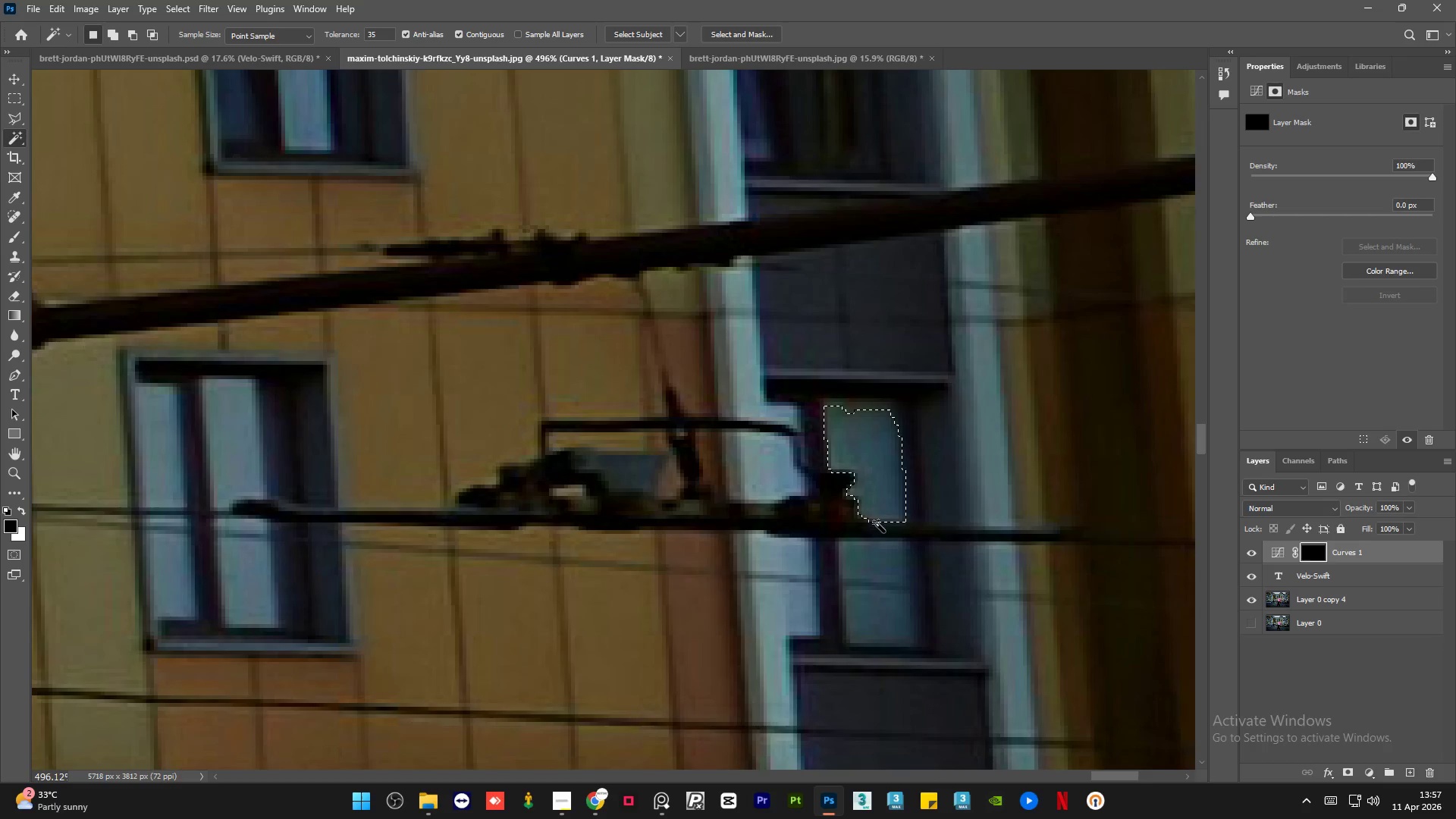 
scroll: coordinate [872, 470], scroll_direction: up, amount: 2.0
 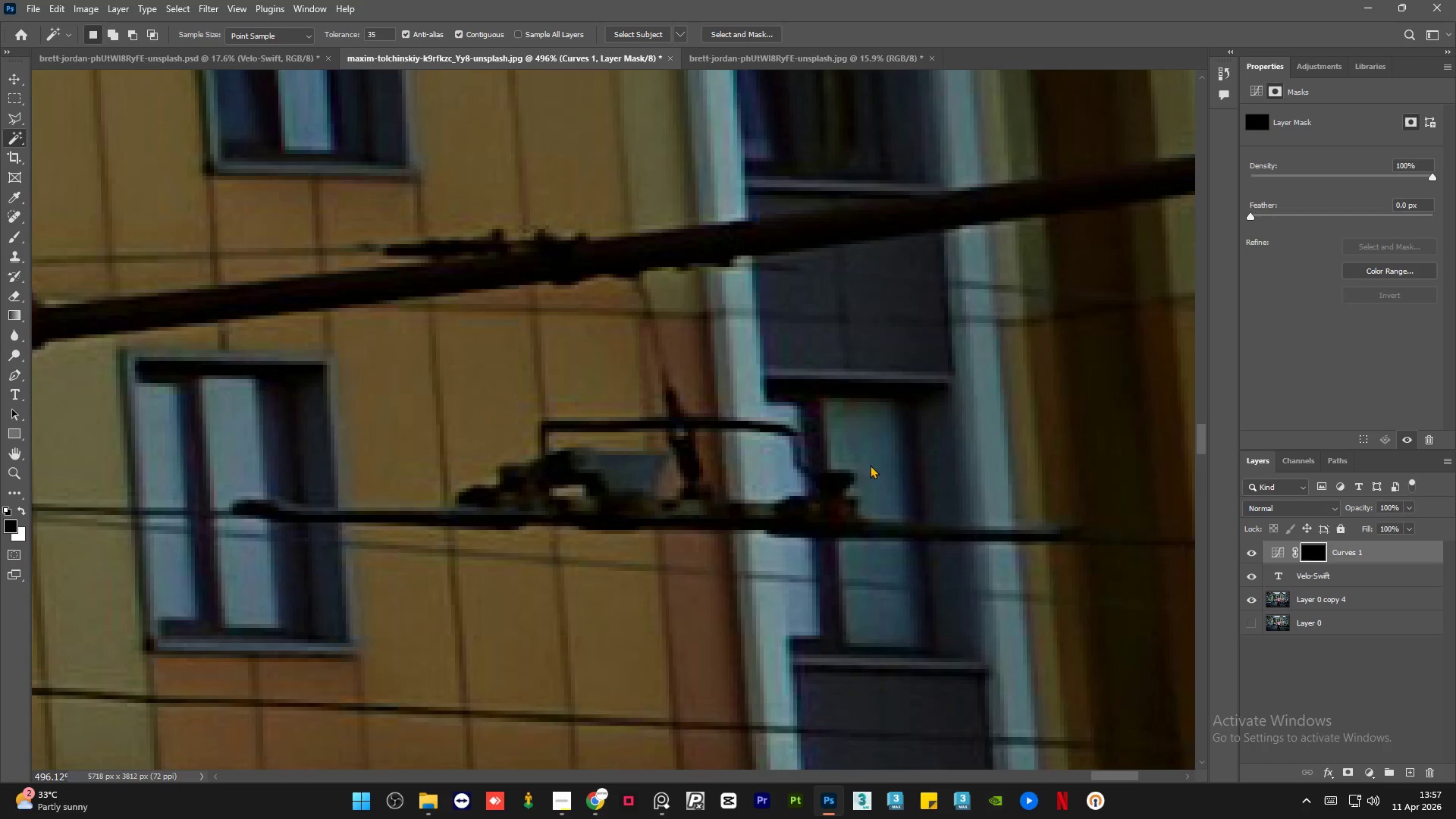 
hold_key(key=ShiftLeft, duration=0.39)
left_click([882, 572])
 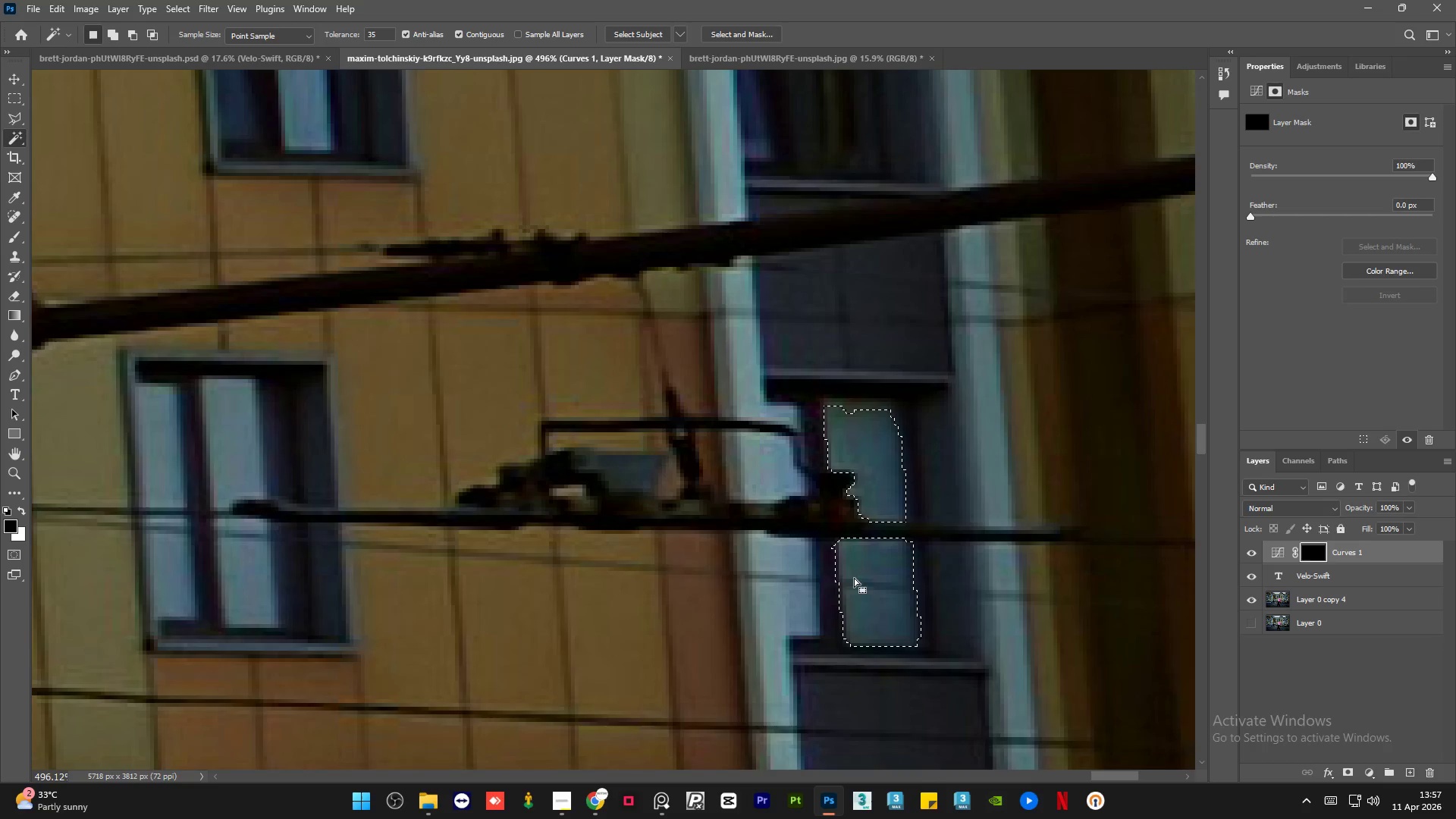 
hold_key(key=ShiftLeft, duration=0.42)
left_click([798, 578])
 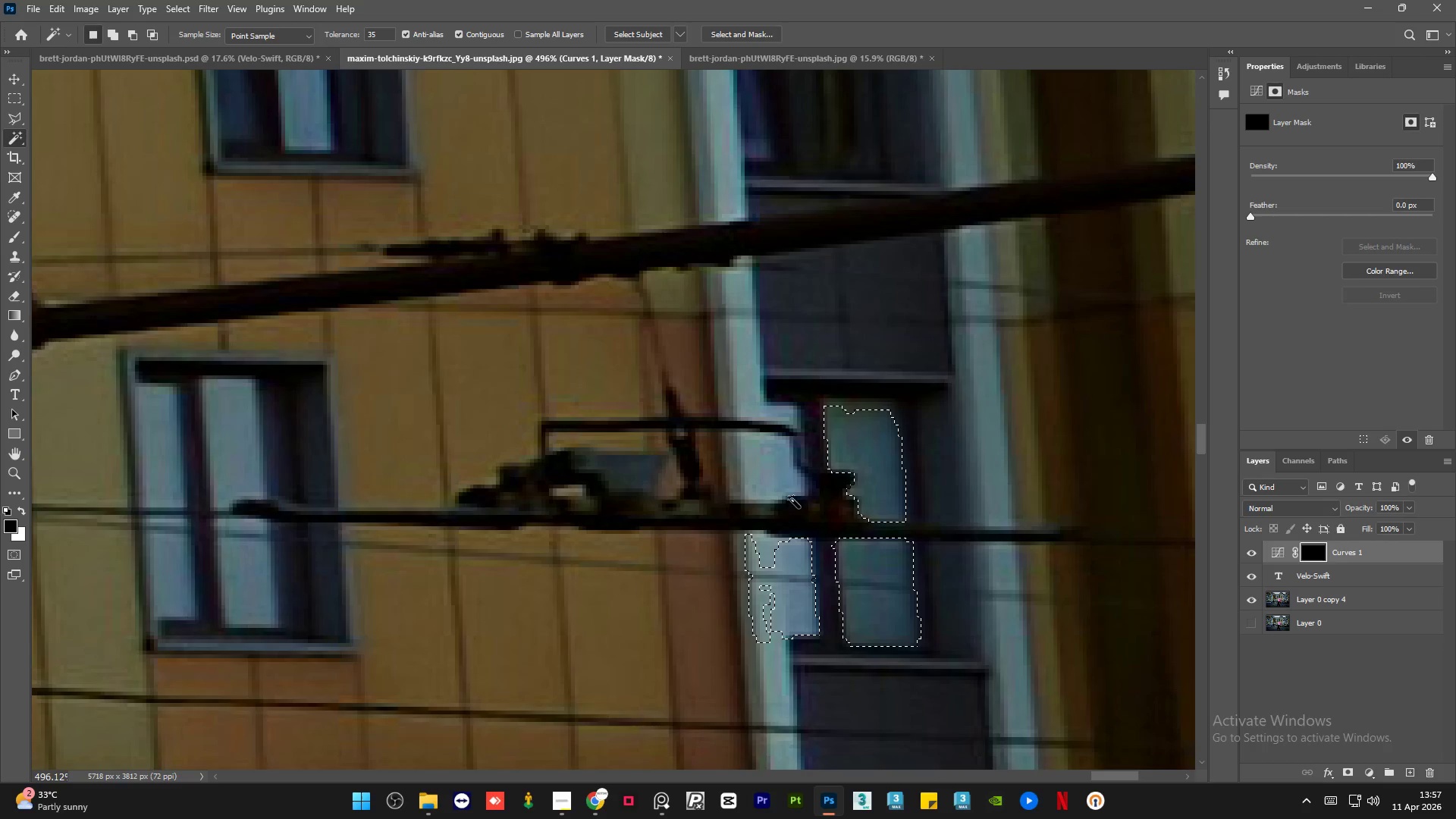 
hold_key(key=ShiftLeft, duration=0.52)
left_click([787, 482])
 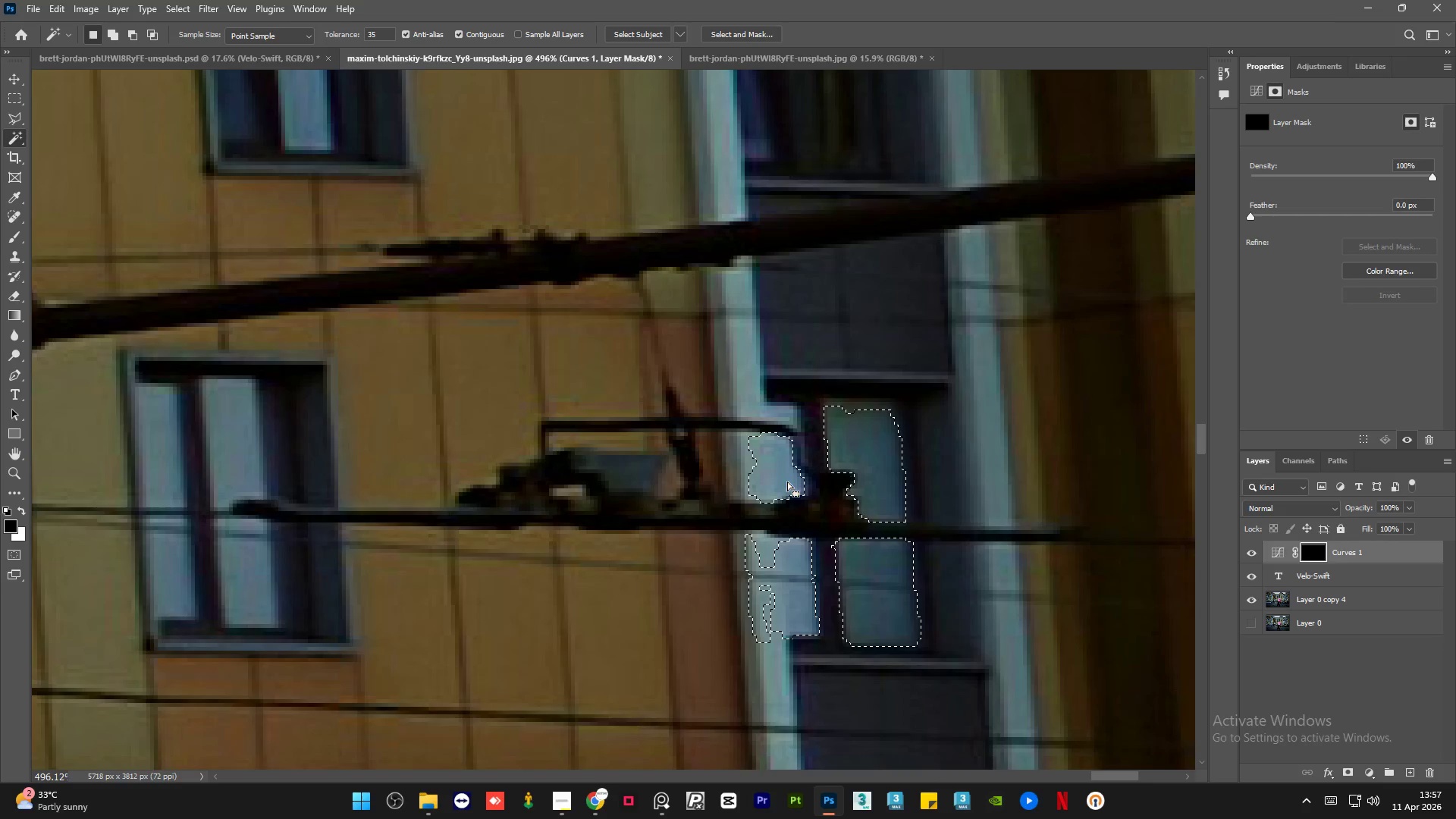 
hold_key(key=ShiftLeft, duration=13.05)
left_click([14, 118])
 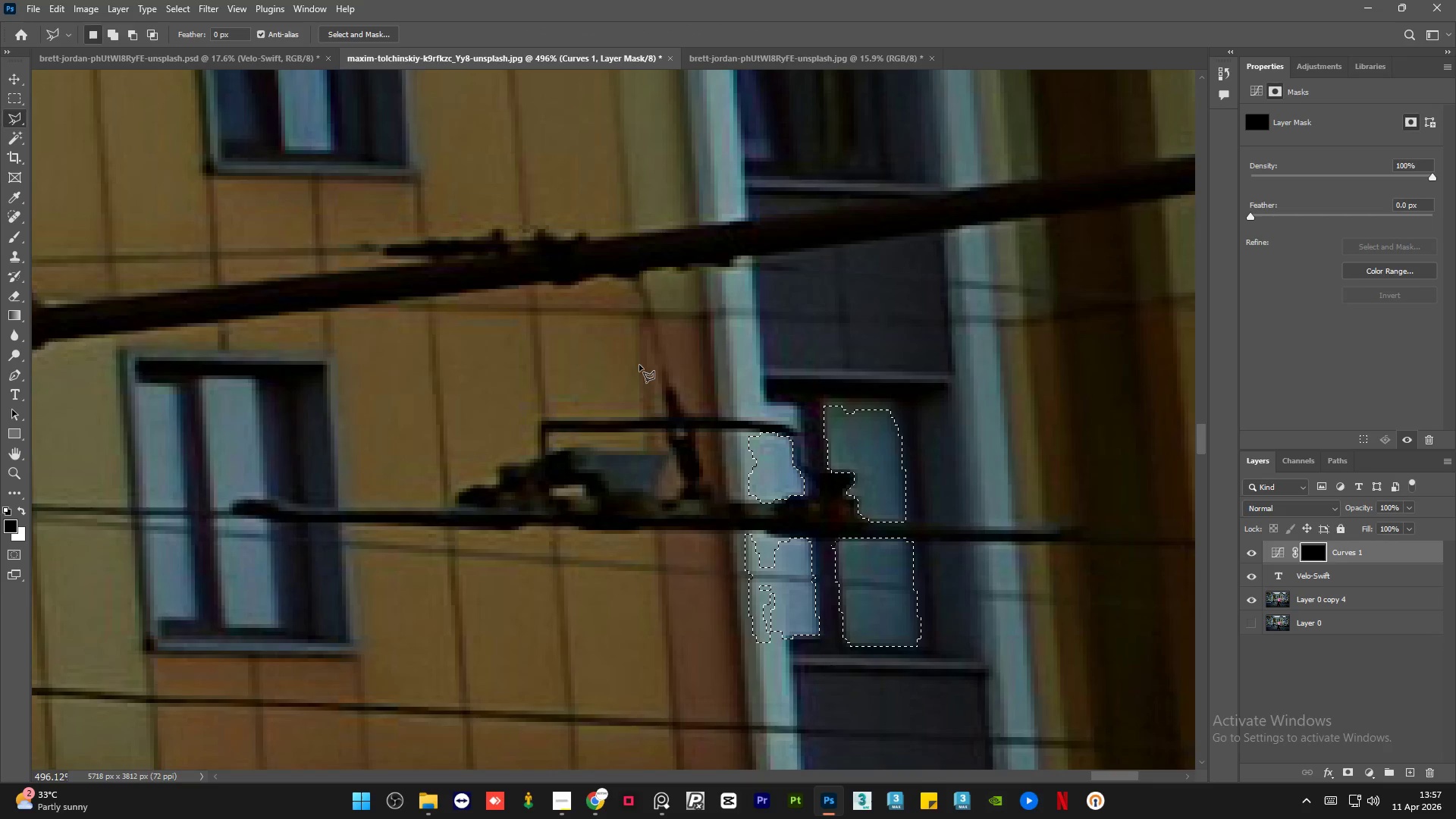 
hold_key(key=AltLeft, duration=1.5)
left_click([762, 391])
 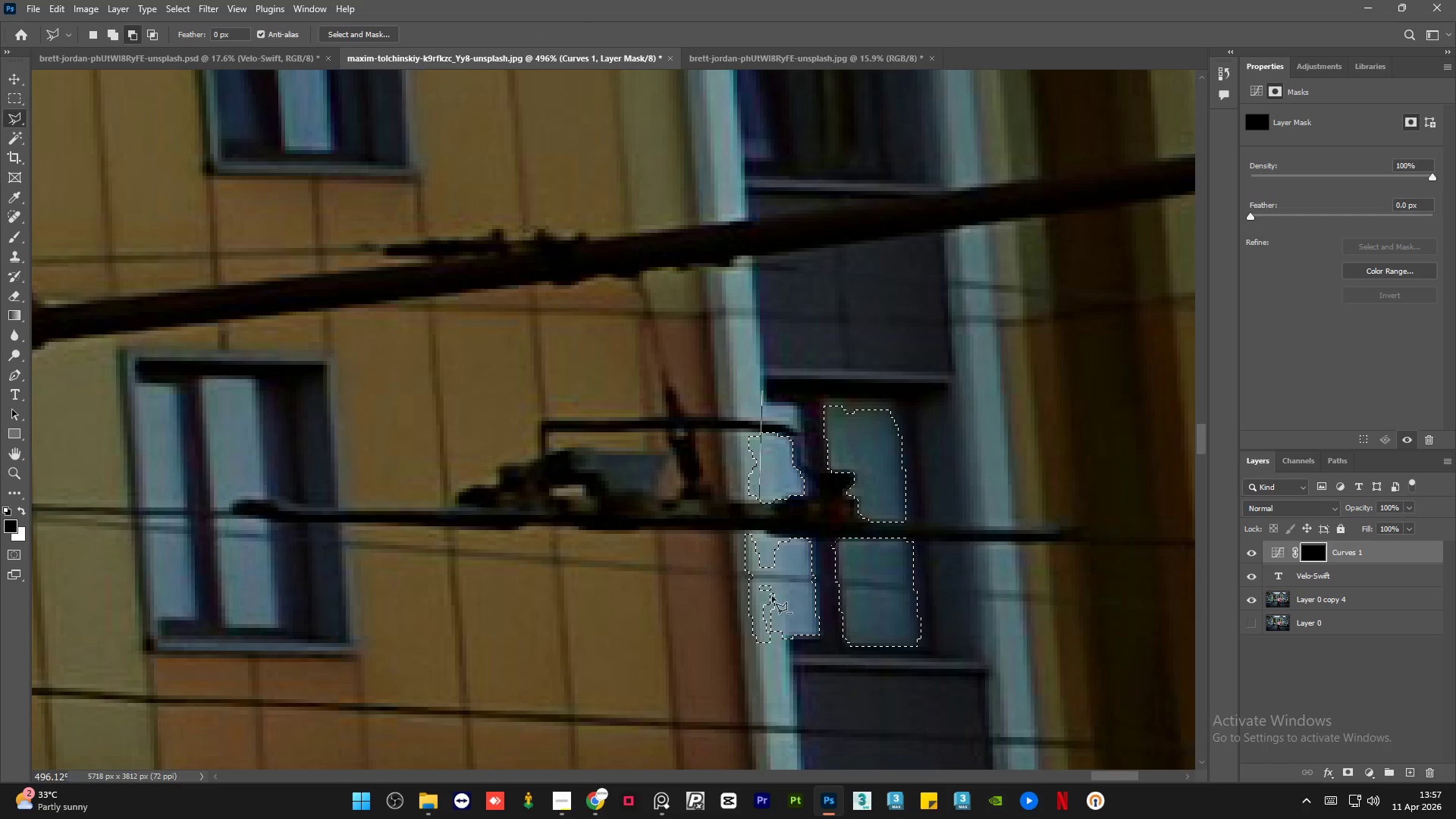 
hold_key(key=AltLeft, duration=1.5)
left_click([789, 701])
 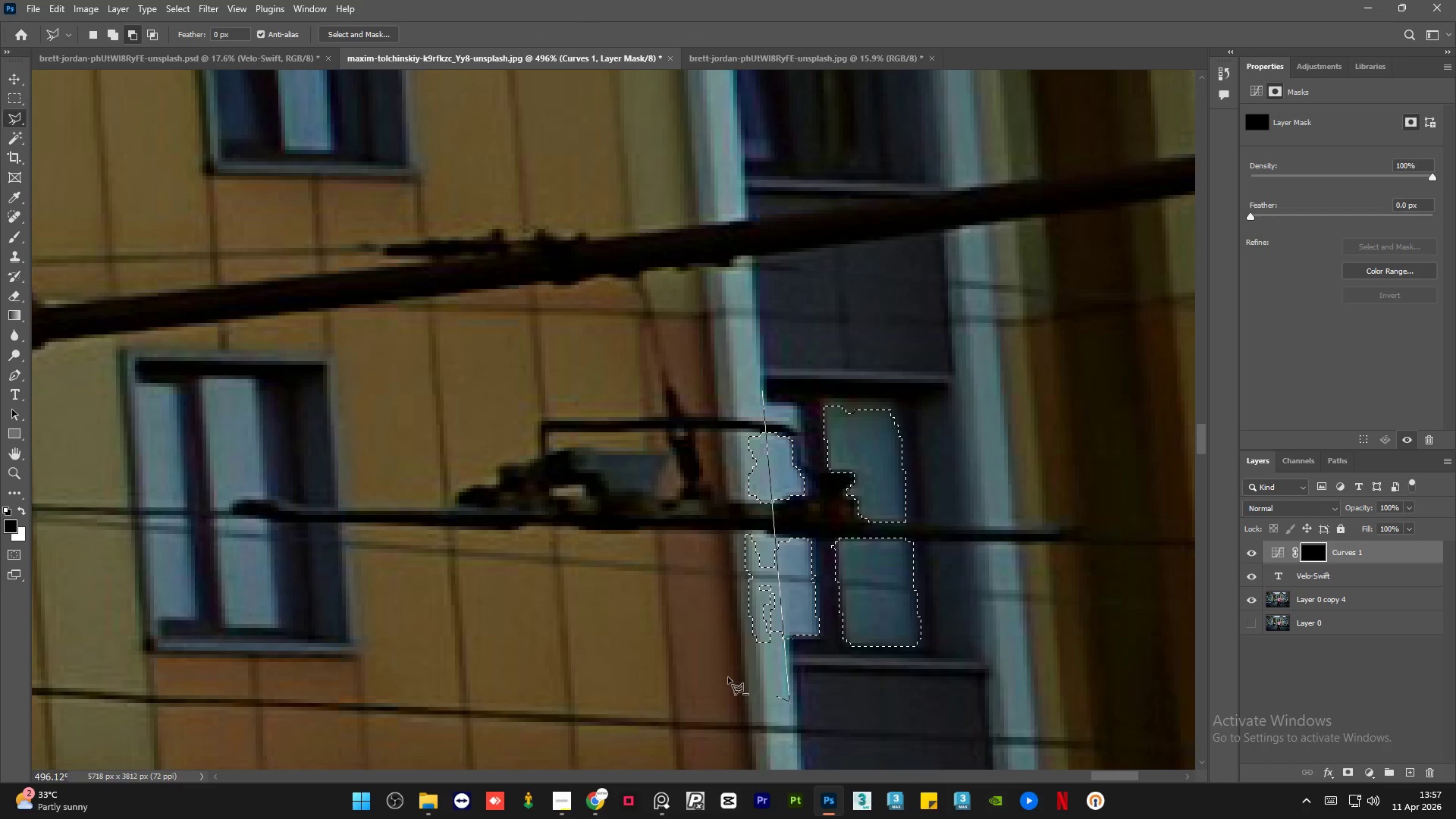 
key(Alt+AltLeft)
 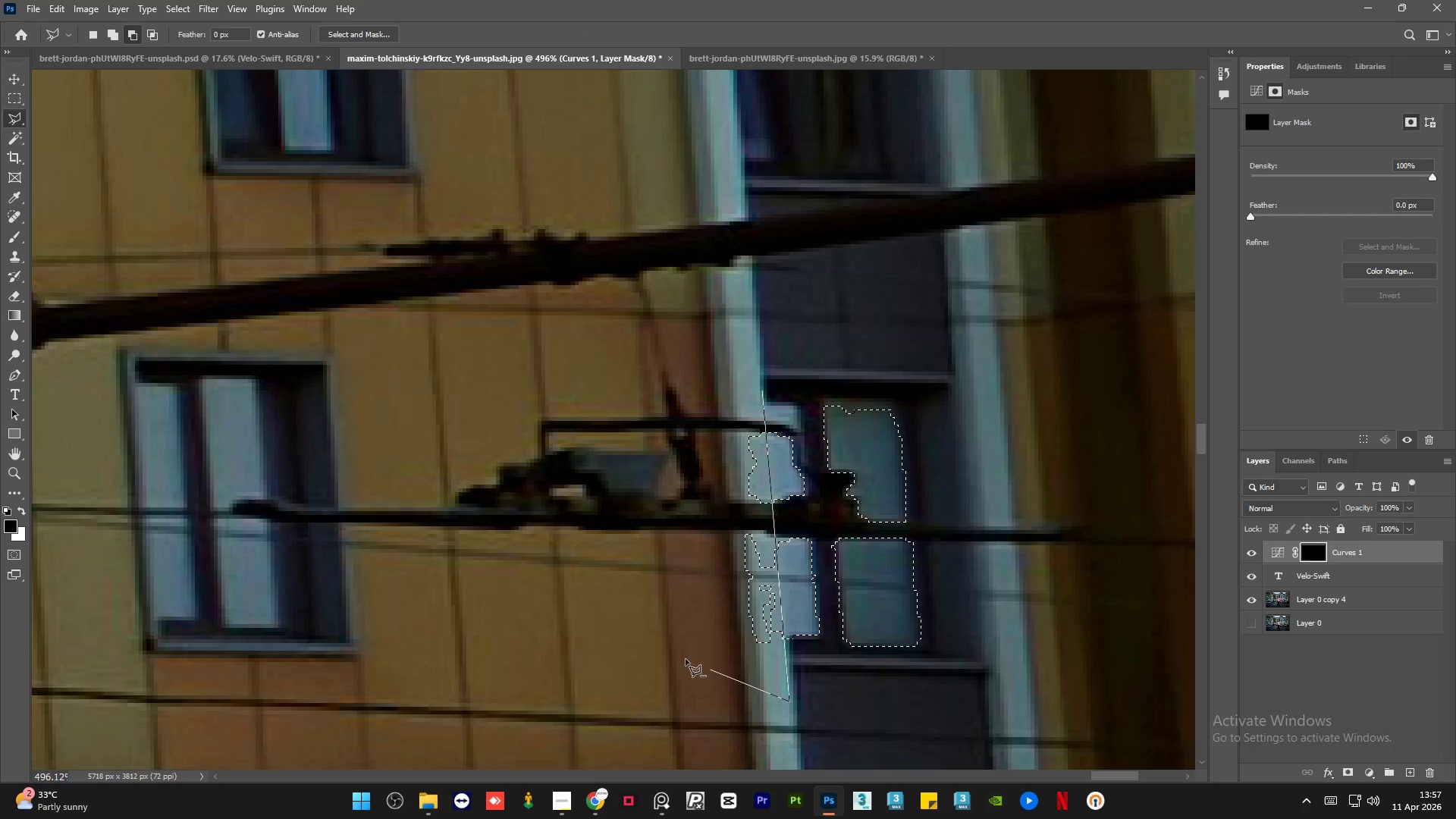 
hold_key(key=AltLeft, duration=3.39)
triple_click([658, 450])
 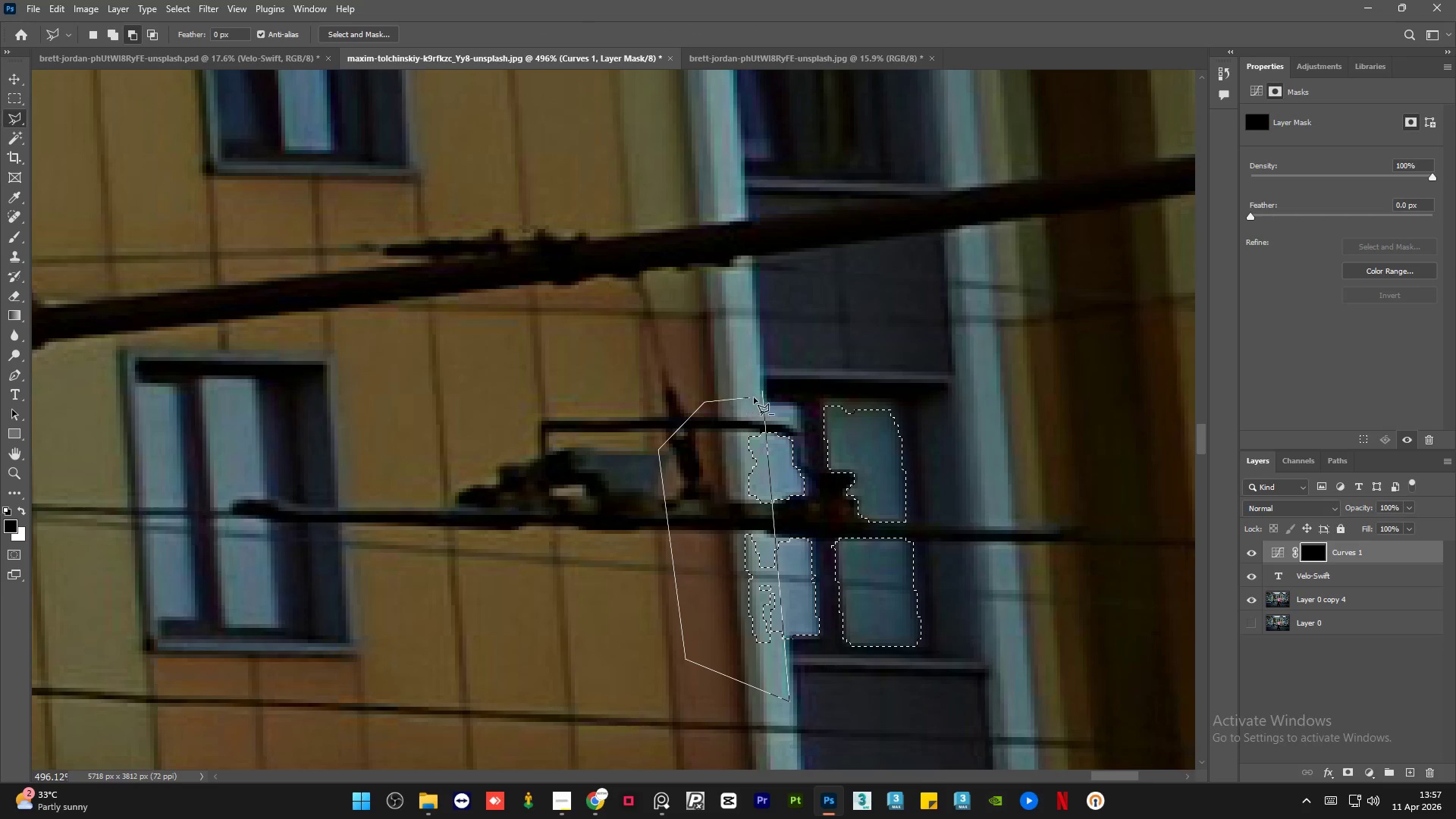 
triple_click([759, 392])
 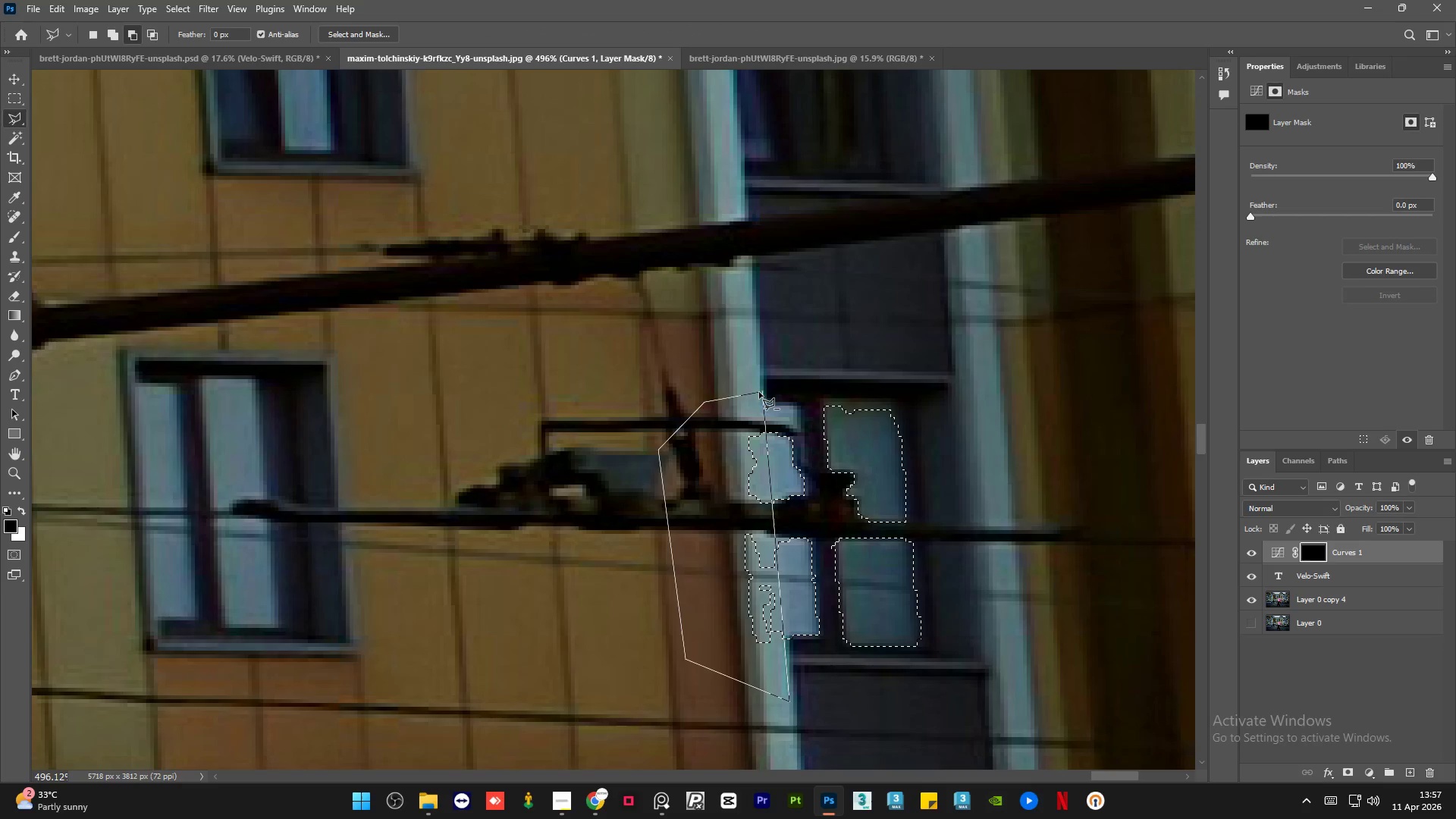 
triple_click([759, 392])
 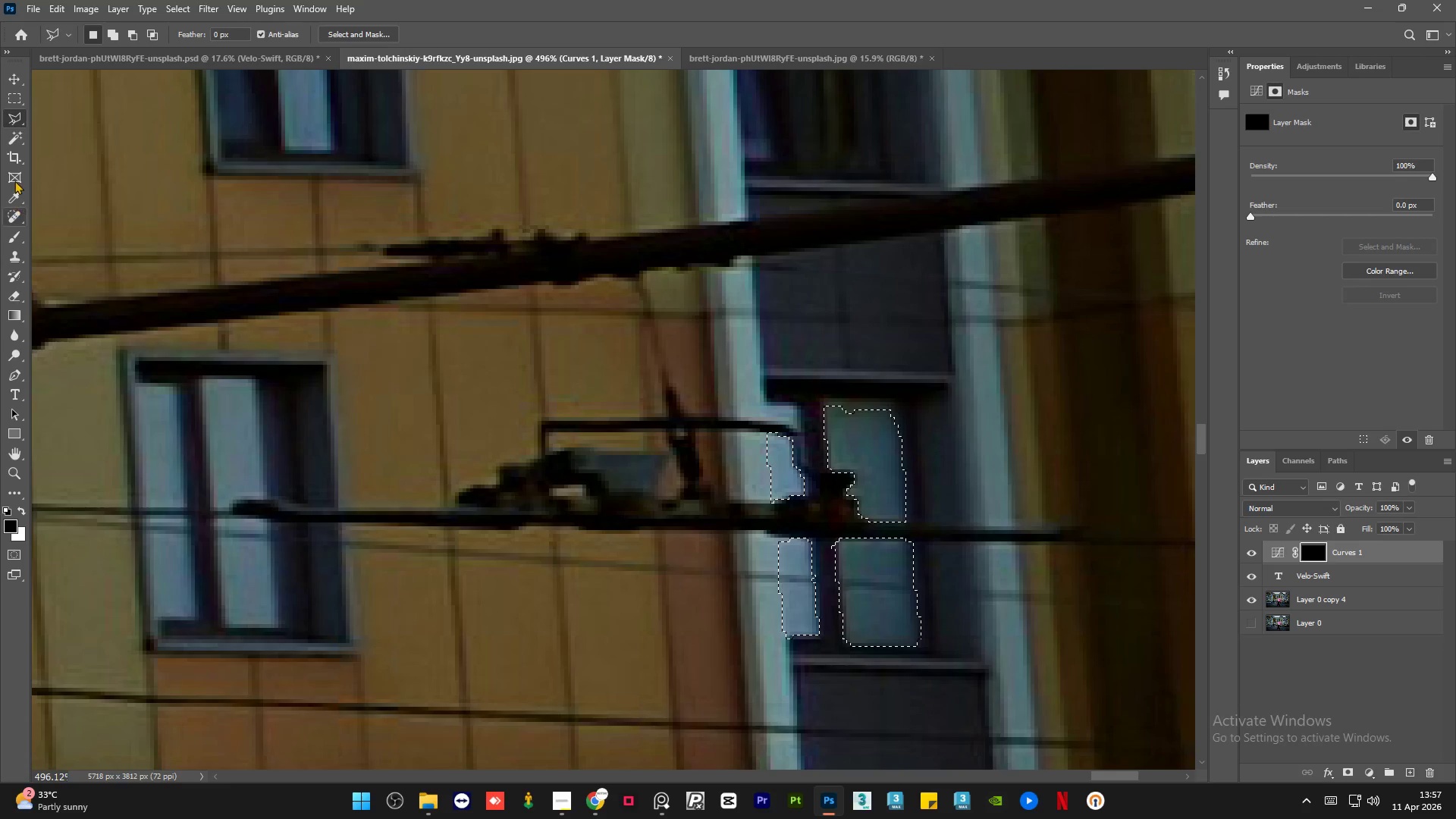 
left_click([13, 140])
 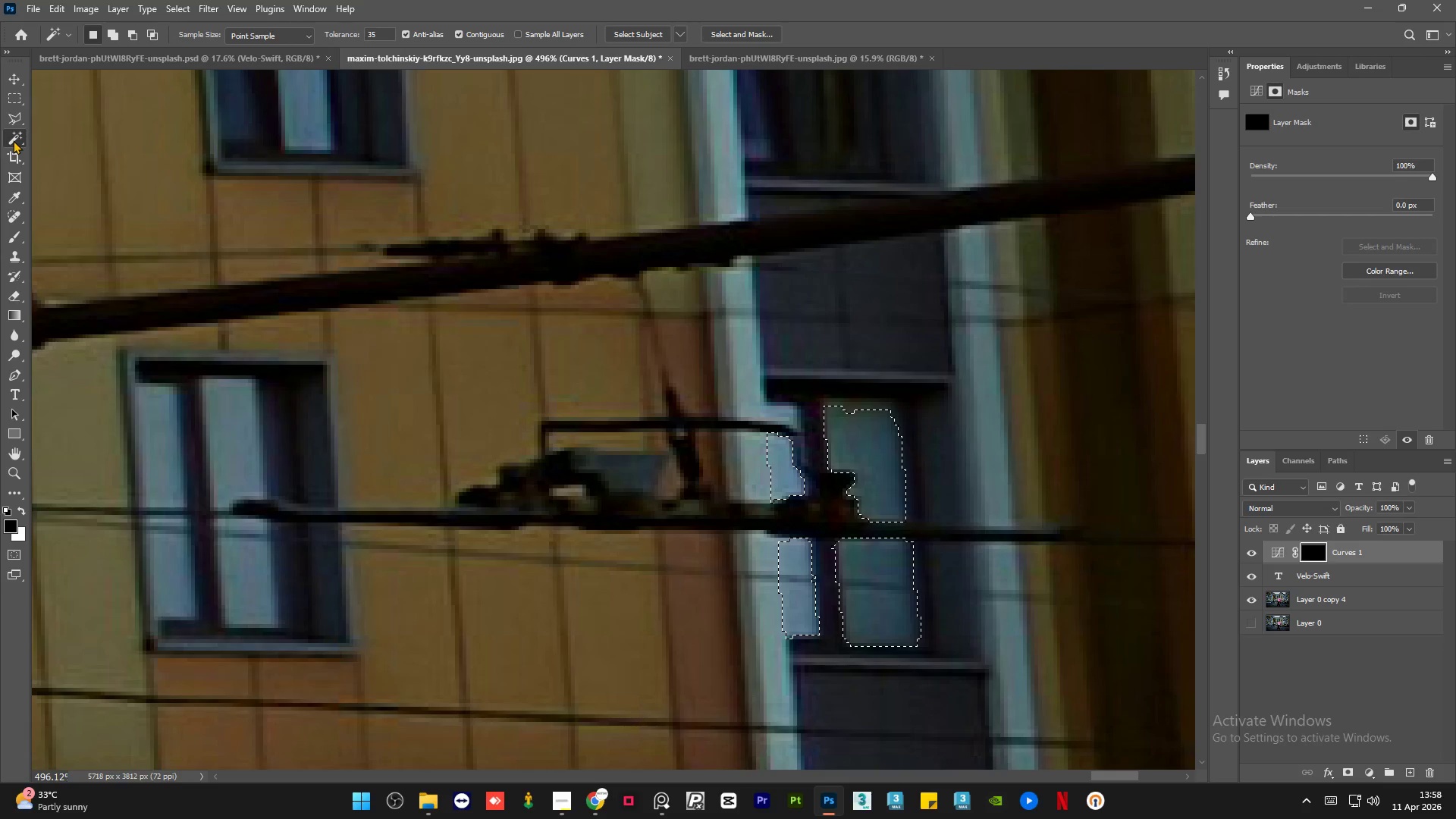 
hold_key(key=AltLeft, duration=1.5)
 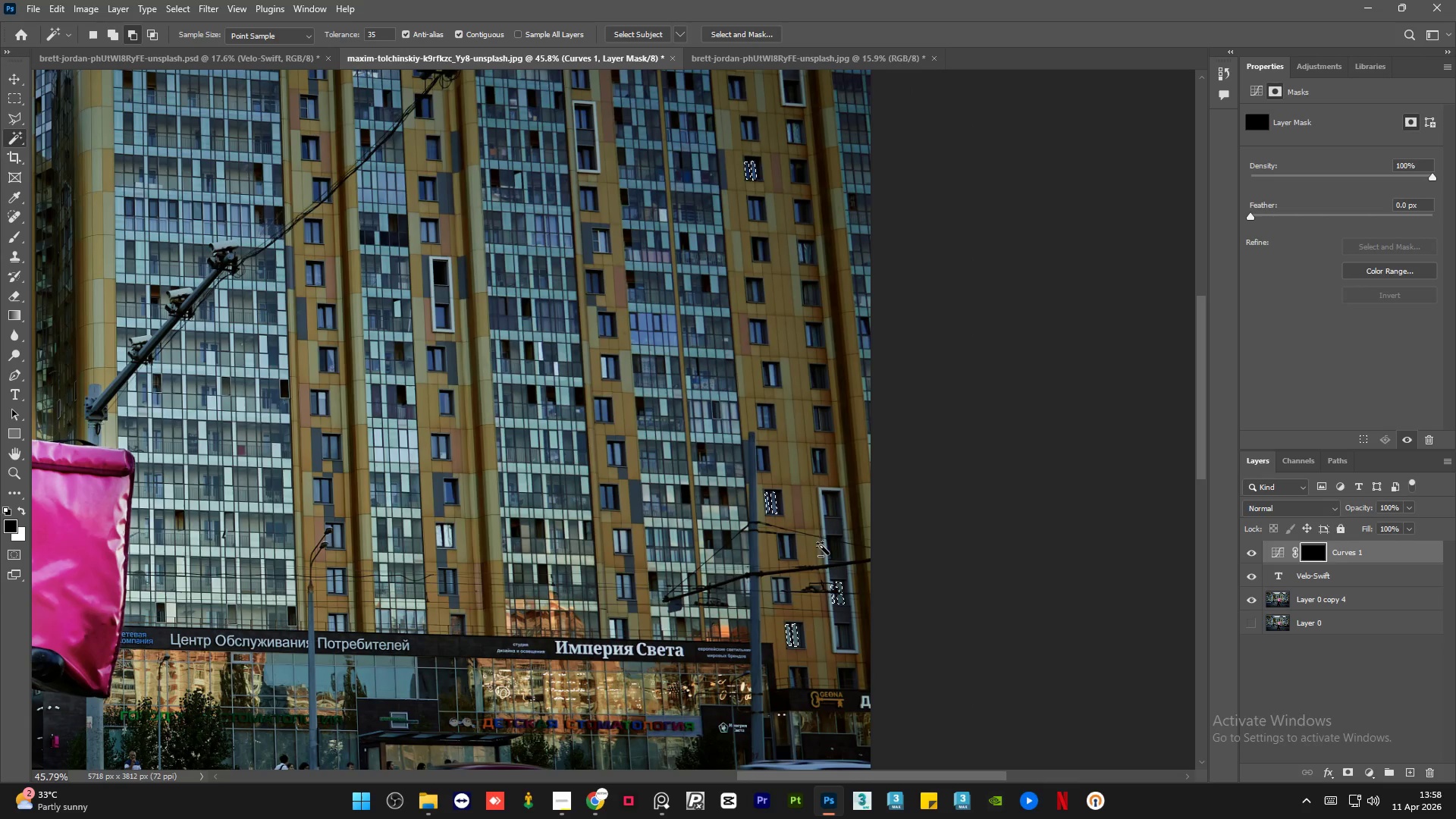 
hold_key(key=AltLeft, duration=1.52)
 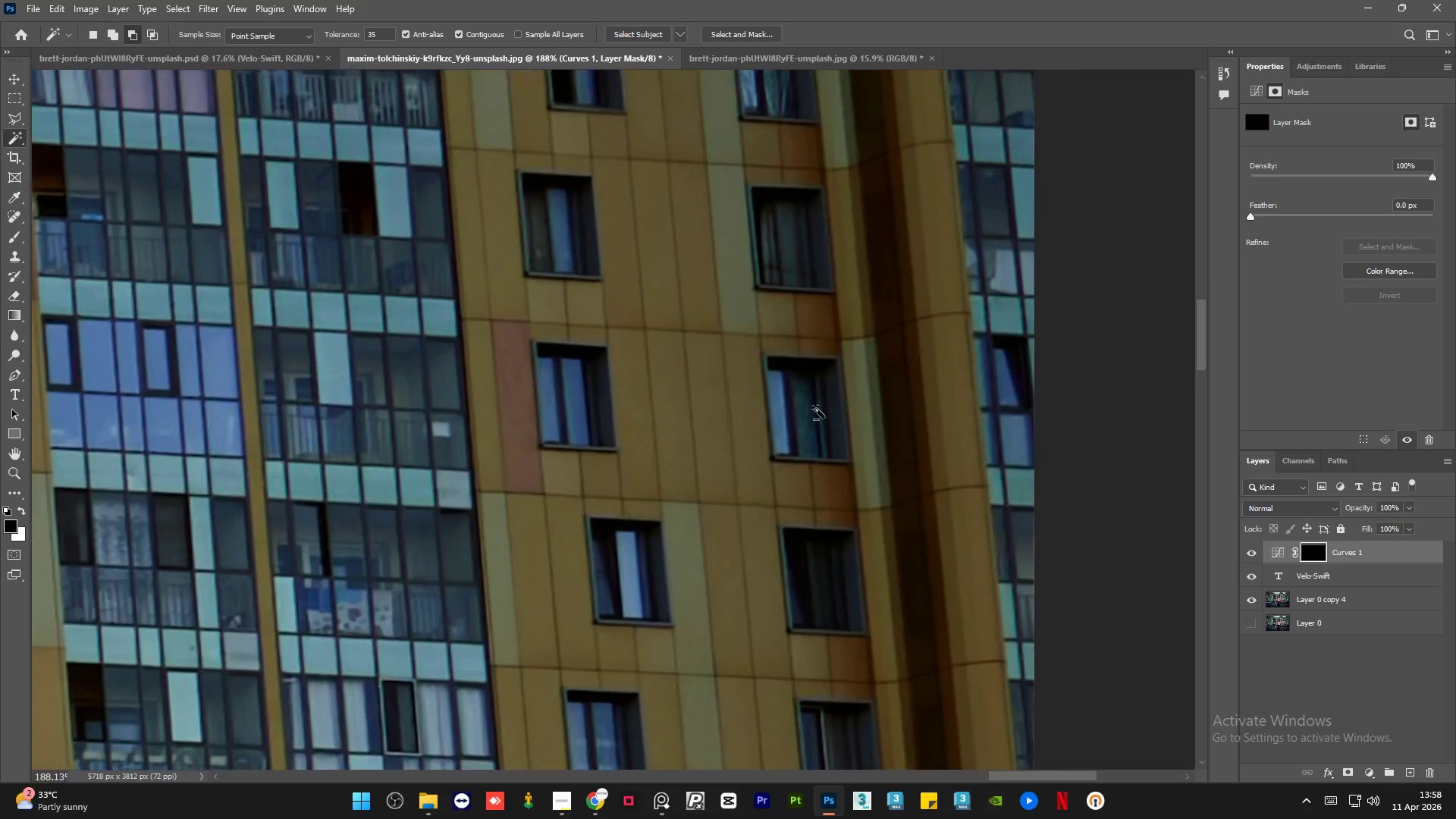 
hold_key(key=AltLeft, duration=1.06)
 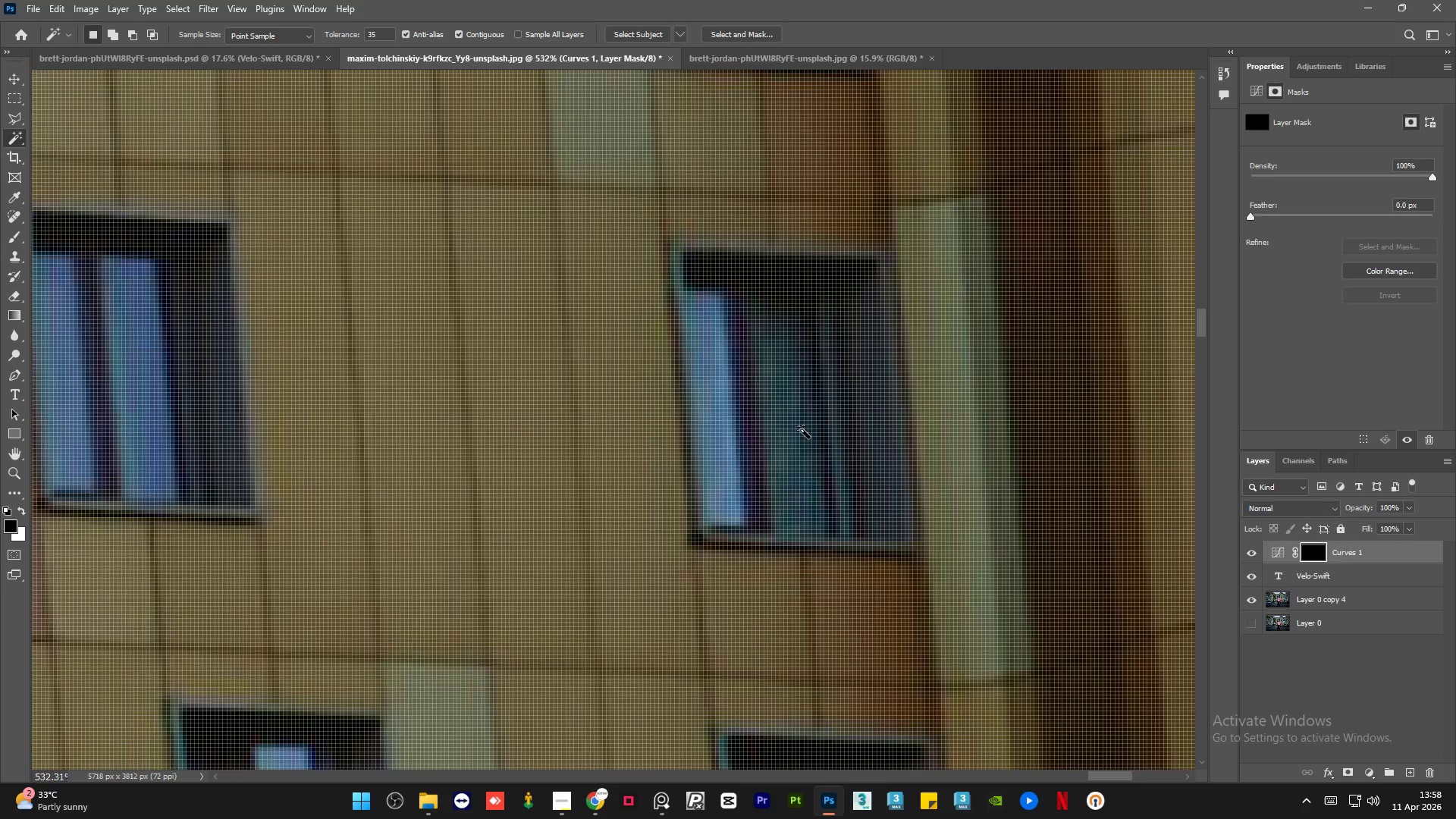 
hold_key(key=ShiftLeft, duration=0.62)
left_click([802, 431])
 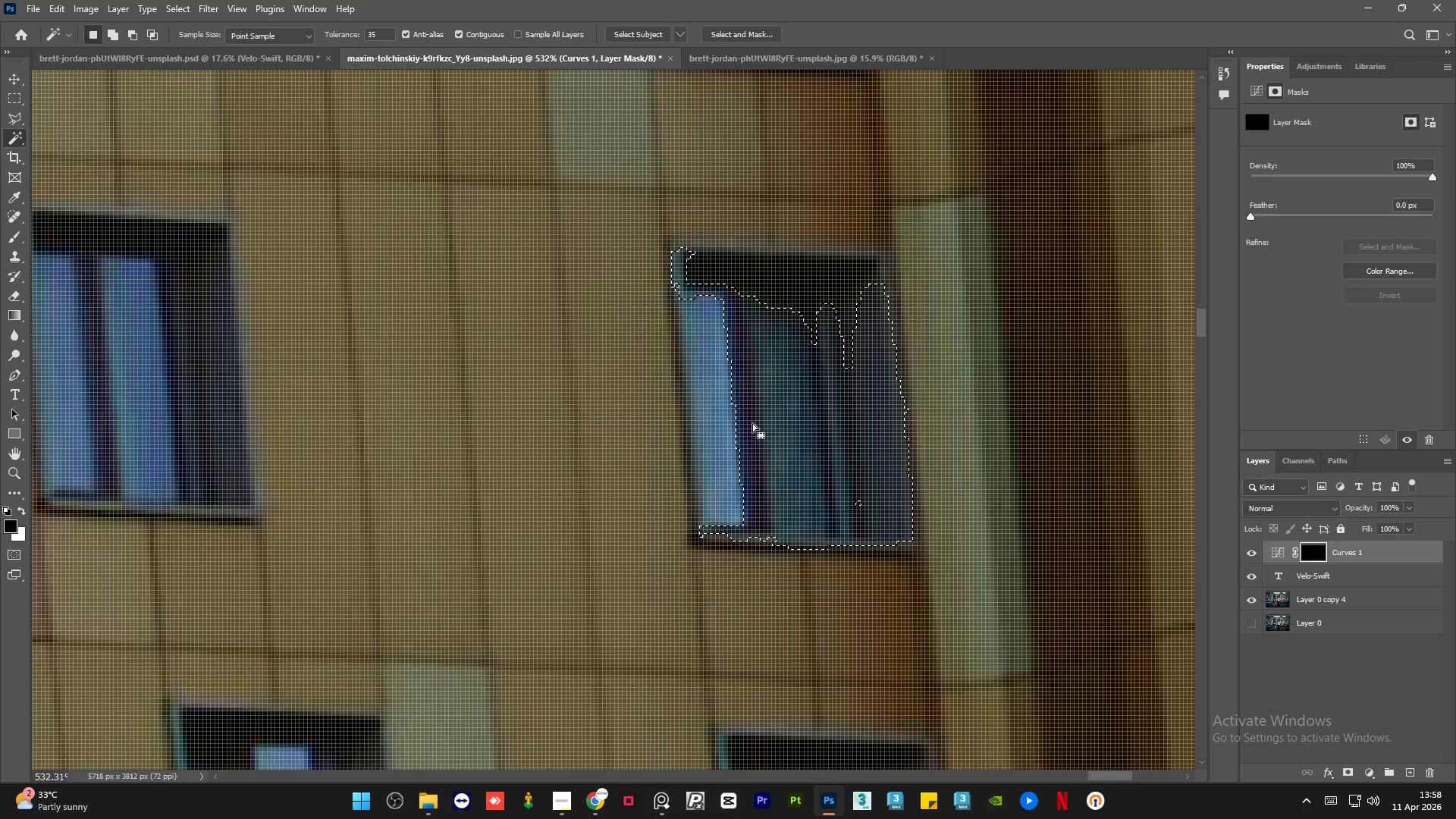 
scroll: coordinate [814, 414], scroll_direction: up, amount: 2.0
 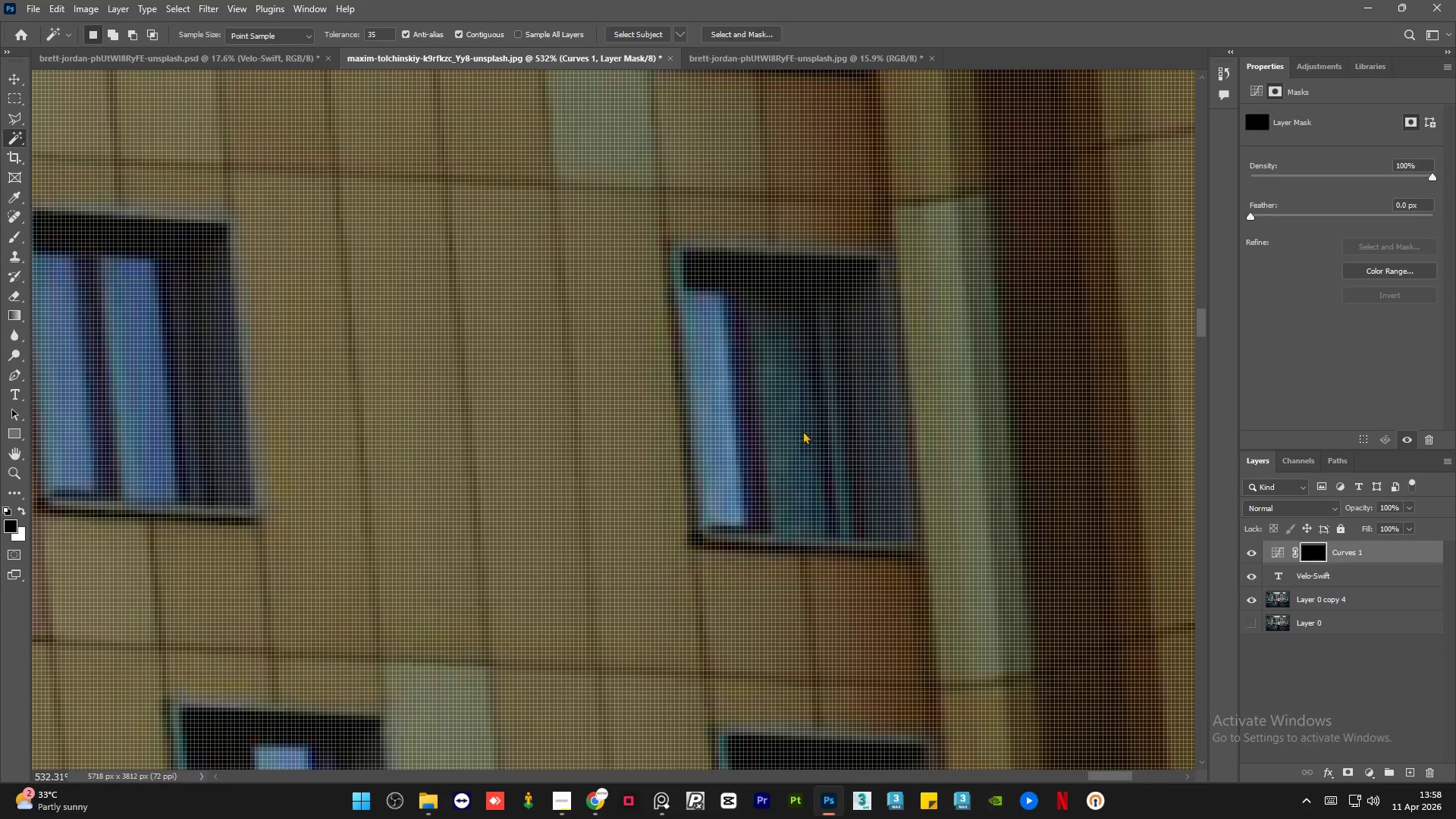 
key(Control+D)
 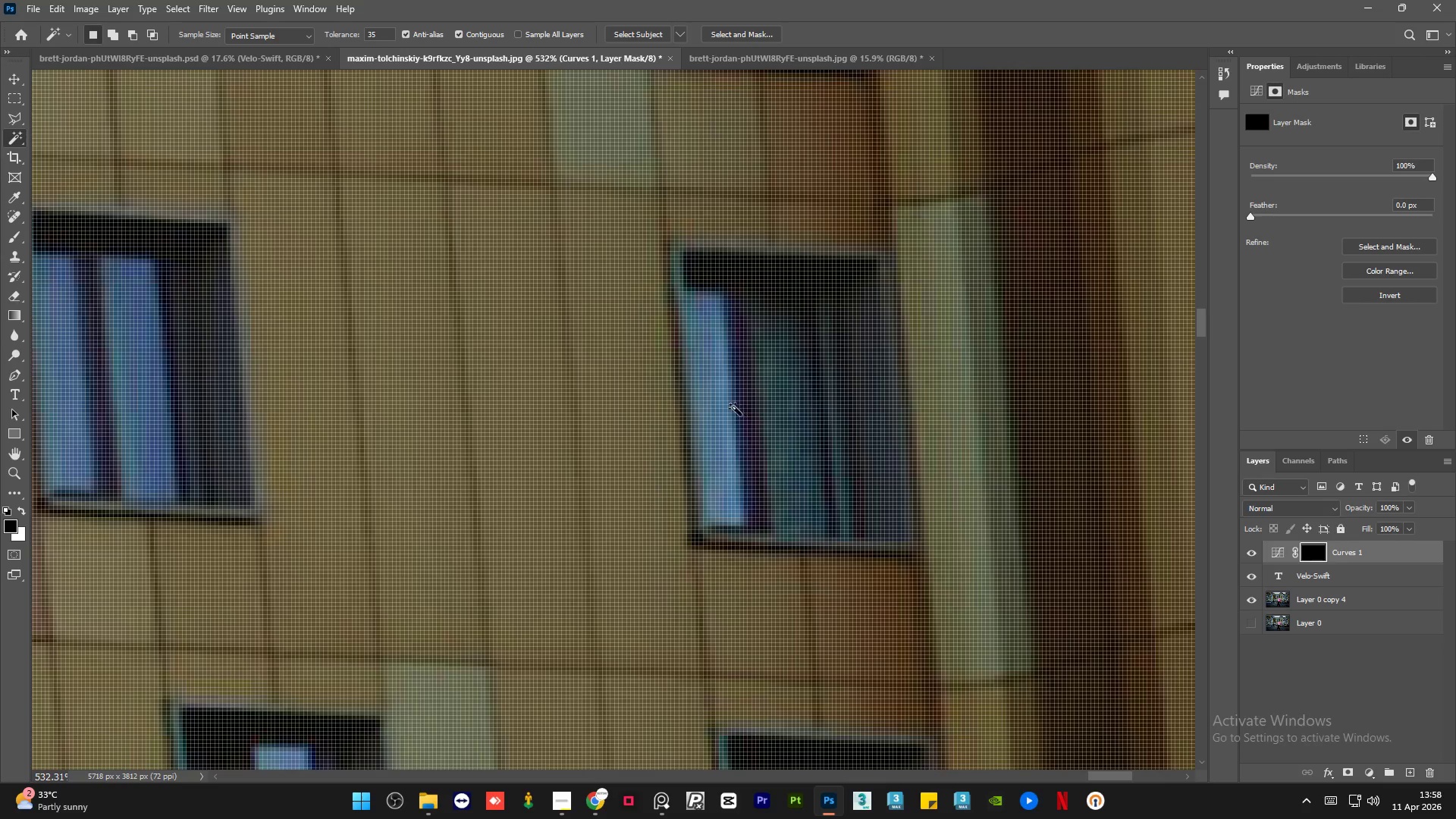 
hold_key(key=ShiftLeft, duration=0.66)
left_click([725, 407])
 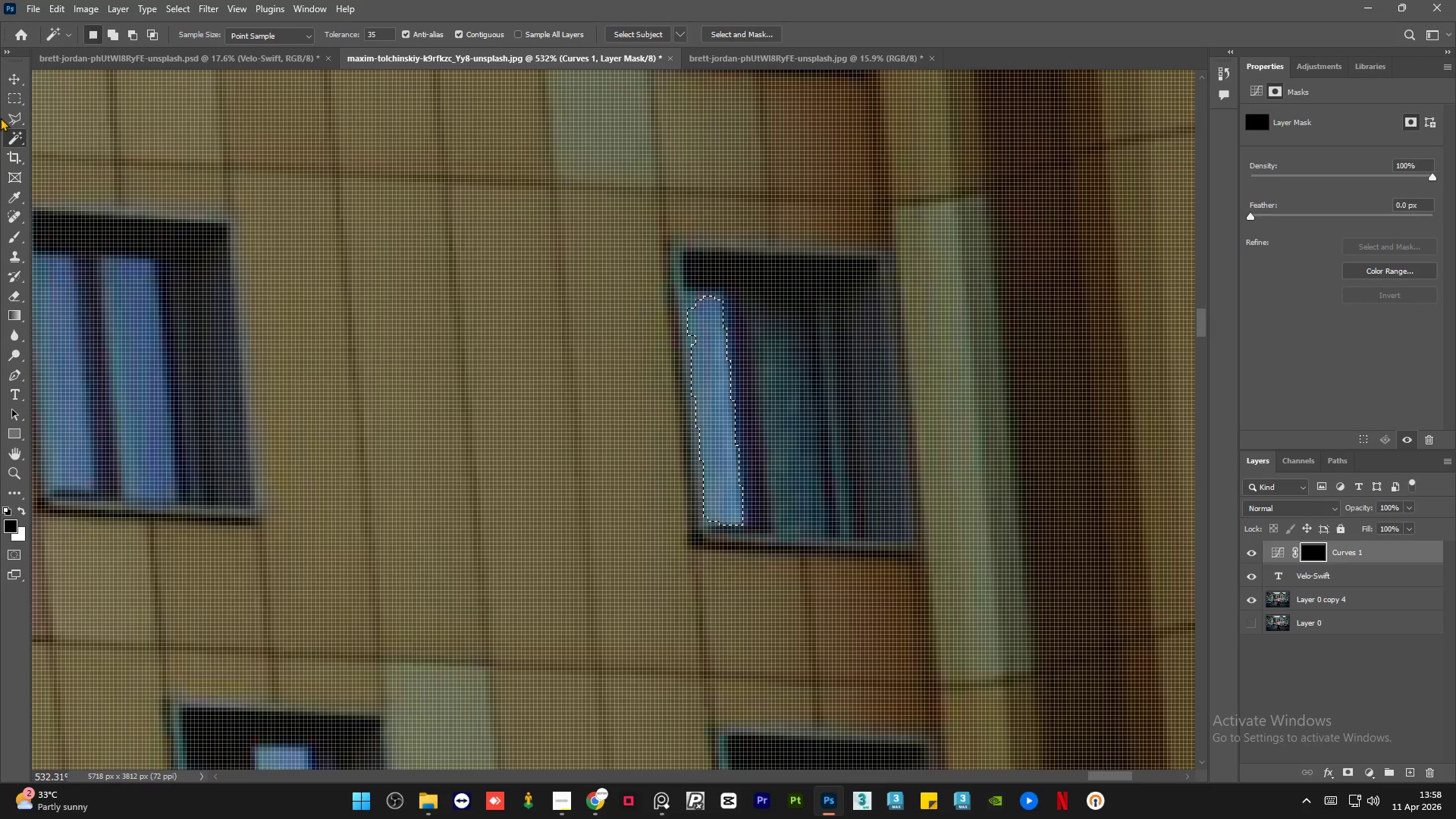 
left_click([13, 121])
 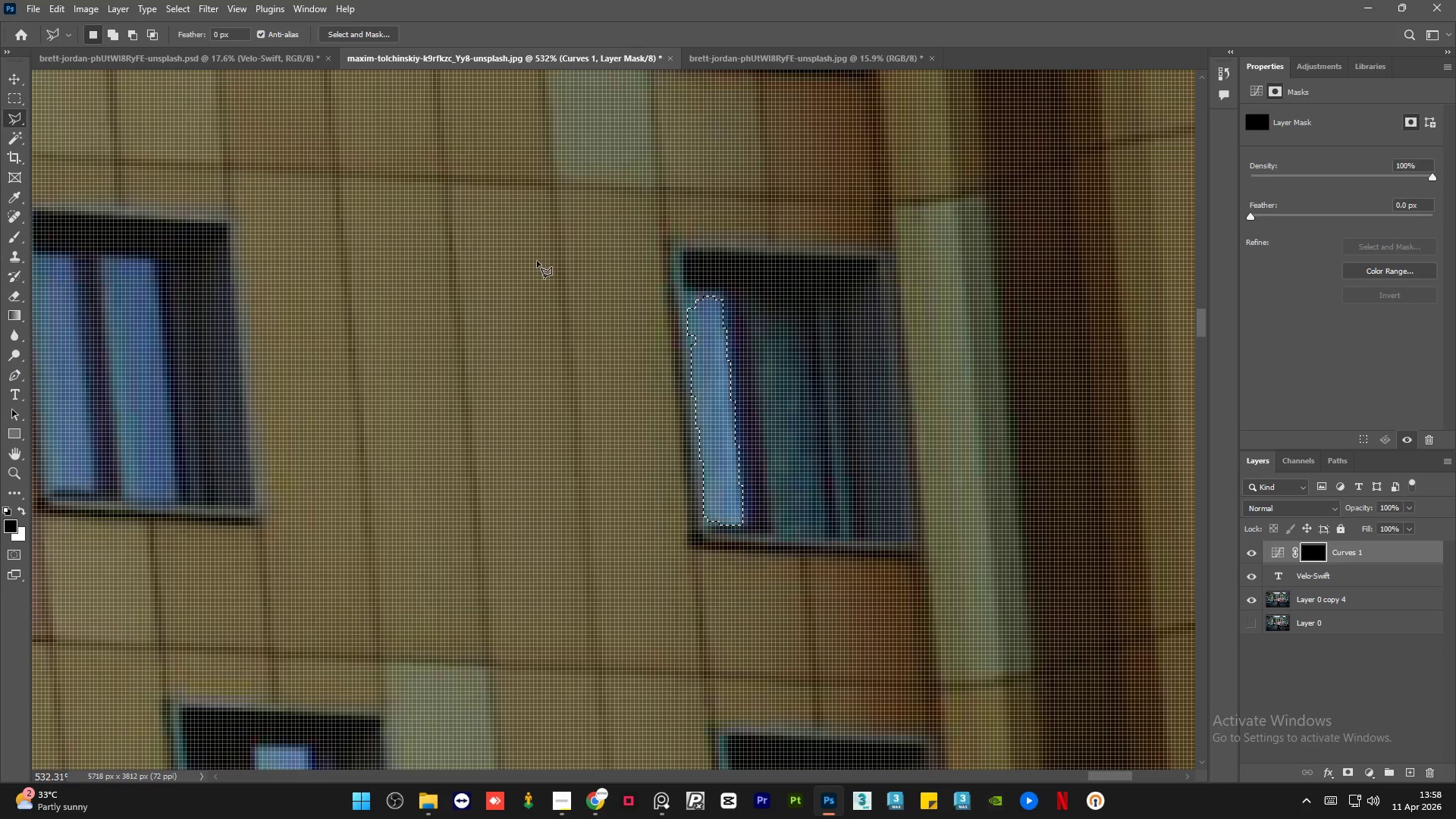 
hold_key(key=ShiftLeft, duration=1.5)
 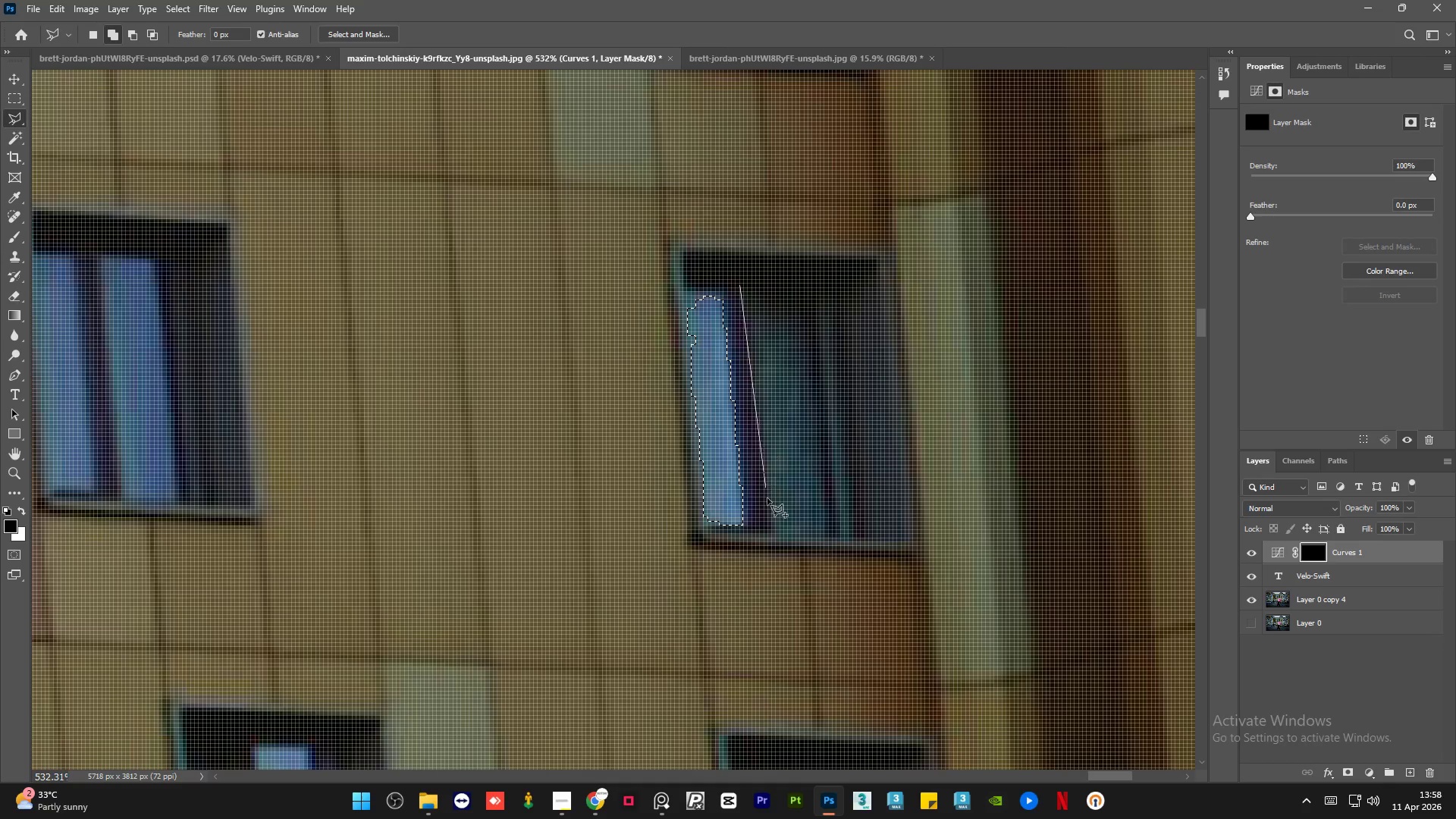 
hold_key(key=ShiftLeft, duration=0.33)
left_click([740, 286])
 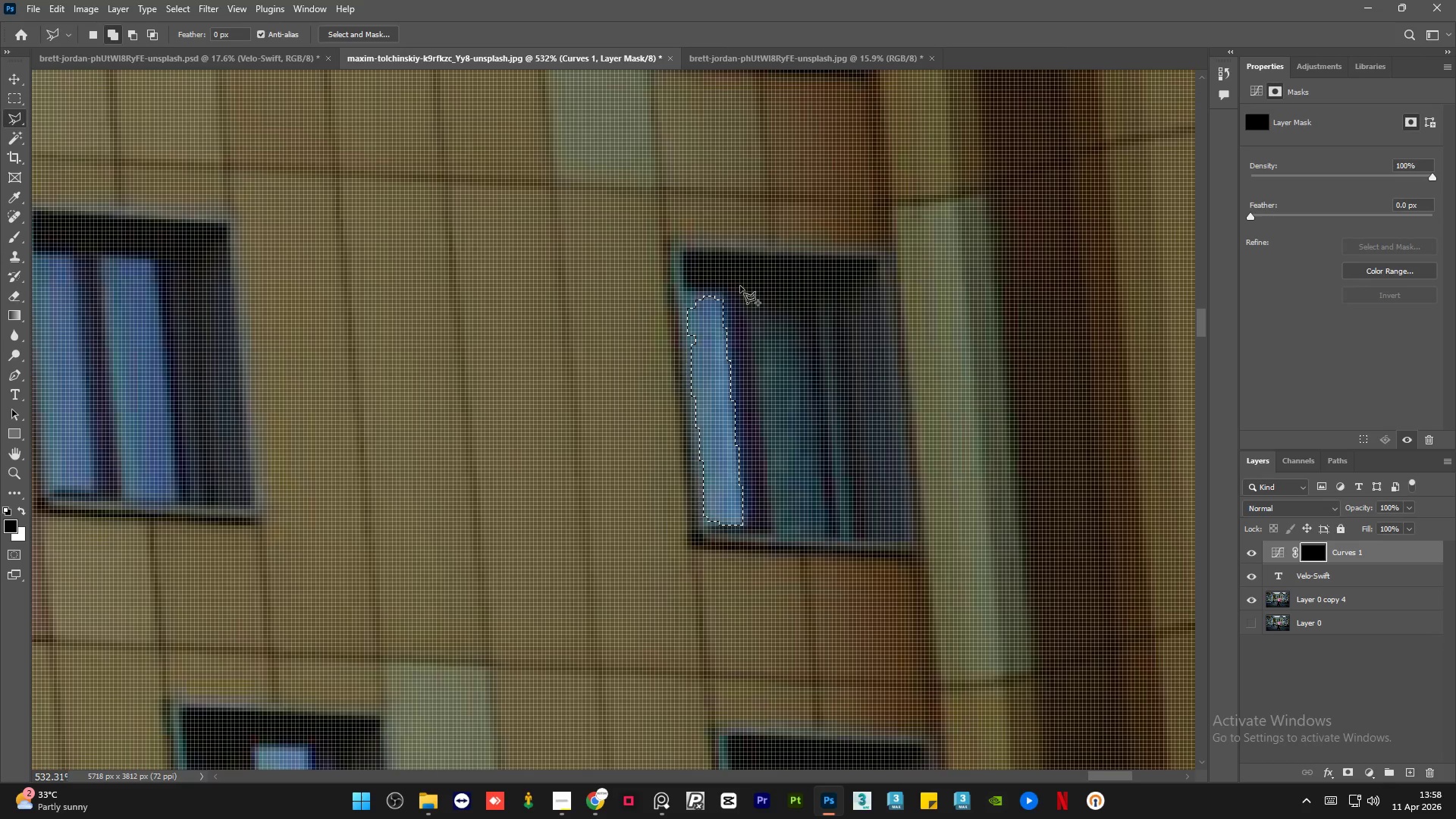 
hold_key(key=ShiftLeft, duration=5.12)
left_click([771, 532])
 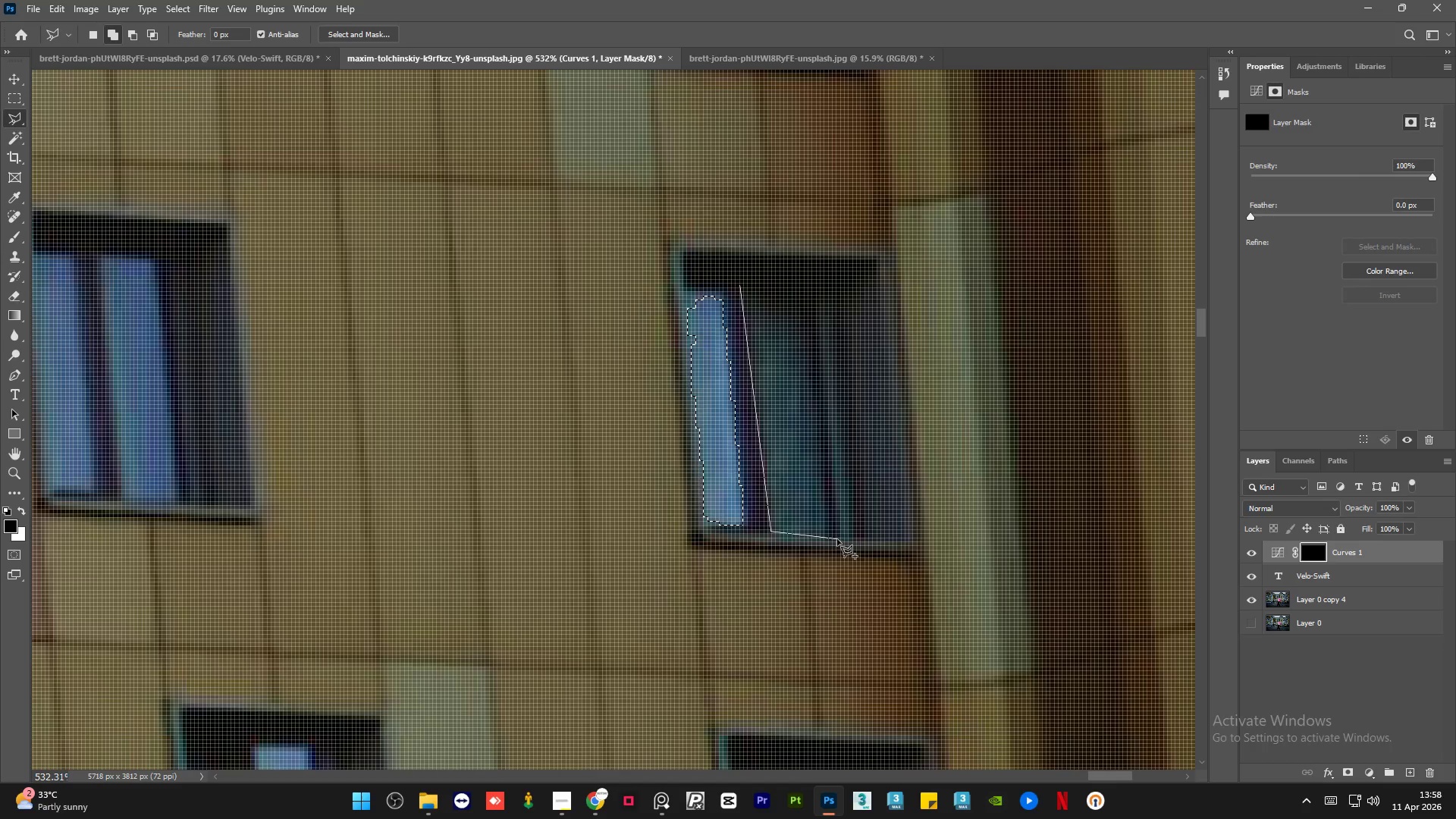 
left_click([836, 539])
 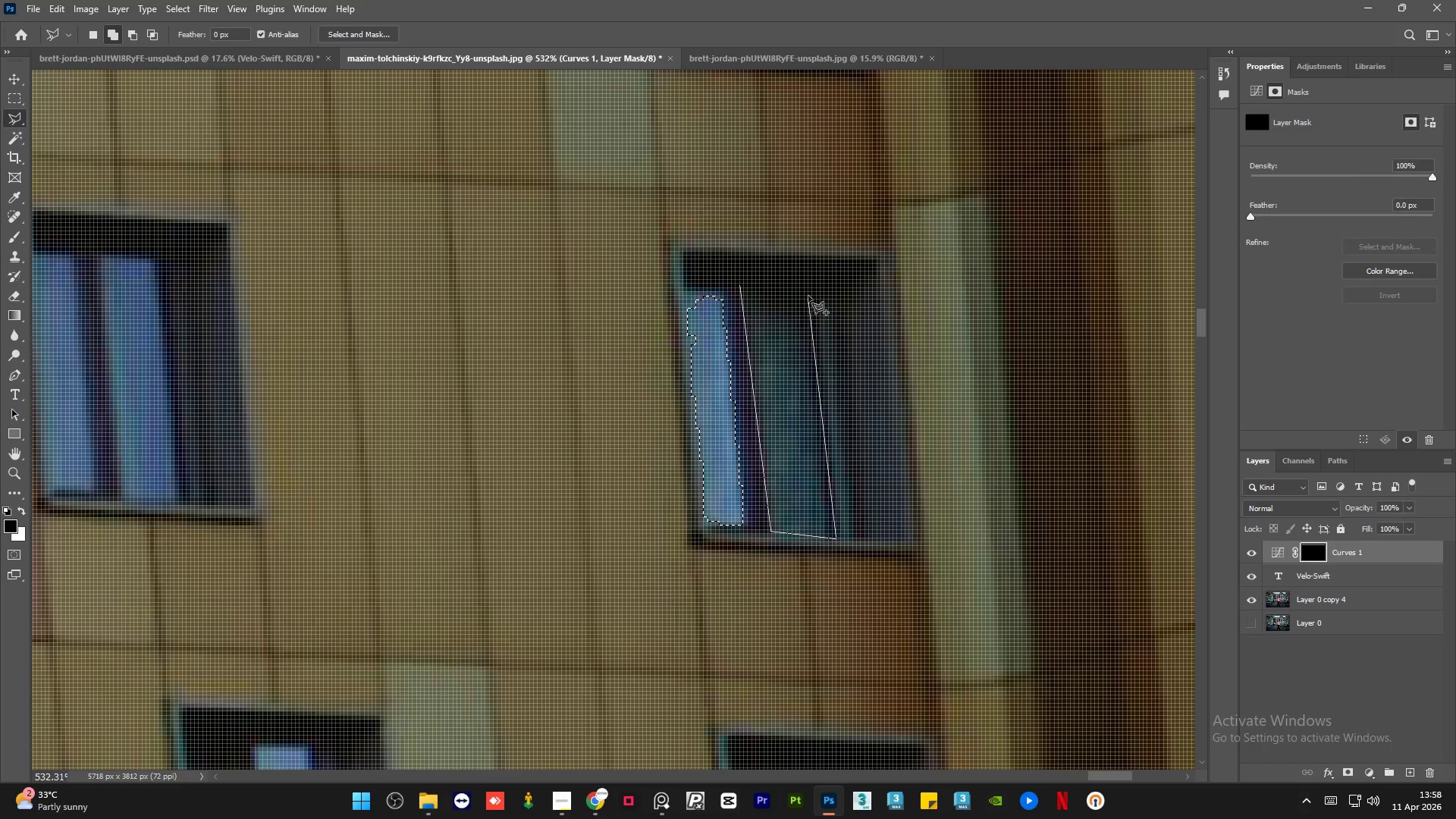 
left_click([808, 291])
 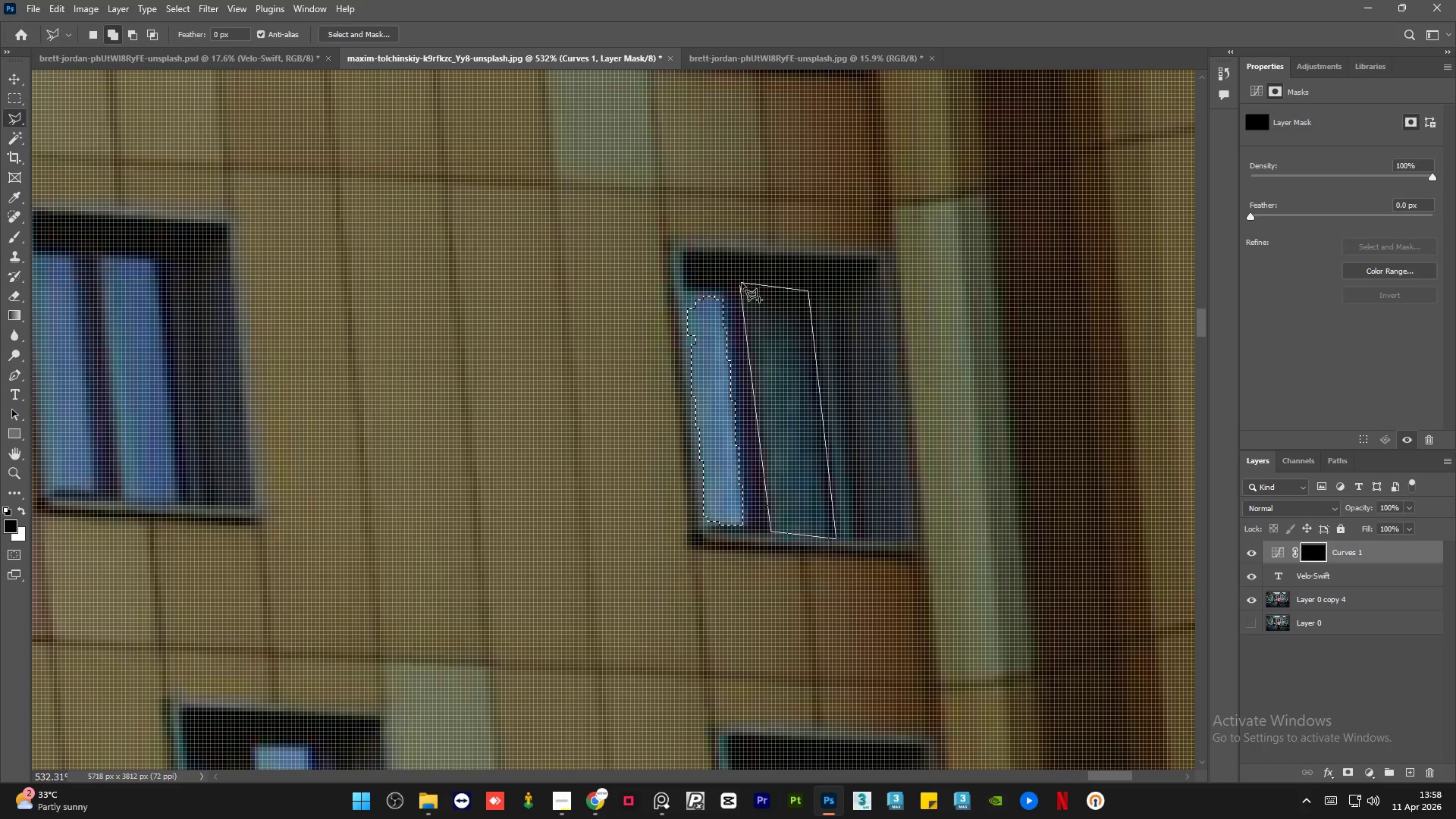 
double_click([742, 283])
 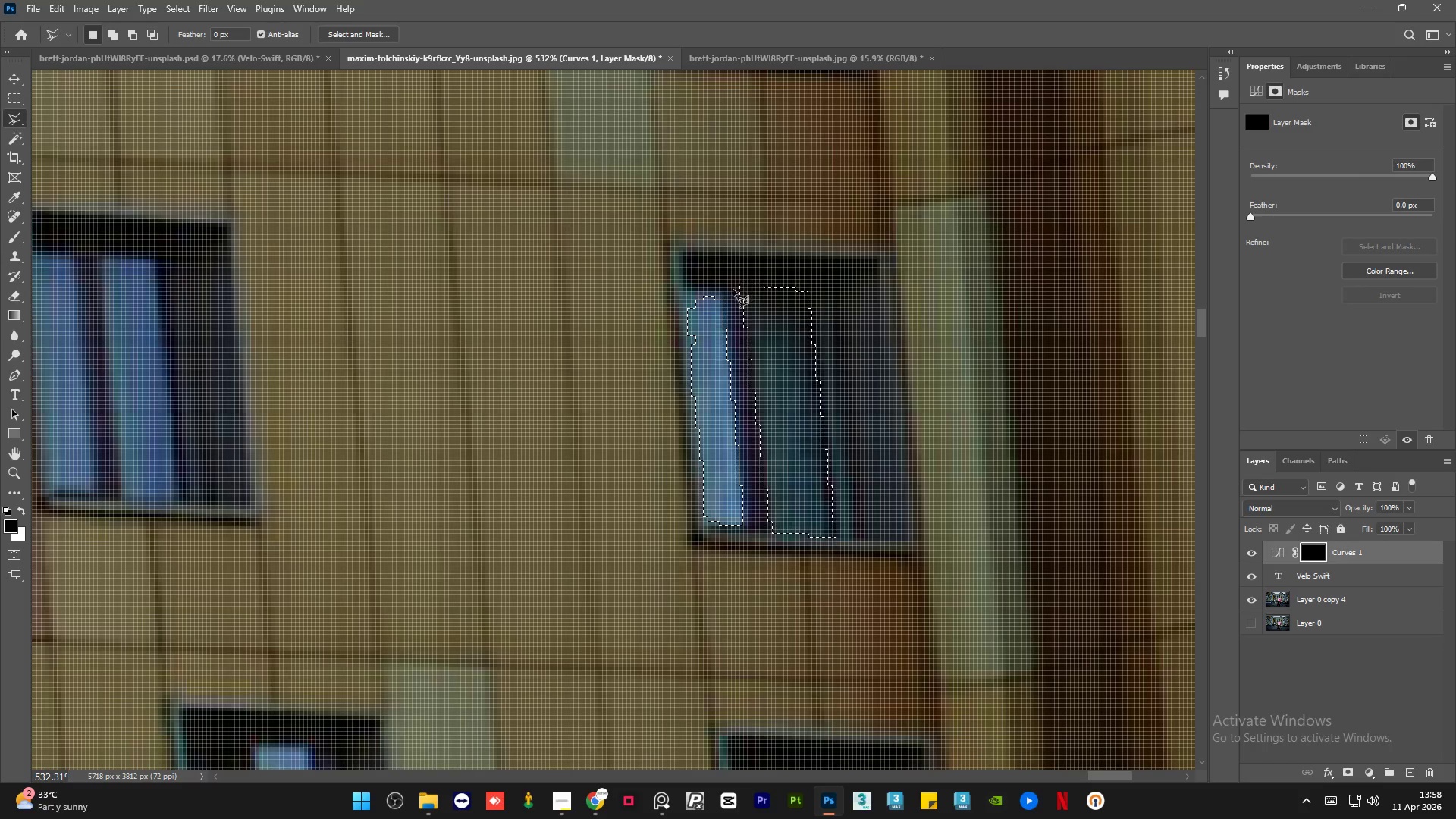 
hold_key(key=ShiftLeft, duration=1.52)
left_click([723, 288])
 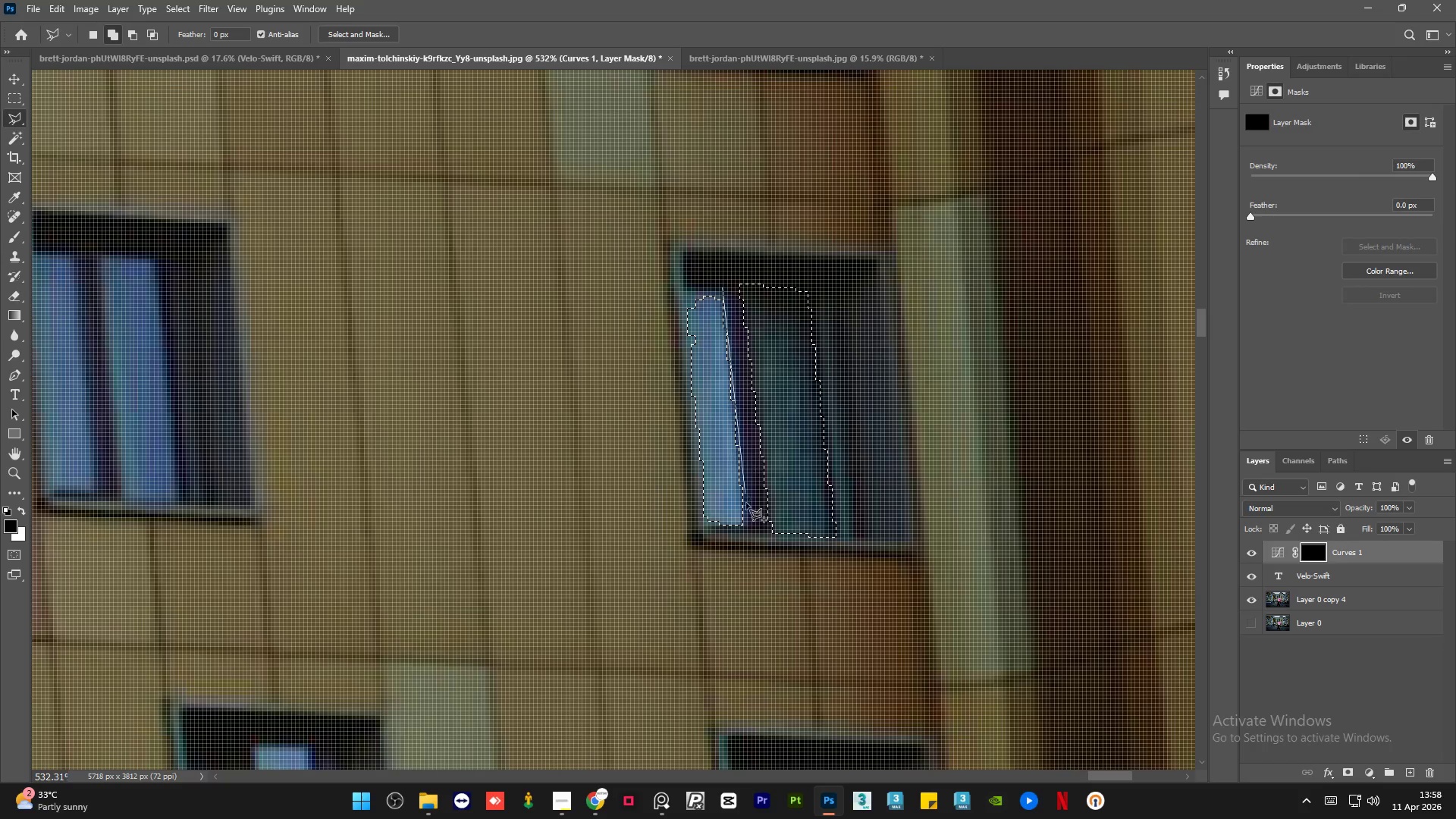 
hold_key(key=ShiftLeft, duration=1.51)
left_click([746, 526])
 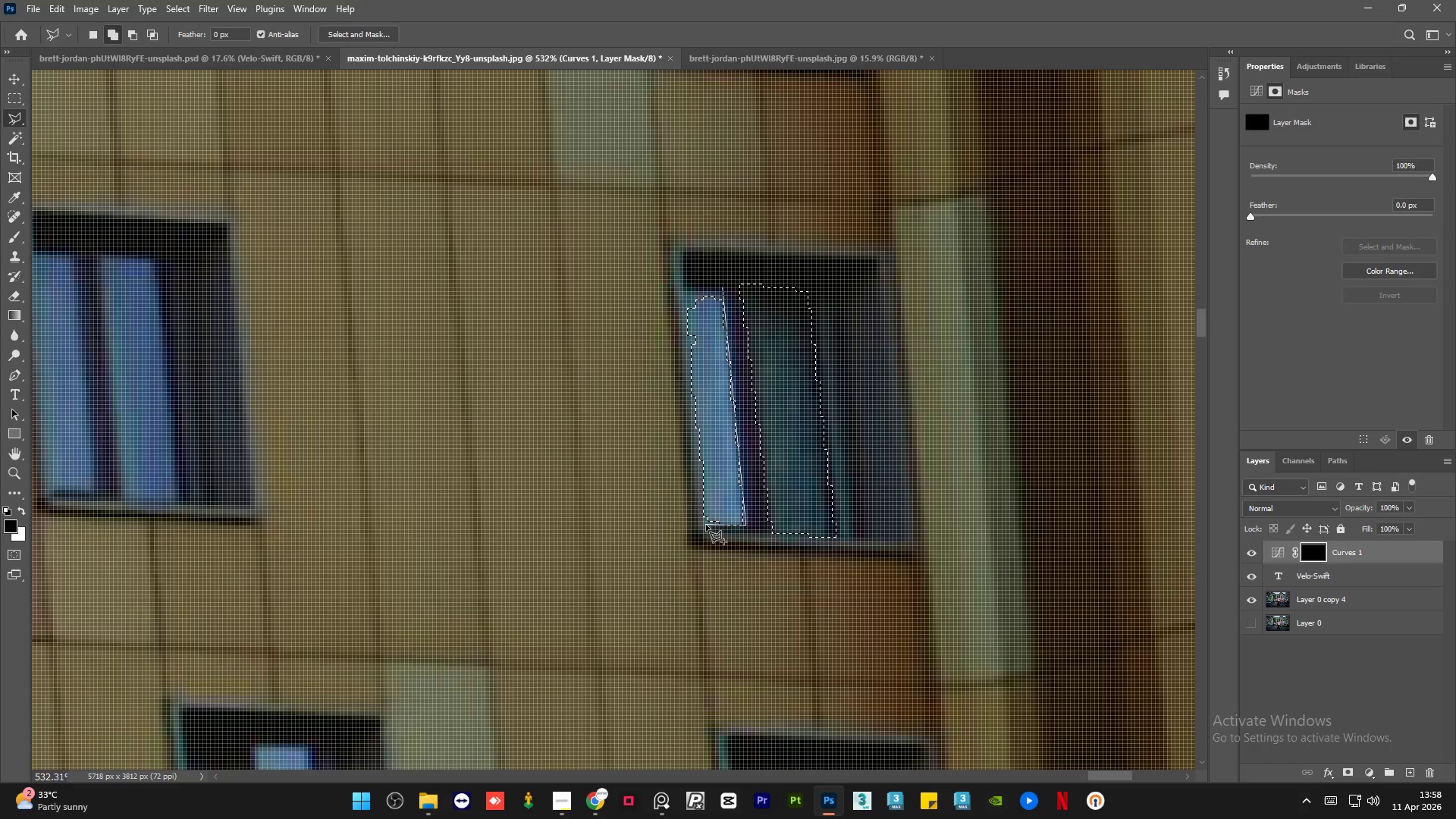 
hold_key(key=ShiftLeft, duration=1.5)
 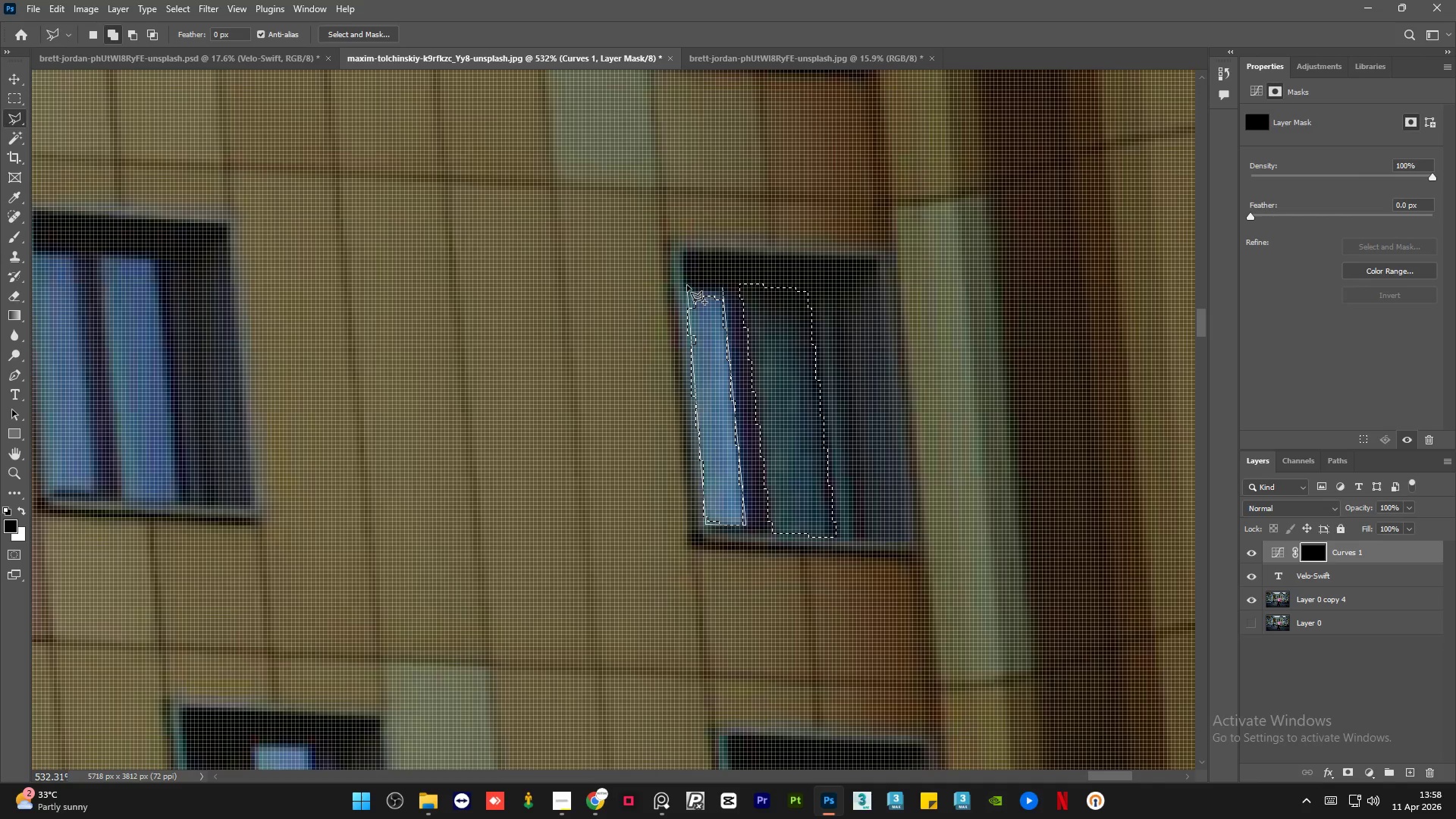 
hold_key(key=ShiftLeft, duration=1.52)
left_click([687, 285])
 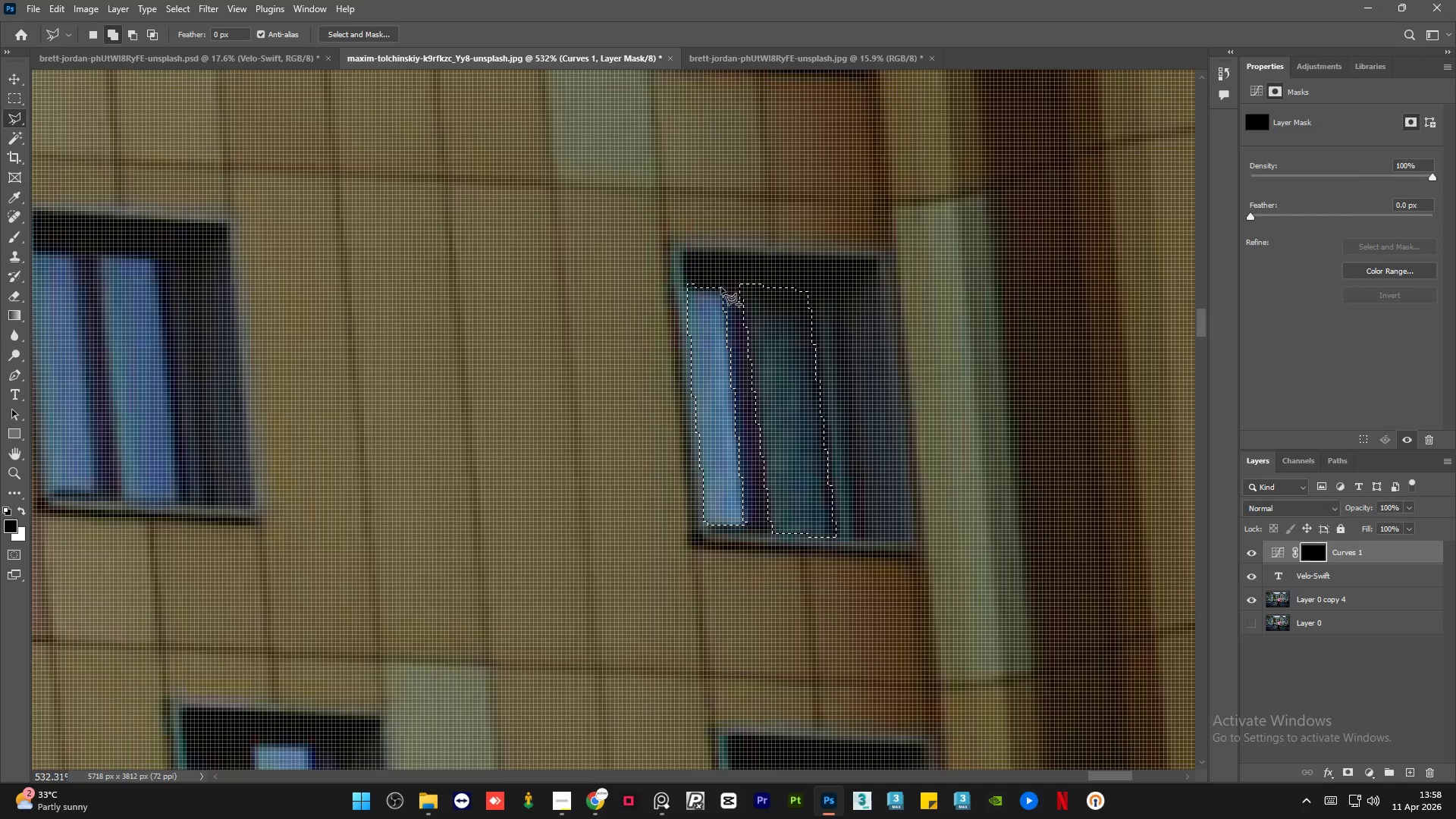 
hold_key(key=AltLeft, duration=0.67)
scroll: coordinate [835, 432], scroll_direction: down, amount: 6.0
 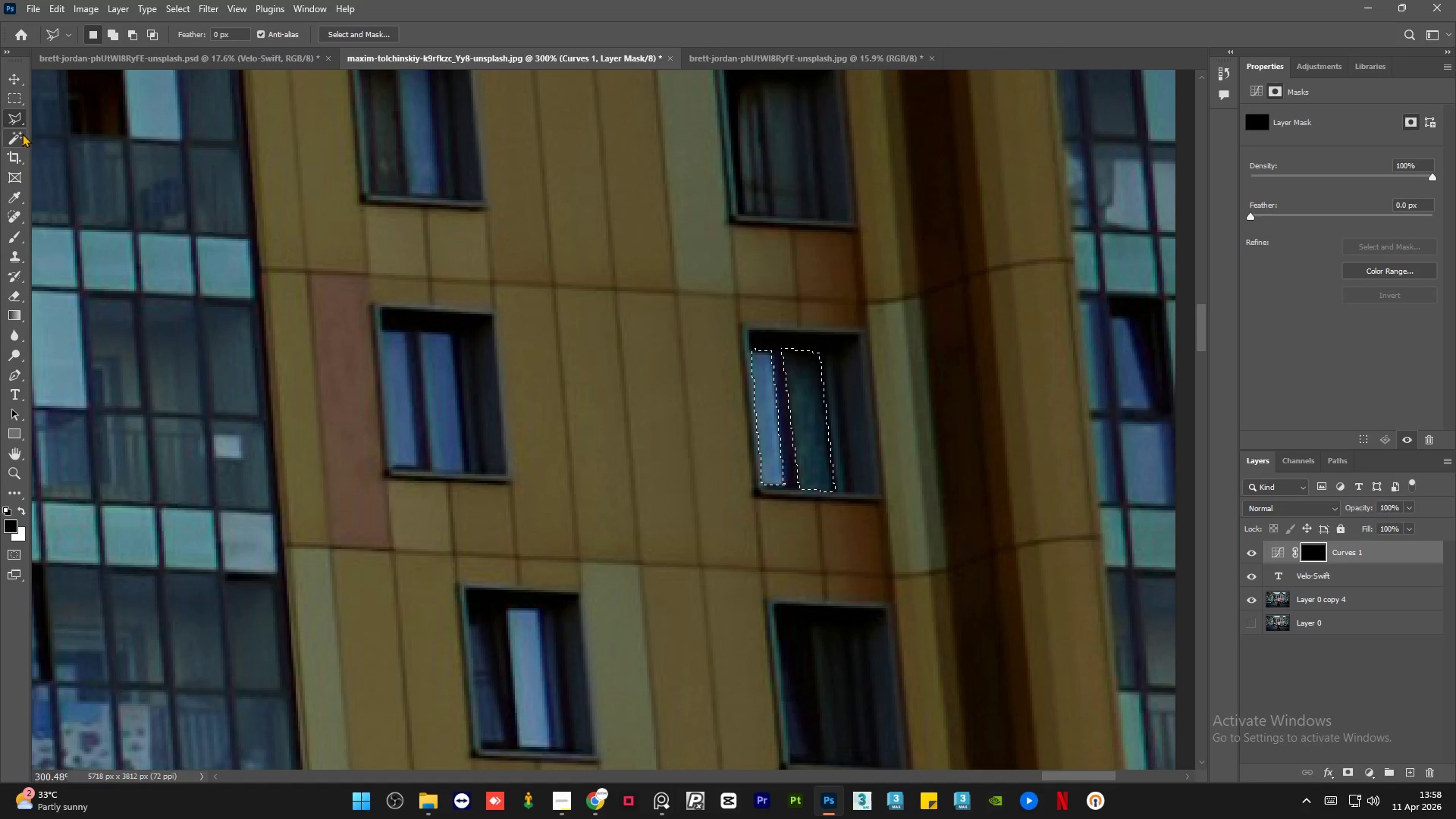 
hold_key(key=AltLeft, duration=1.5)
hold_key(key=AltLeft, duration=0.34)
scroll: coordinate [743, 476], scroll_direction: down, amount: 23.0
 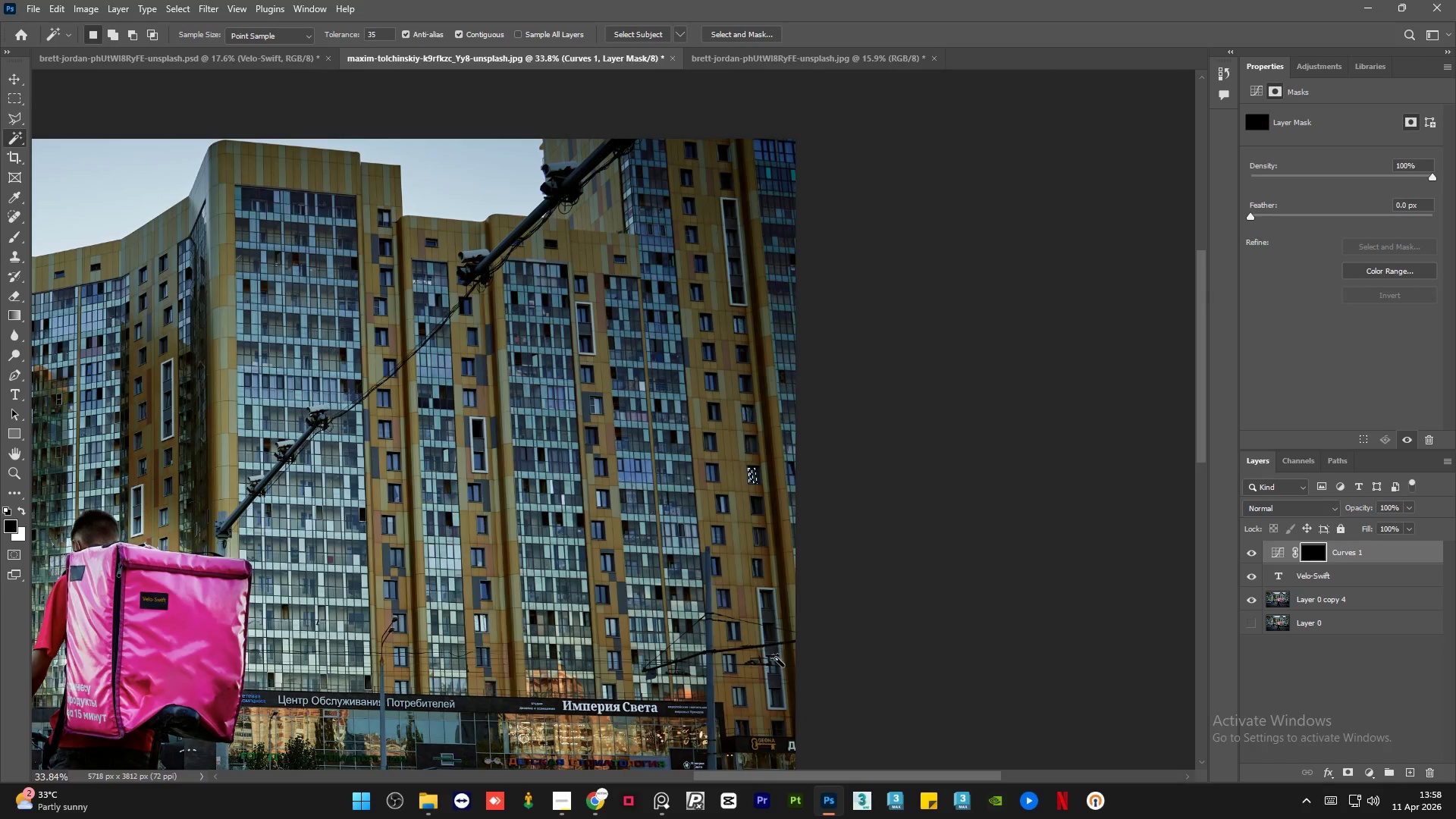 
hold_key(key=AltLeft, duration=0.5)
scroll: coordinate [770, 697], scroll_direction: up, amount: 5.0
 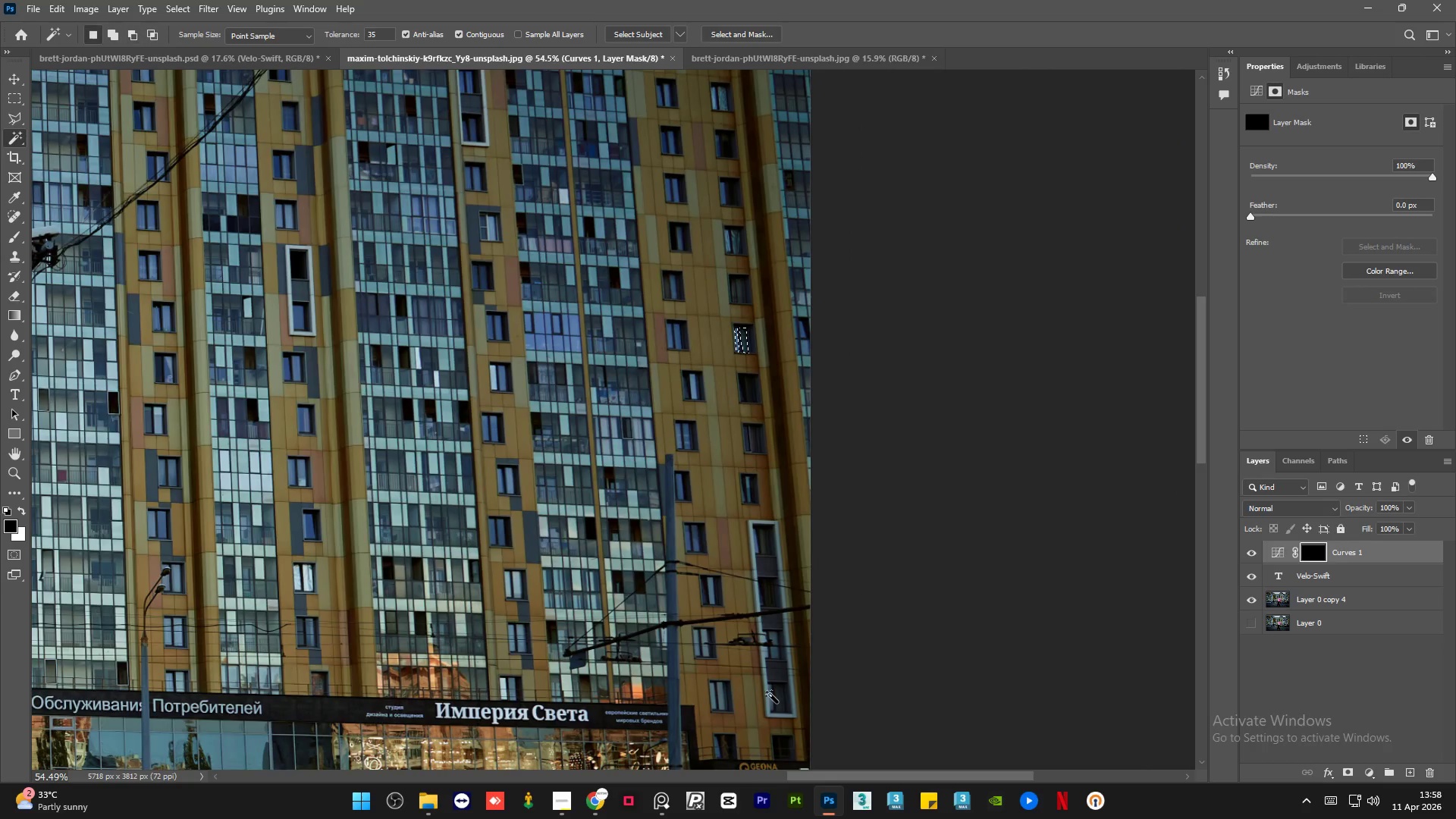 
key(Control+Z)
 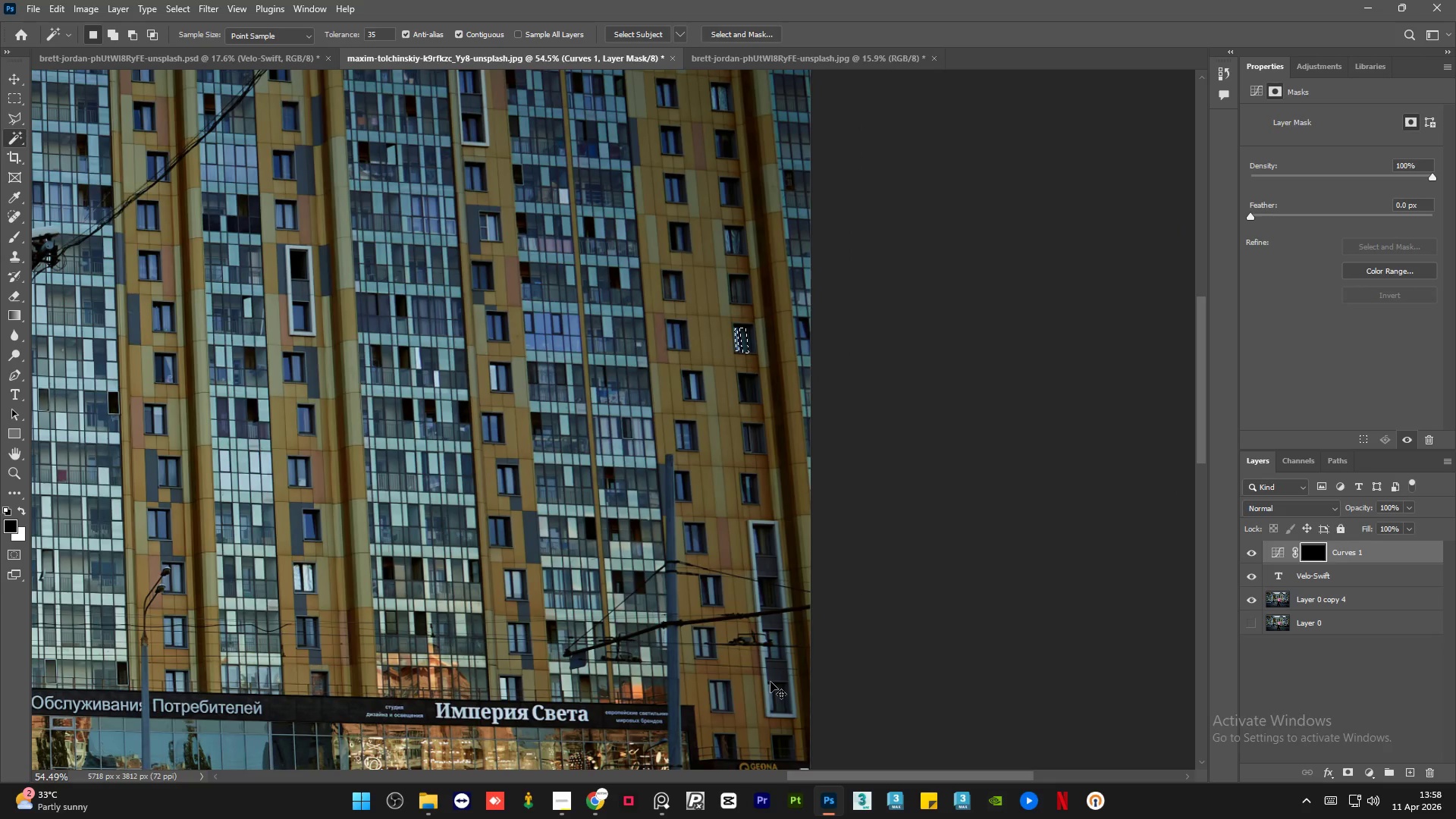 
key(Control+Z)
 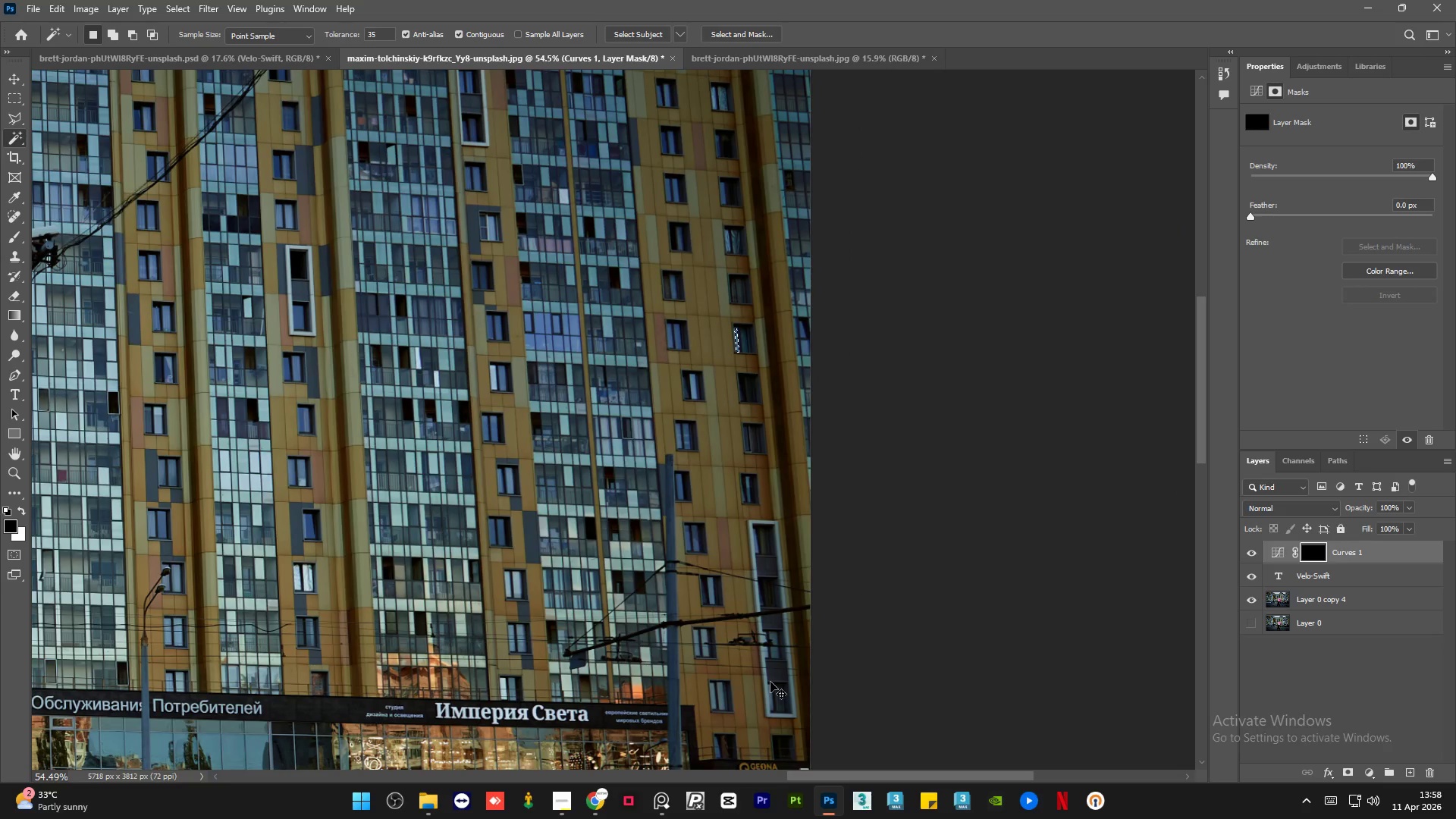 
key(Control+Z)
 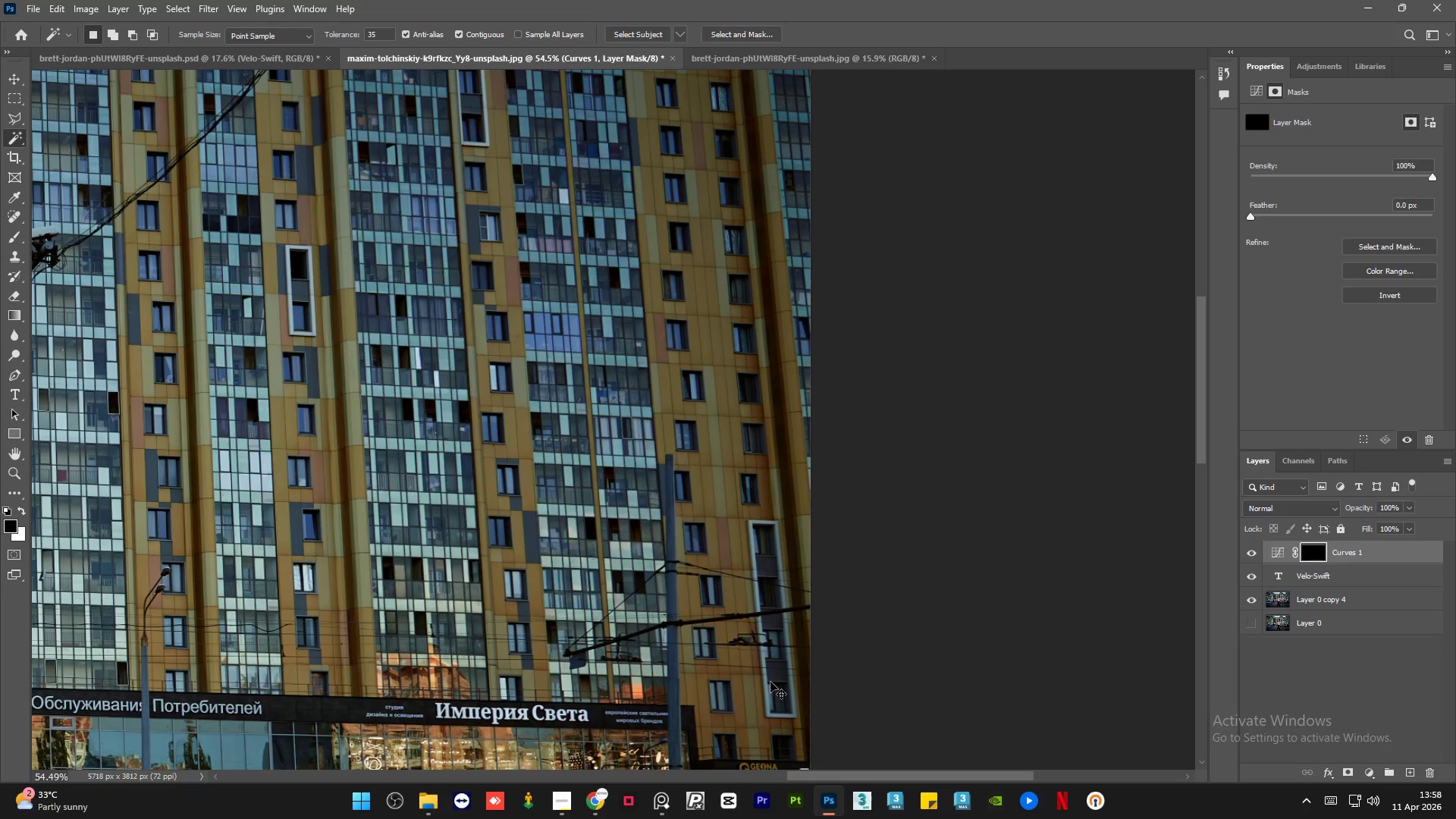 
key(Control+Z)
 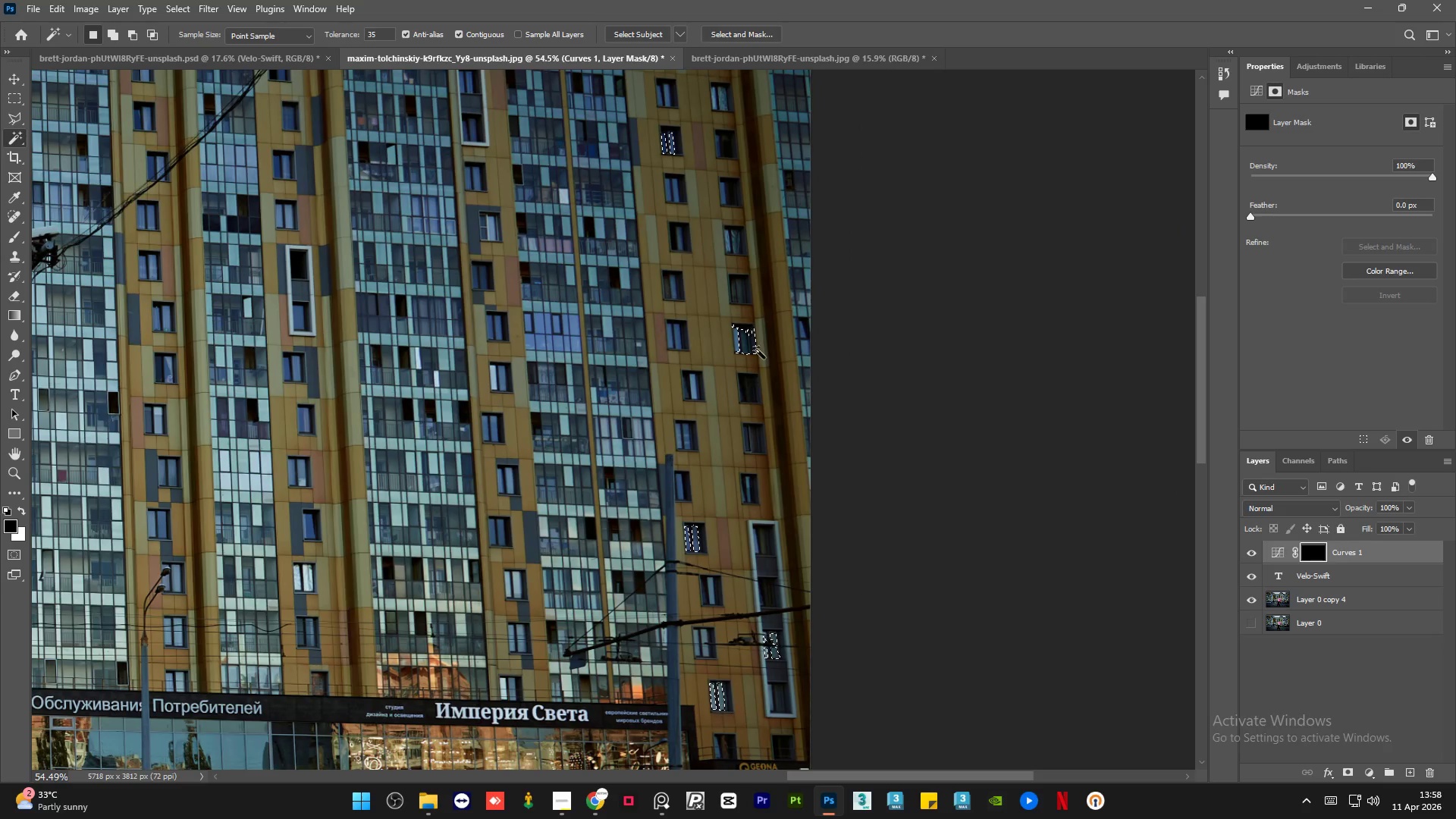 
key(Control+Z)
 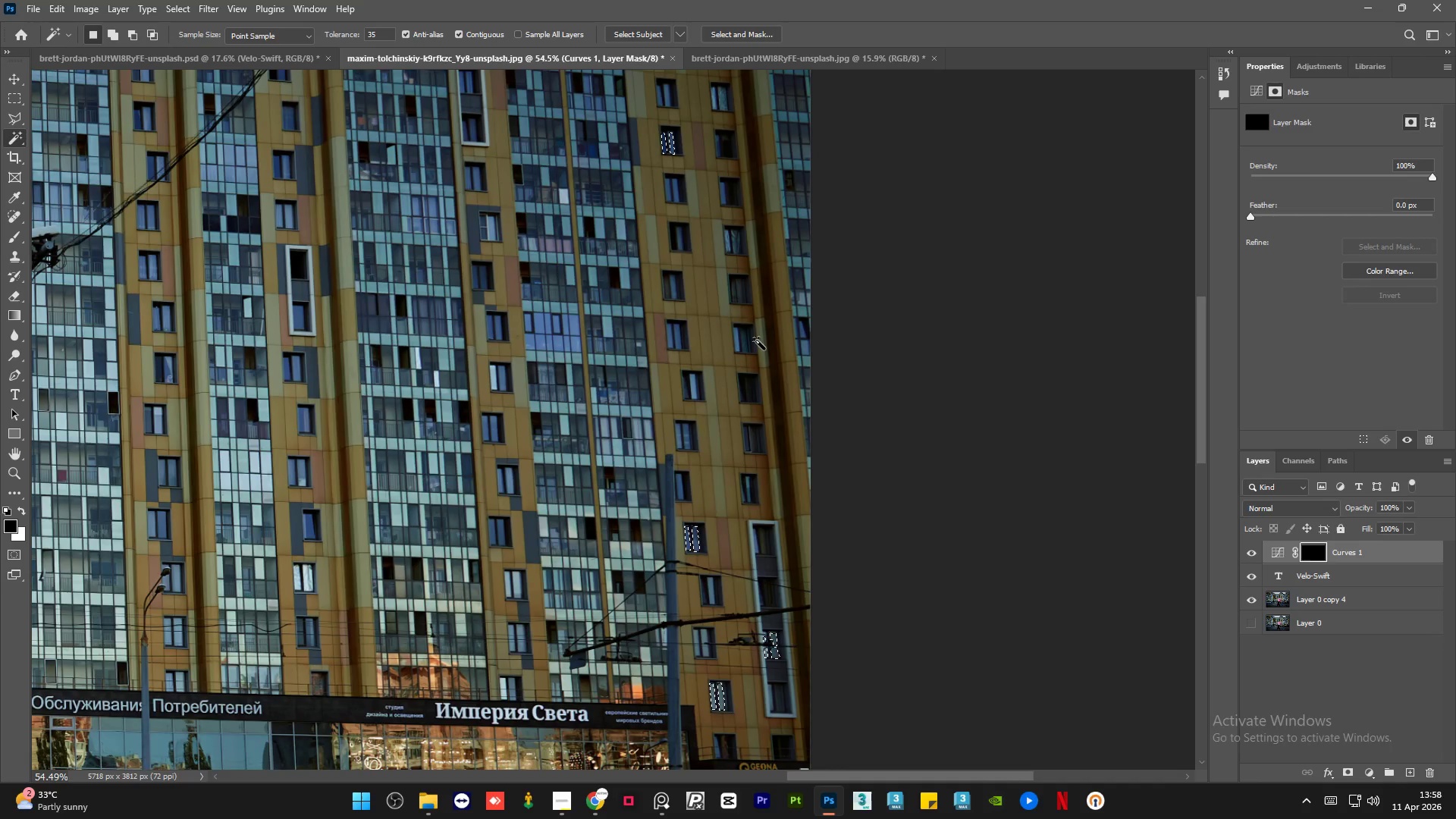 
hold_key(key=AltLeft, duration=0.94)
 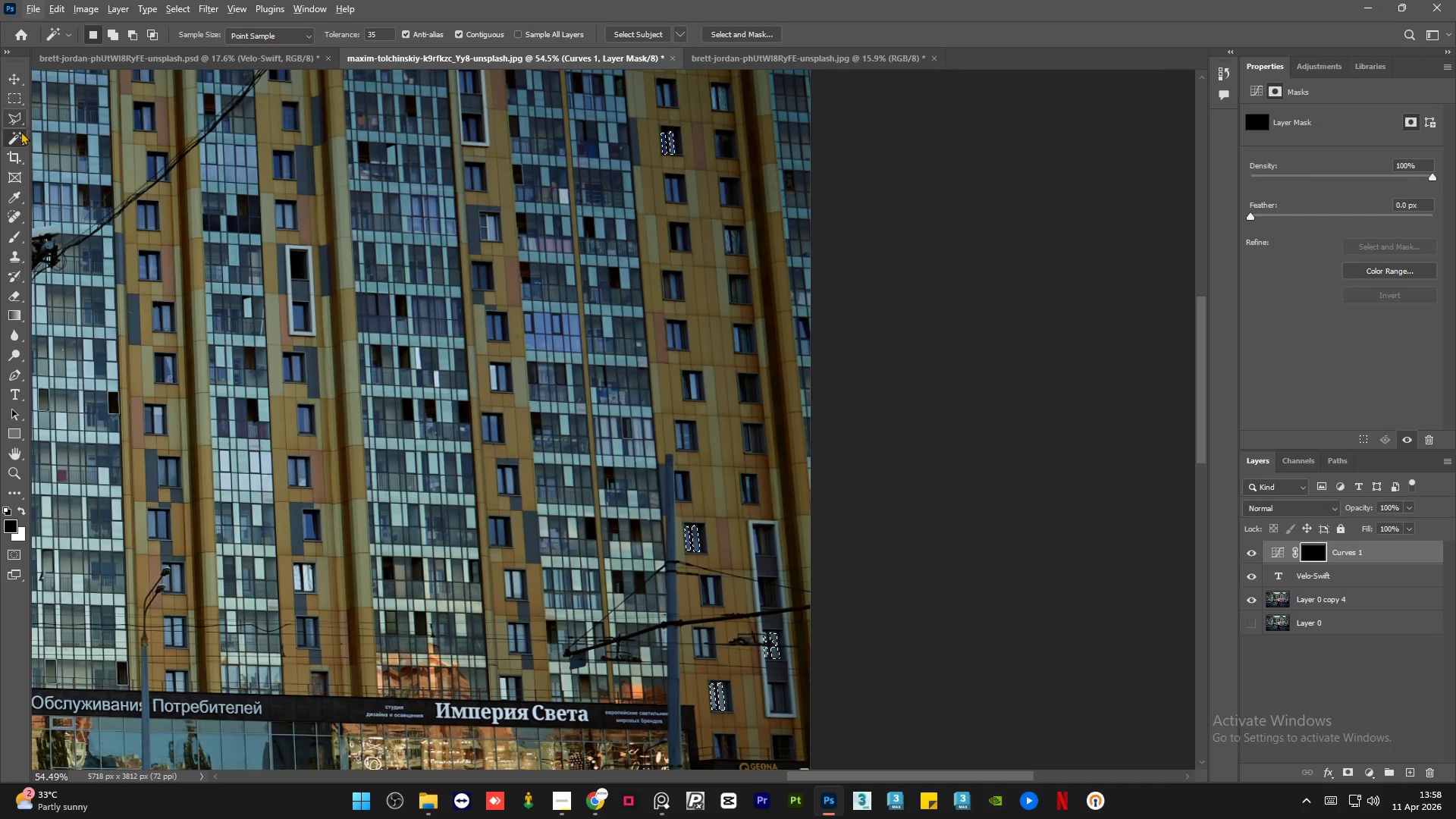 
left_click([13, 118])
 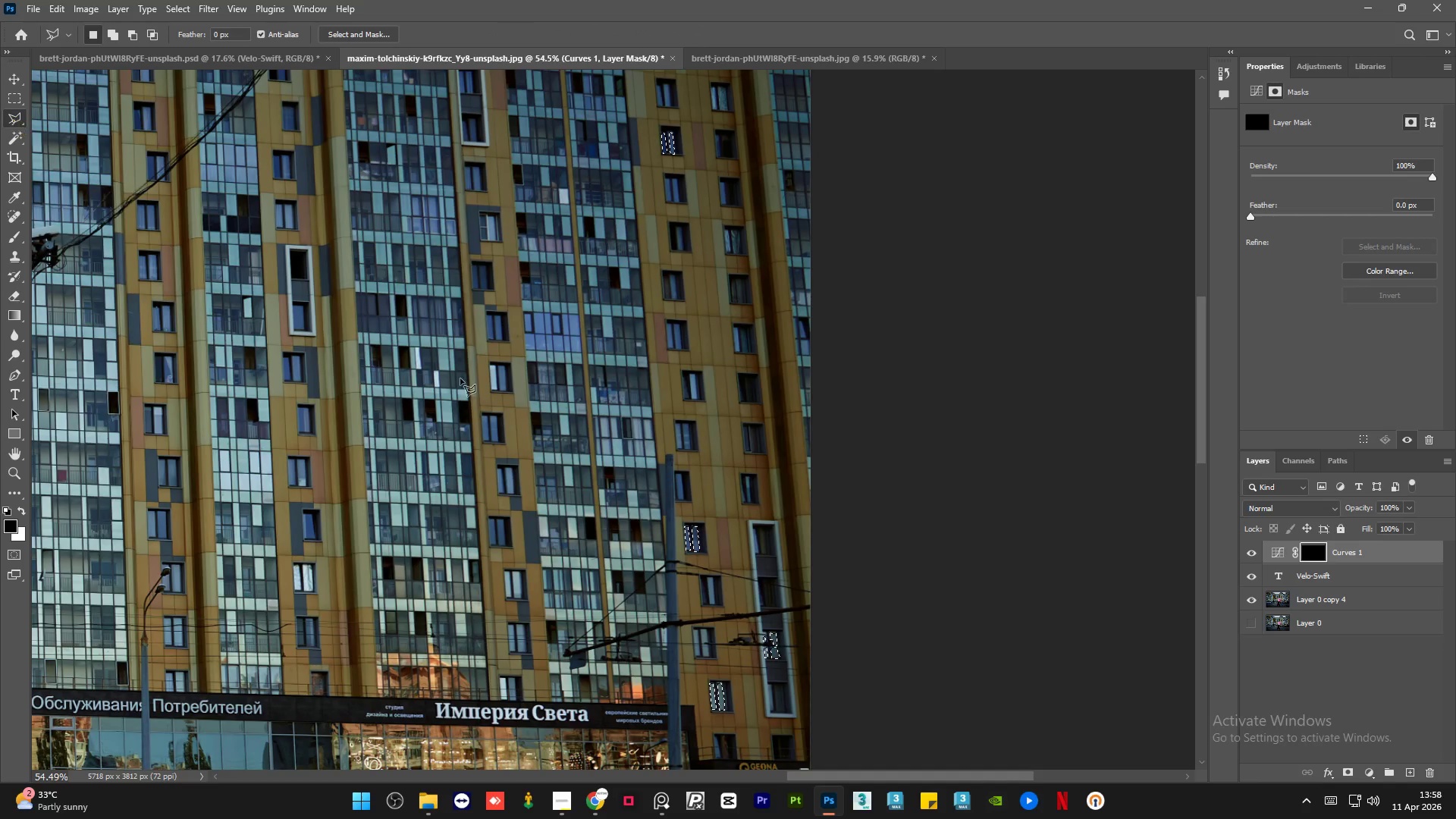 
hold_key(key=AltLeft, duration=1.5)
scroll: coordinate [715, 476], scroll_direction: down, amount: 9.0
 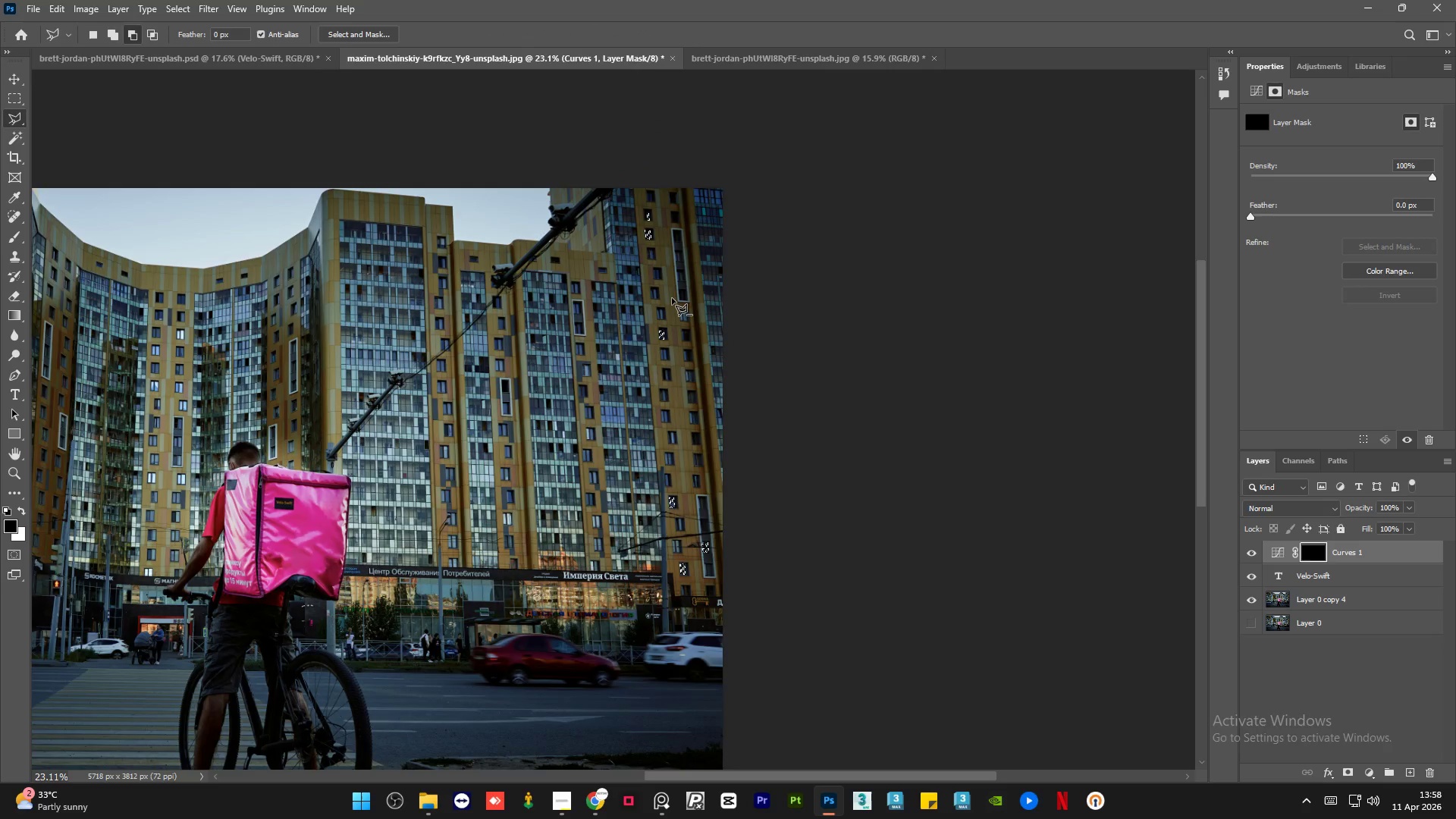 
hold_key(key=AltLeft, duration=1.52)
 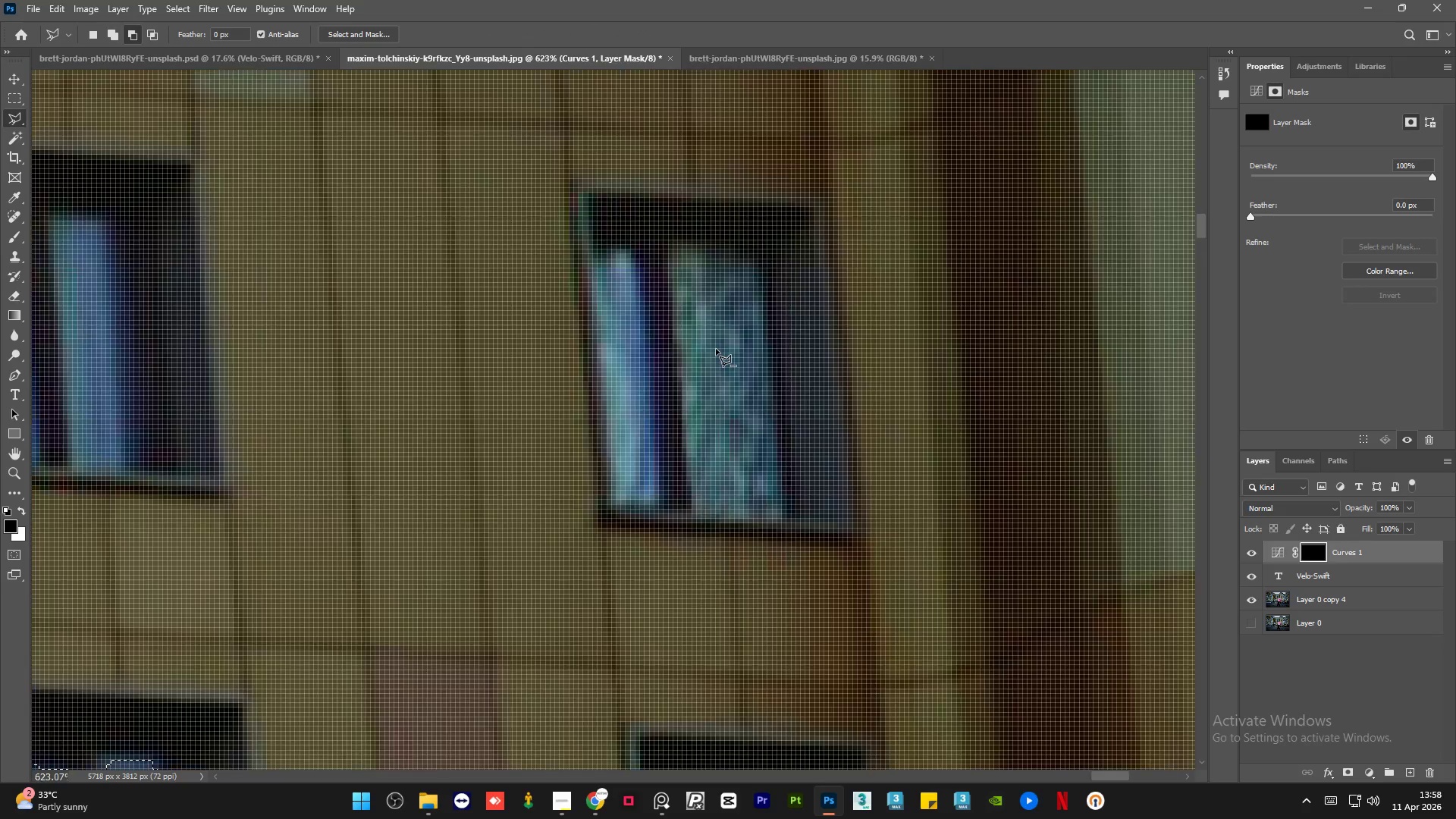 
scroll: coordinate [672, 297], scroll_direction: up, amount: 6.0
 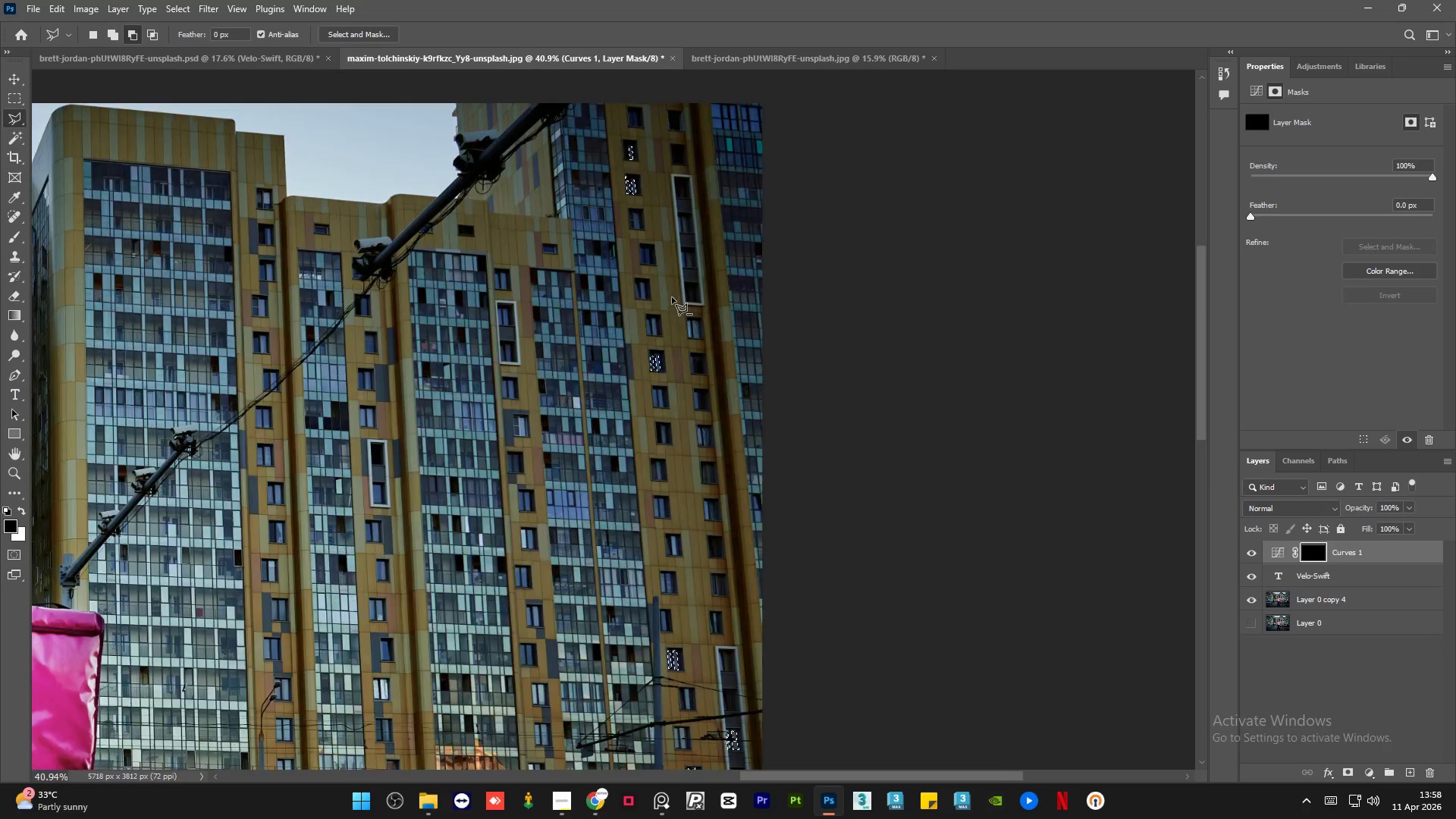 
hold_key(key=AltLeft, duration=0.95)
 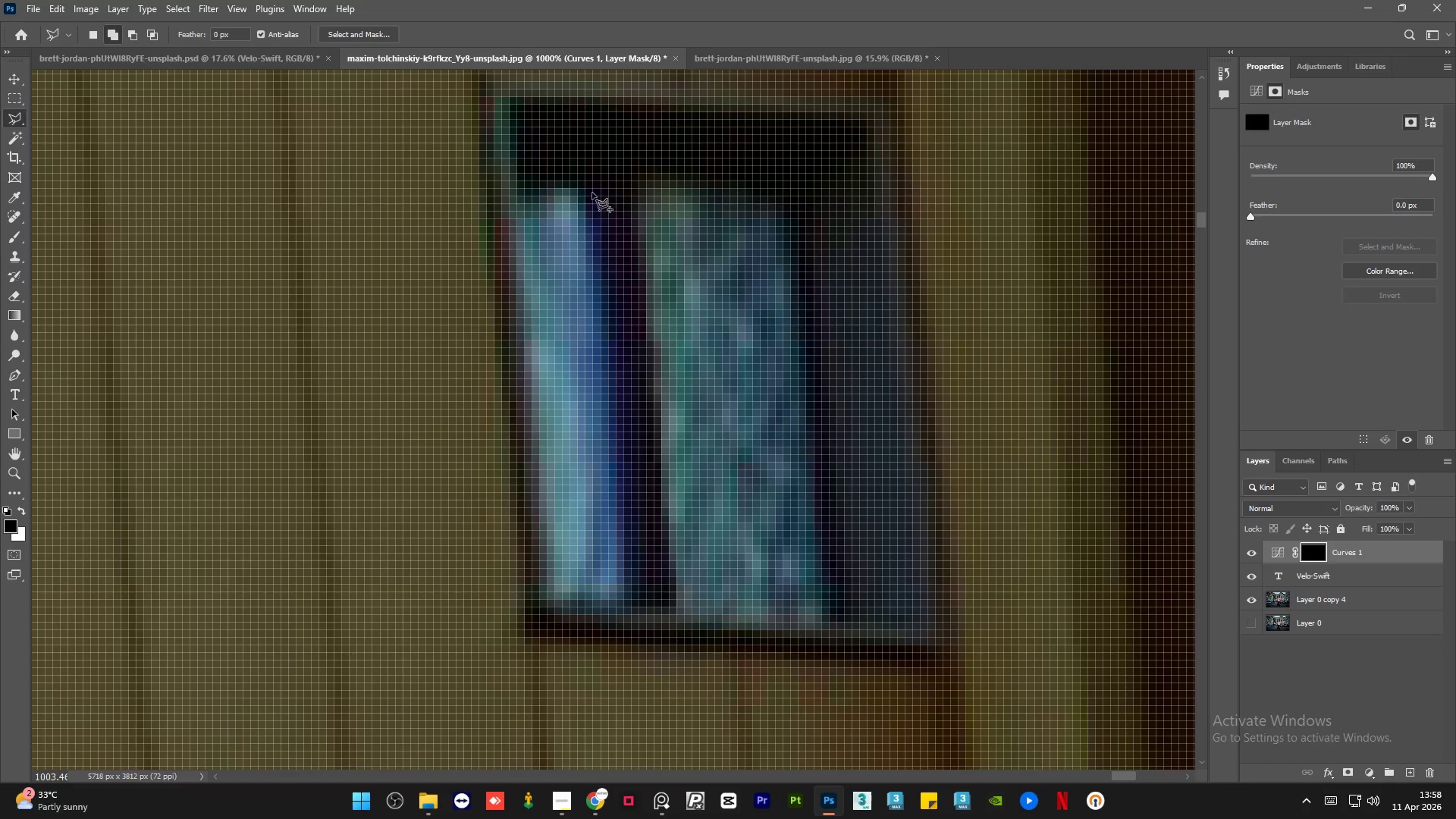 
hold_key(key=AltLeft, duration=11.69)
 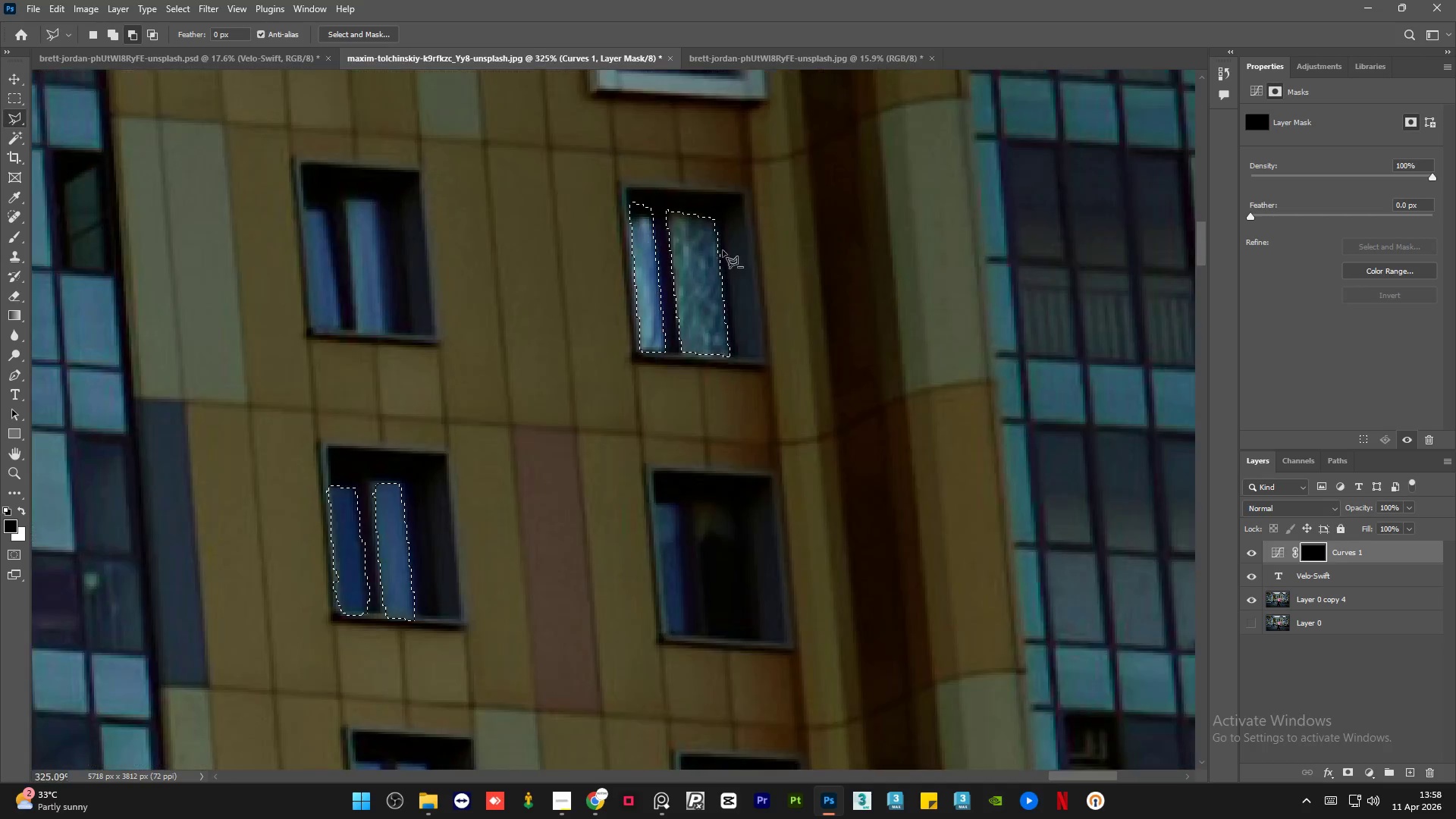 
scroll: coordinate [716, 349], scroll_direction: up, amount: 34.0
 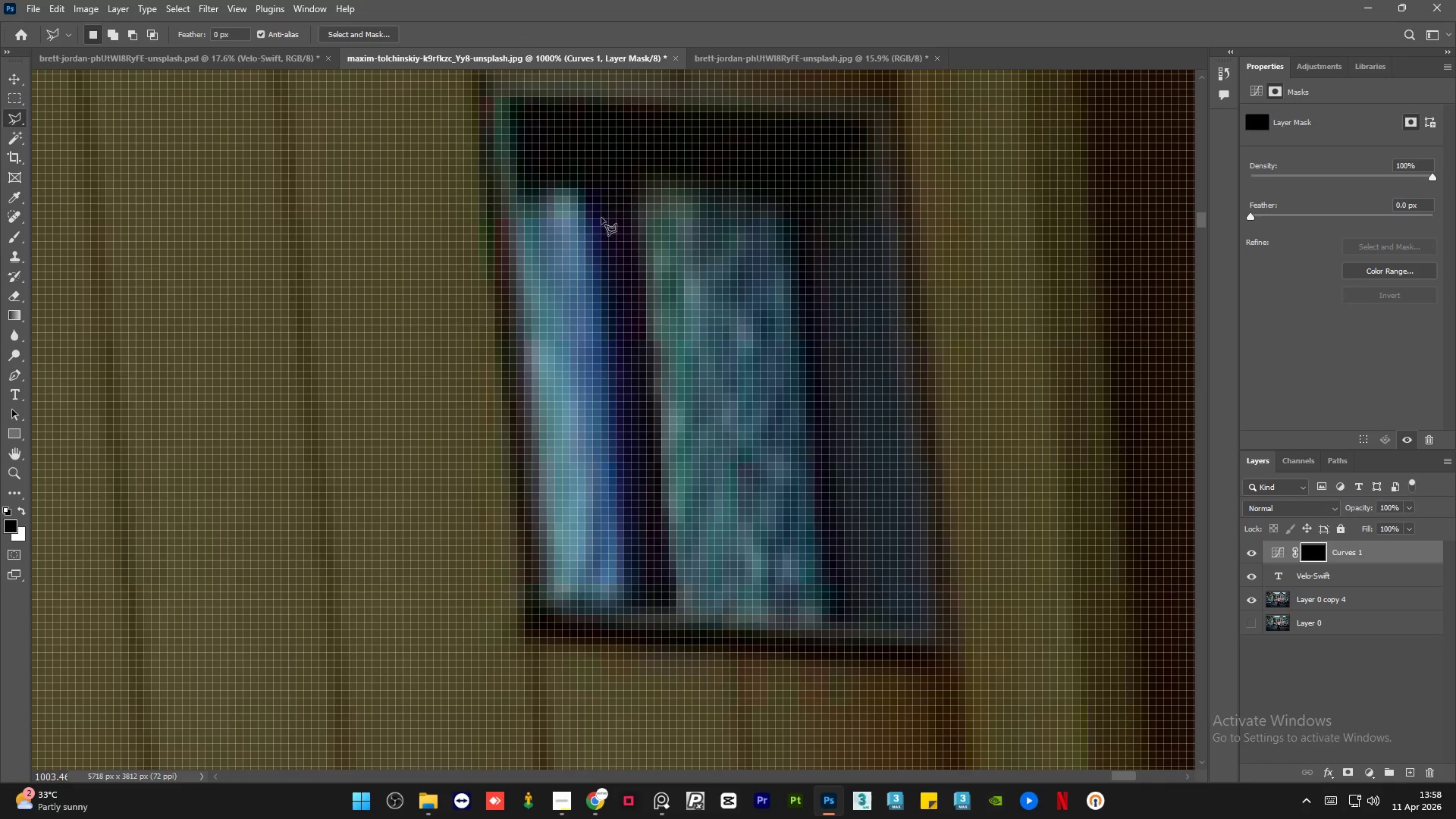 
hold_key(key=ShiftLeft, duration=1.14)
left_click([588, 163])
 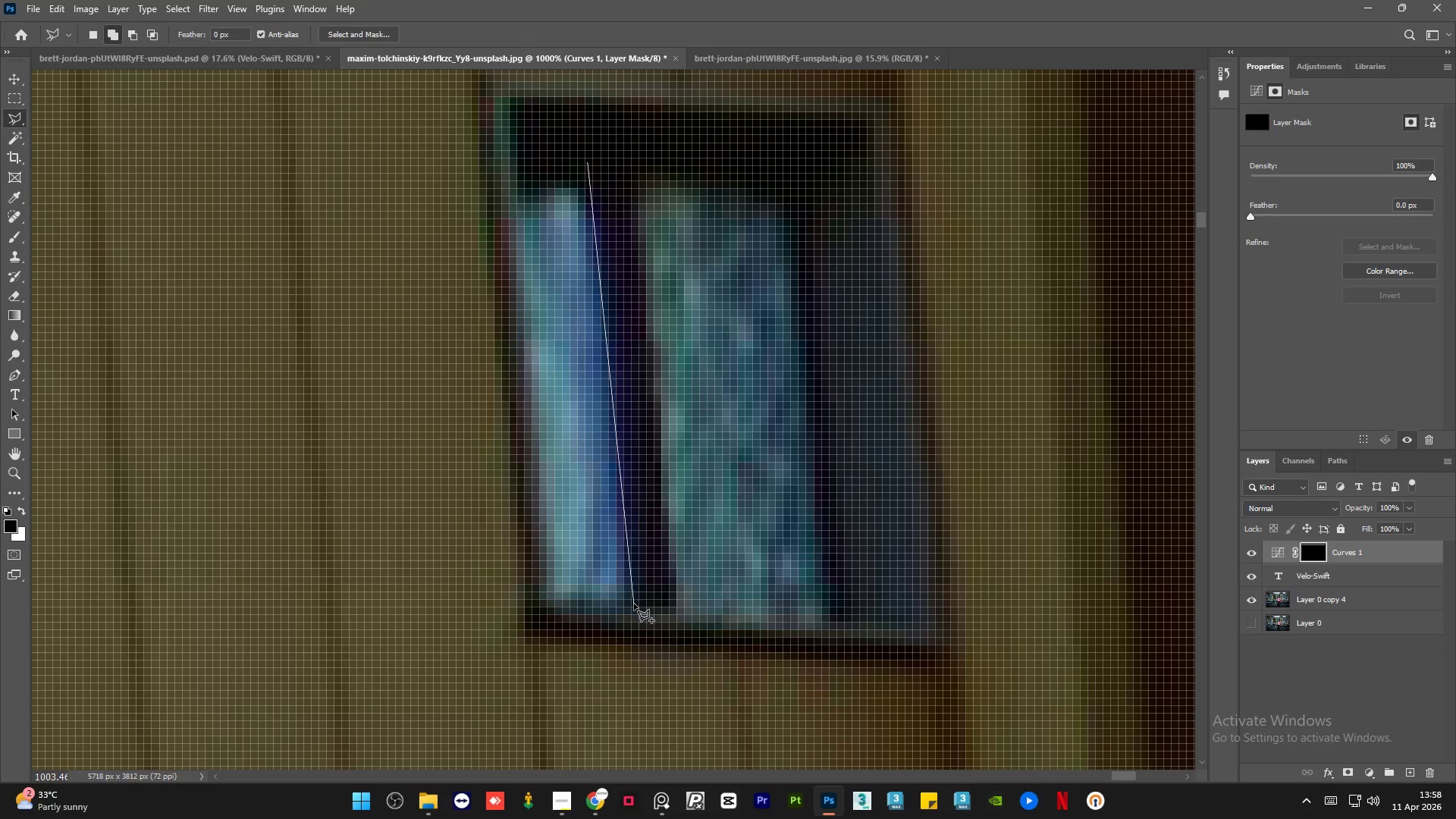 
left_click([633, 607])
 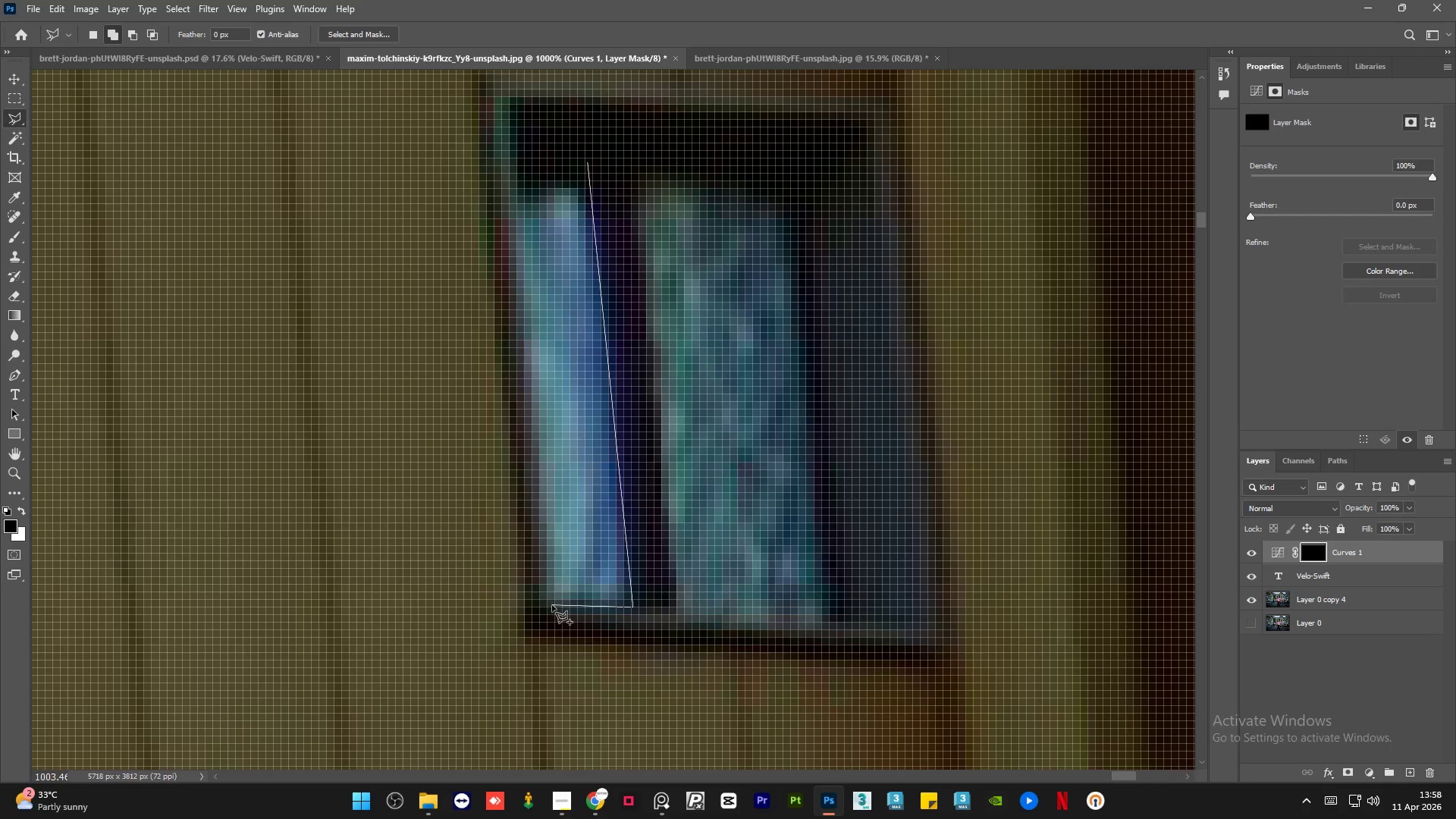 
left_click([552, 605])
 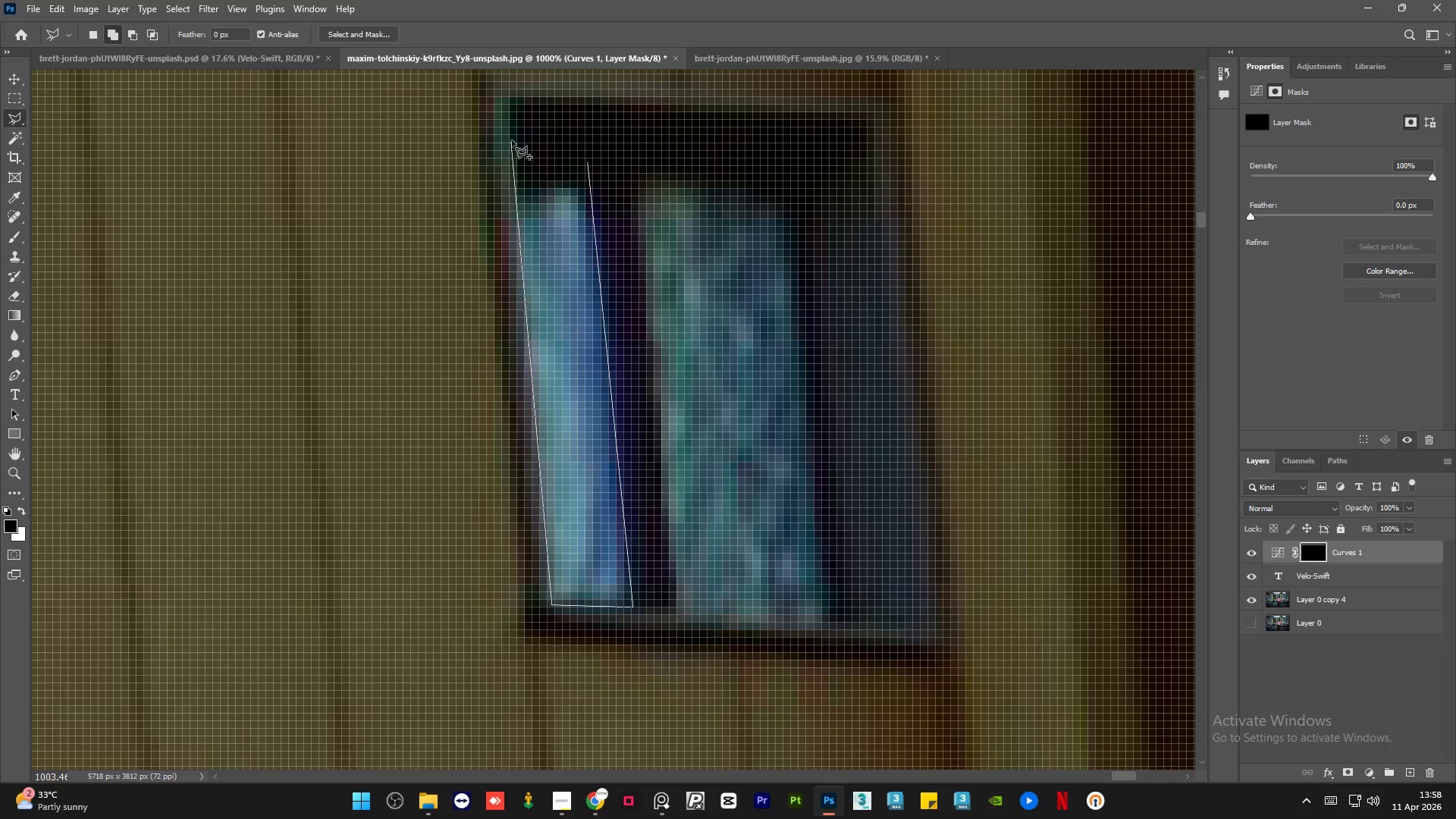 
left_click([515, 137])
 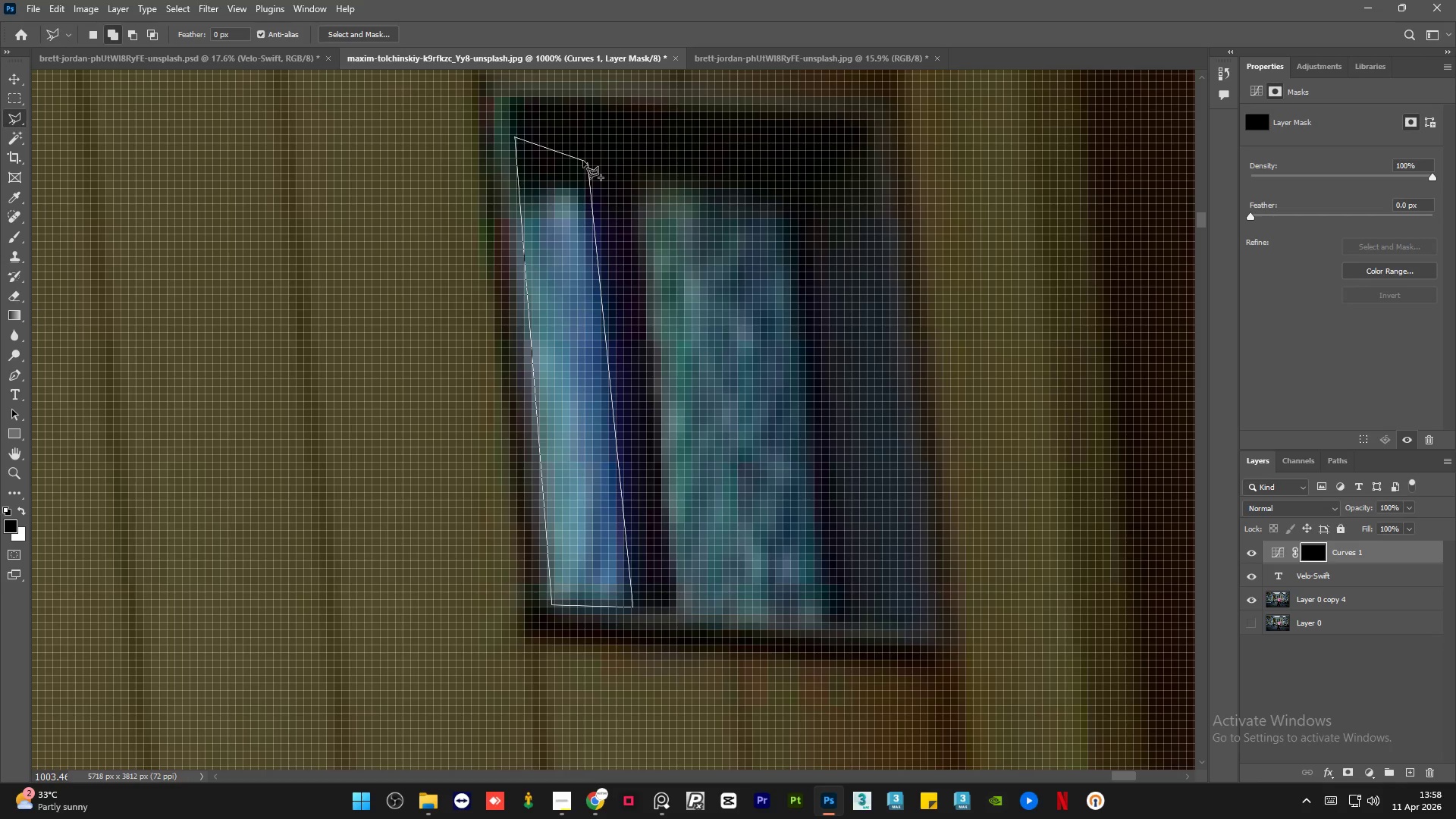 
double_click([583, 161])
 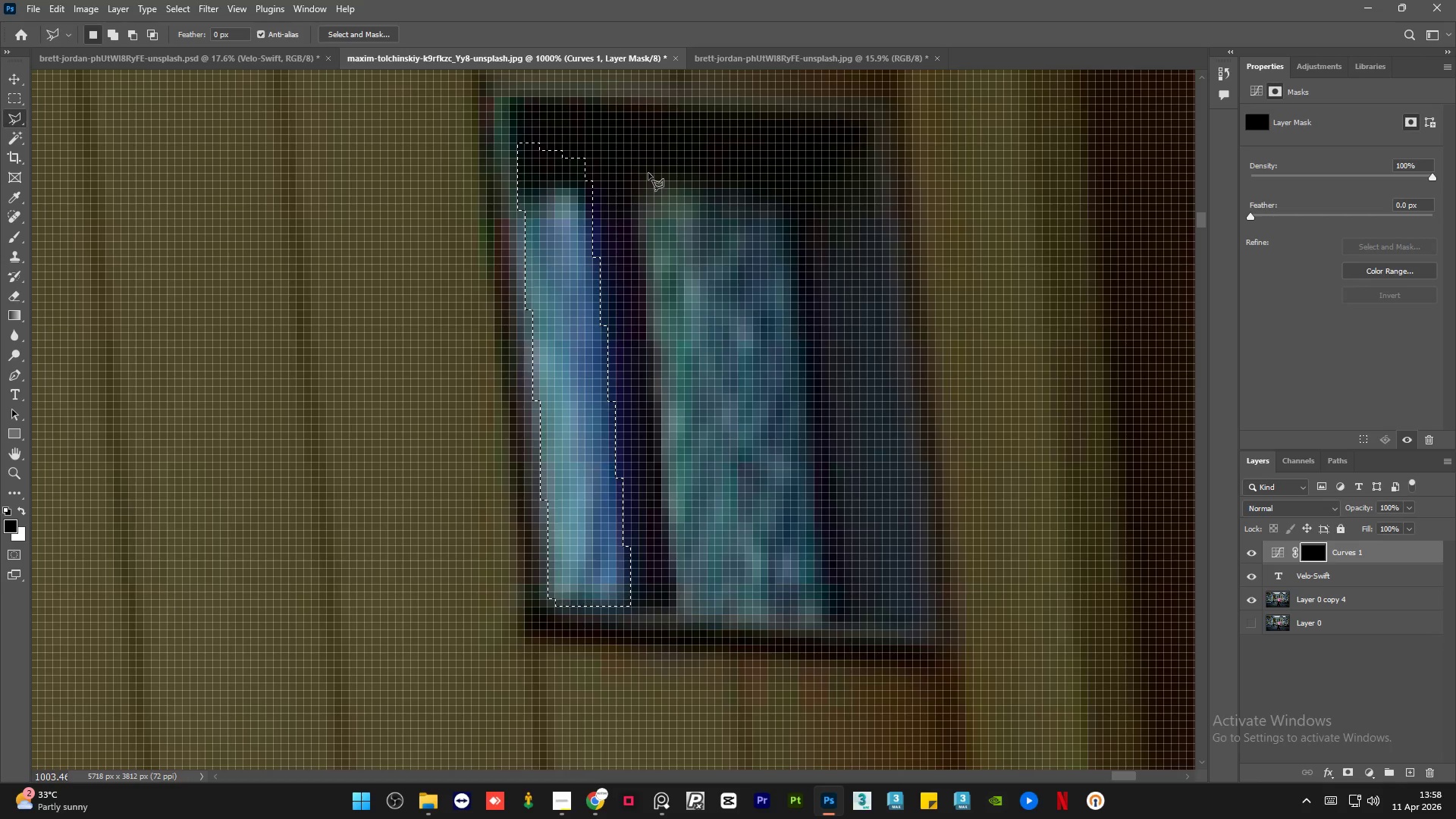 
hold_key(key=ShiftLeft, duration=1.5)
left_click([677, 607])
 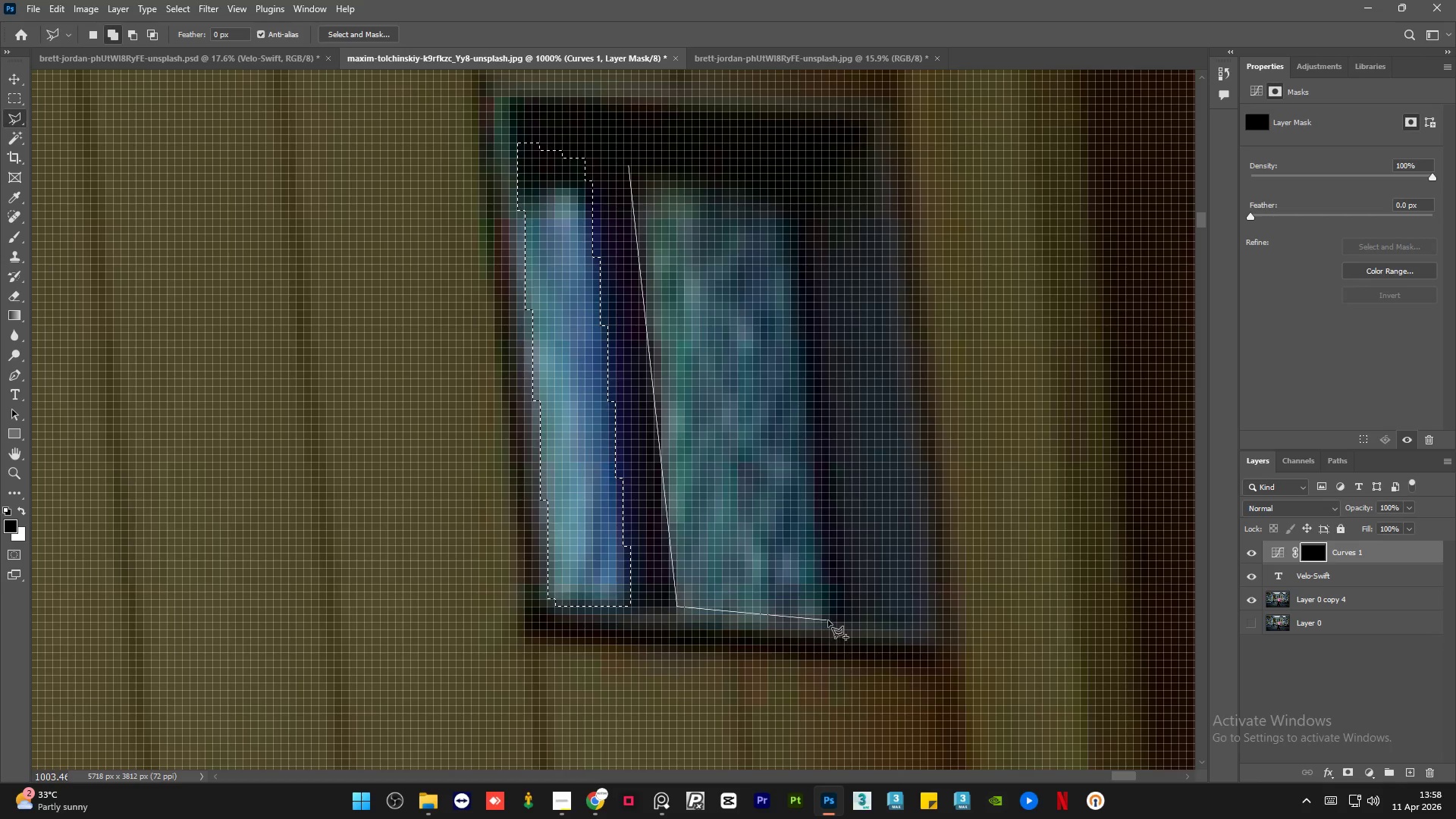 
left_click([829, 620])
 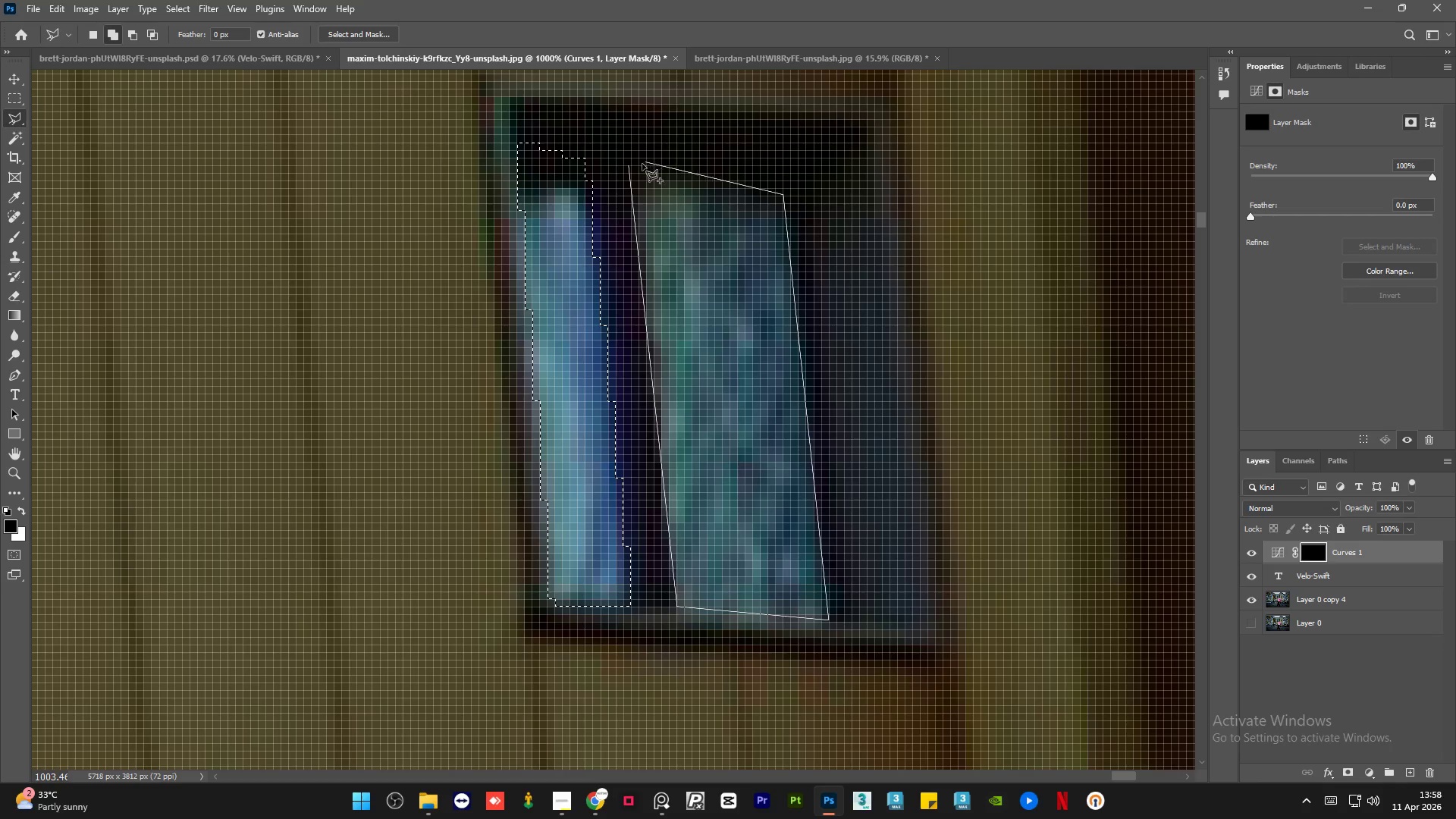 
double_click([631, 168])
 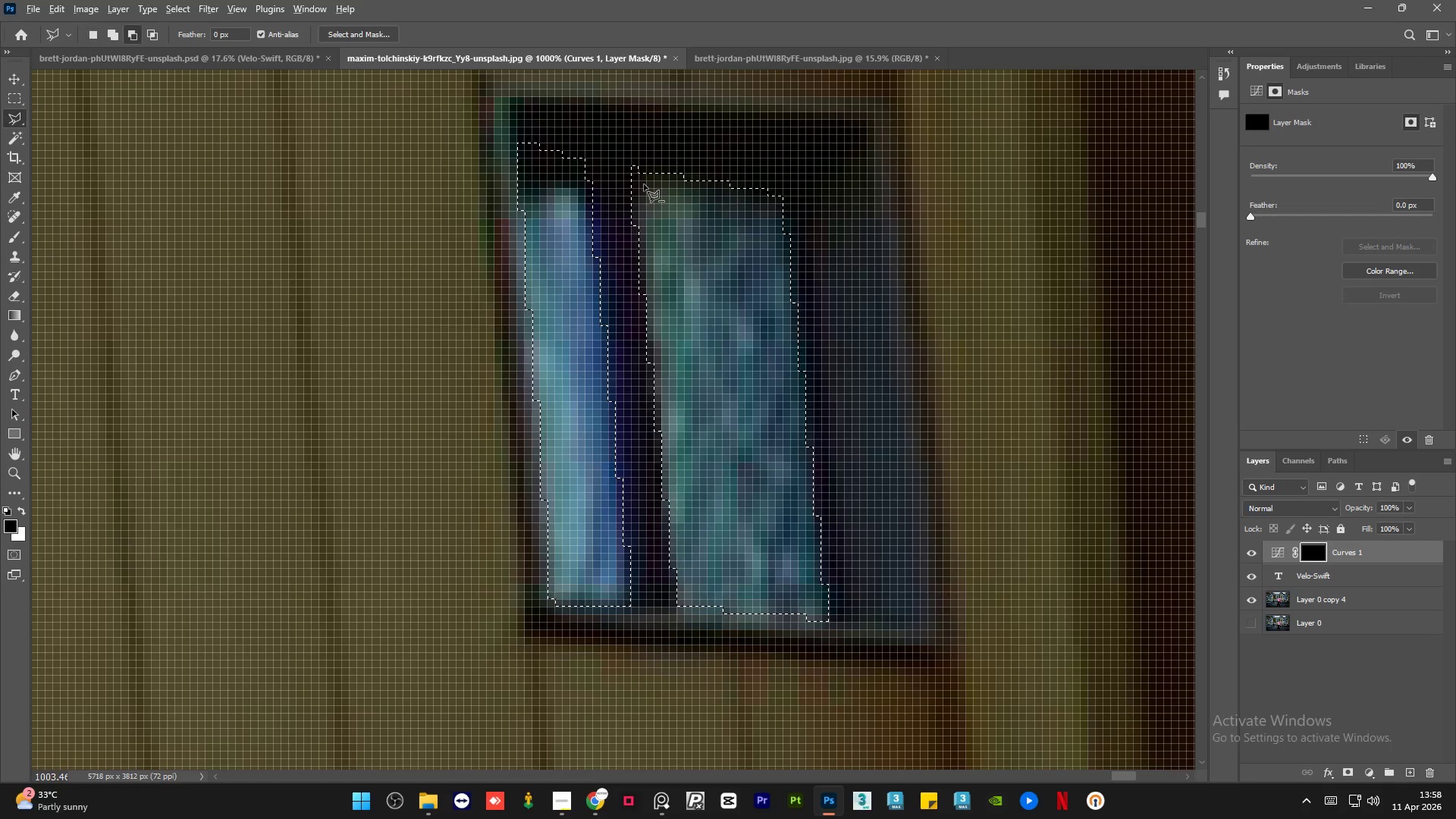 
hold_key(key=AltLeft, duration=1.5)
hold_key(key=AltLeft, duration=0.72)
scroll: coordinate [820, 348], scroll_direction: down, amount: 39.0
 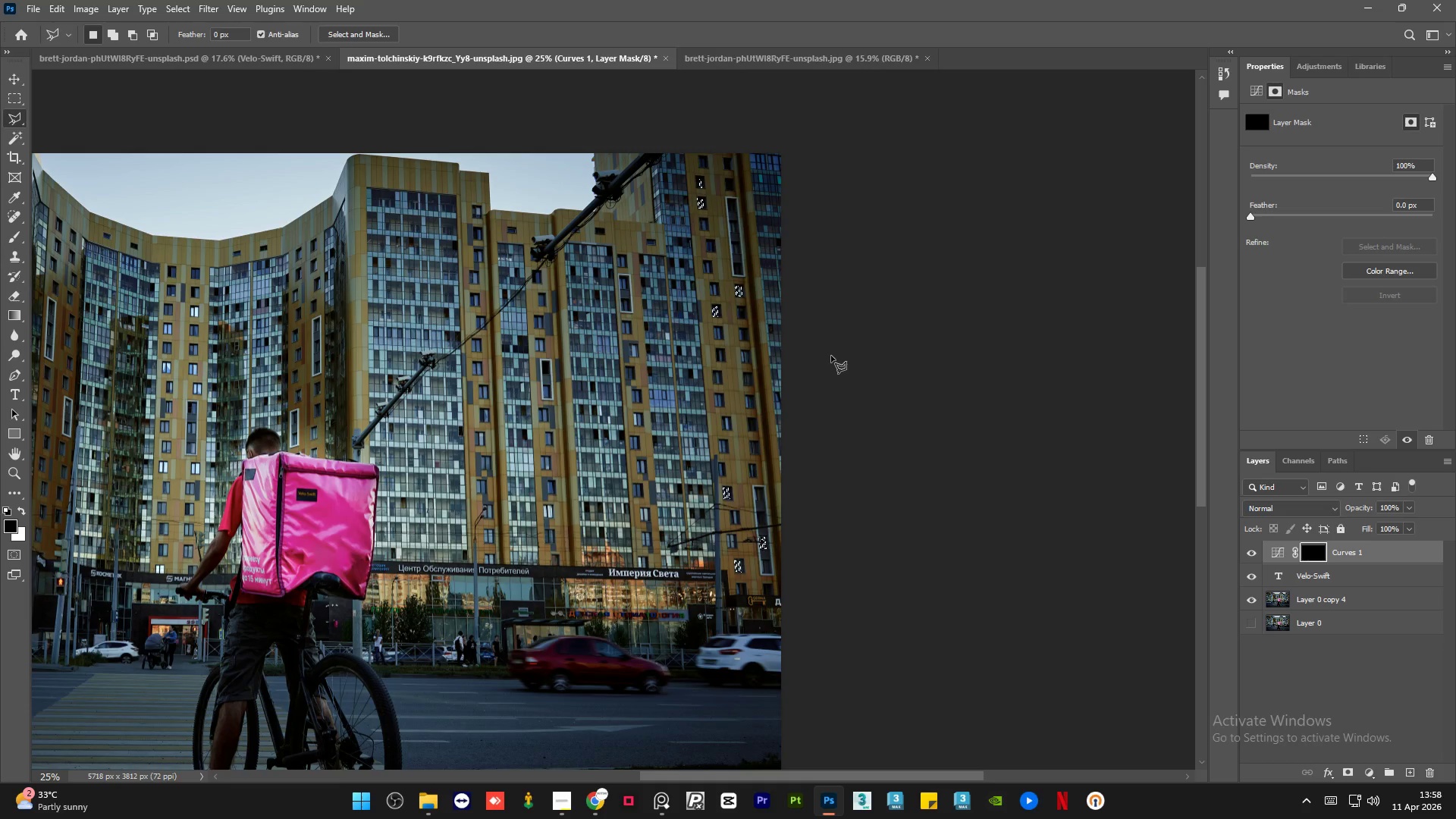 
key(Delete)
 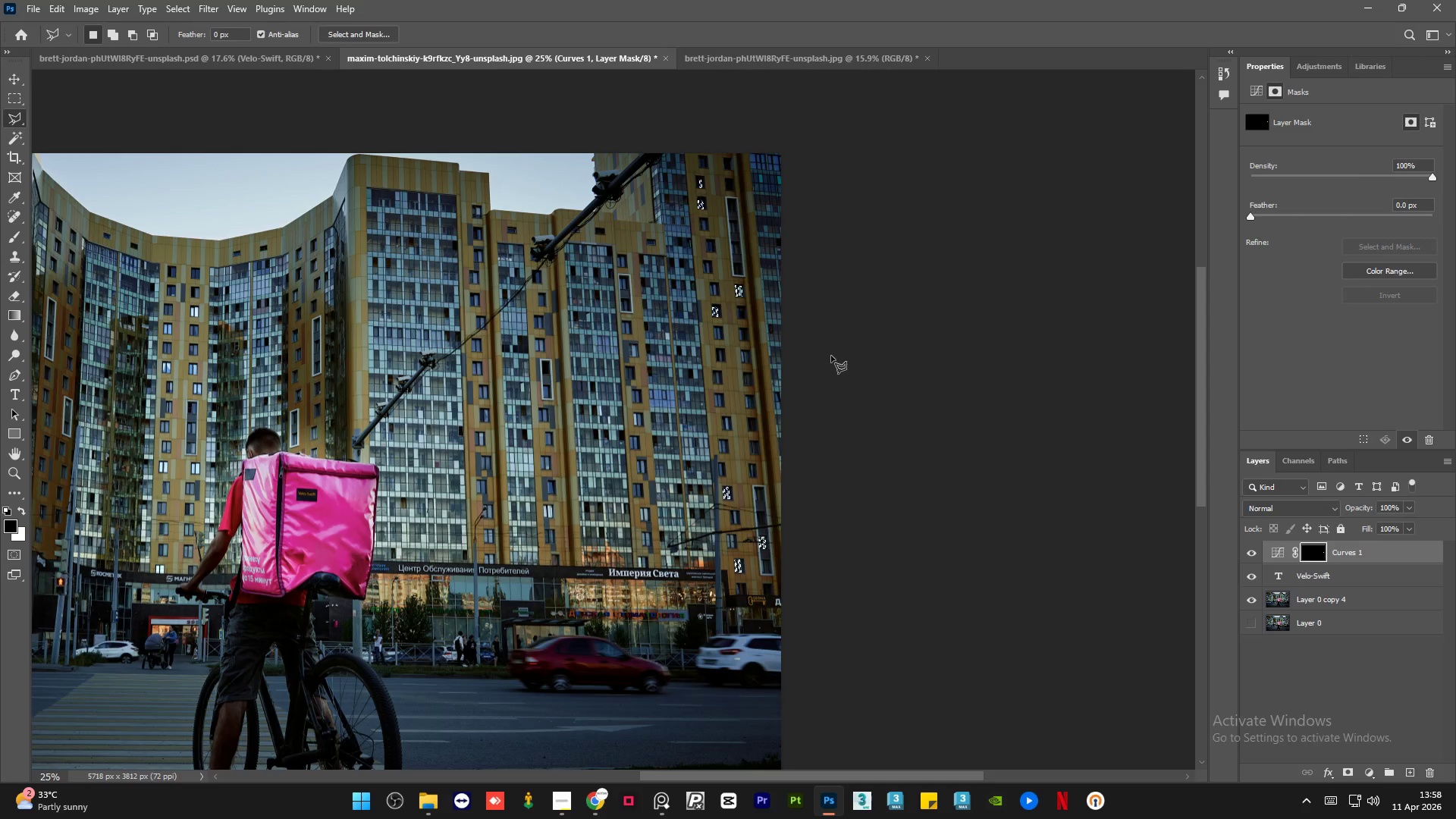 
key(Control+D)
 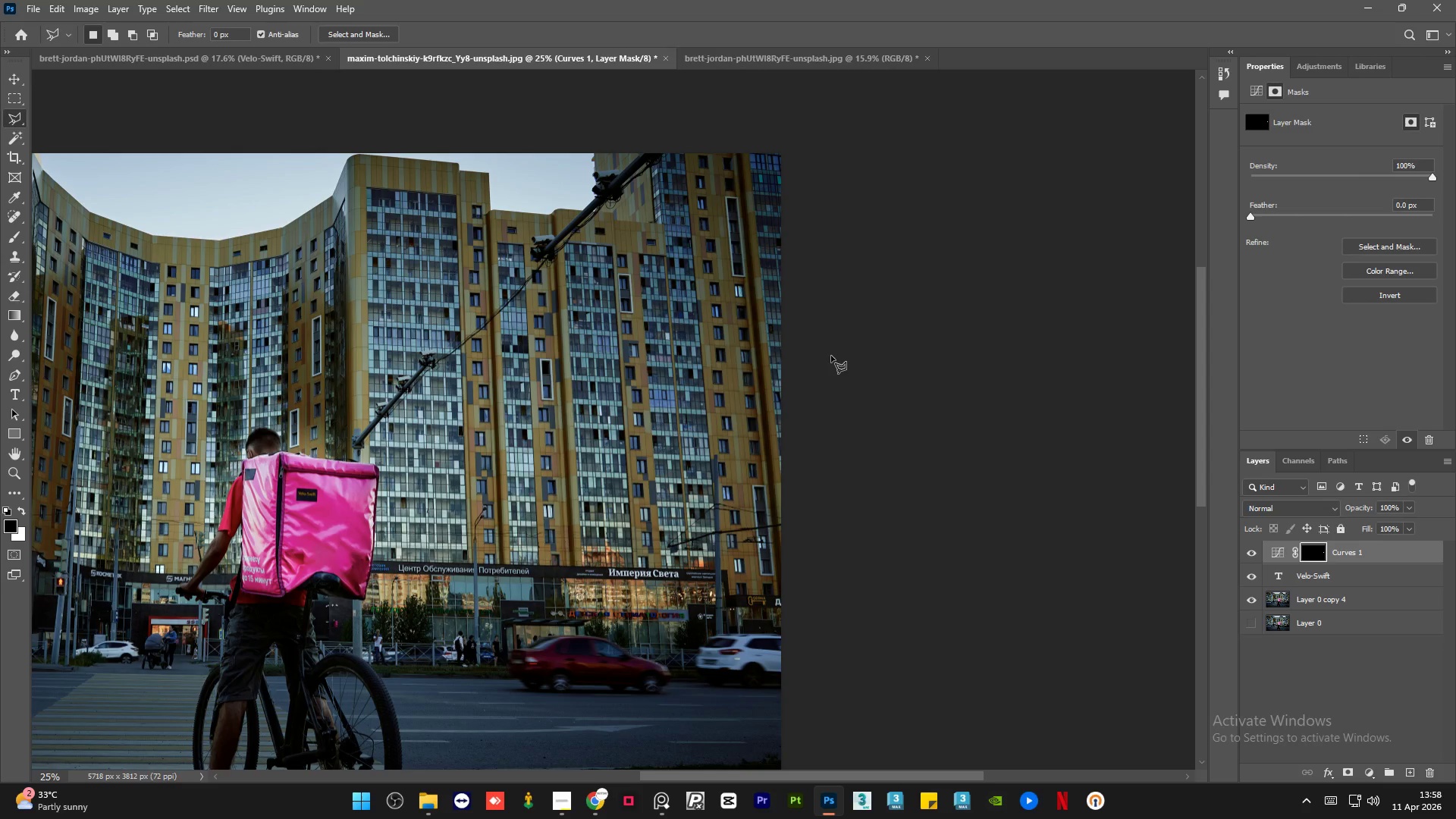 
hold_key(key=AltLeft, duration=0.8)
scroll: coordinate [821, 362], scroll_direction: down, amount: 5.0
 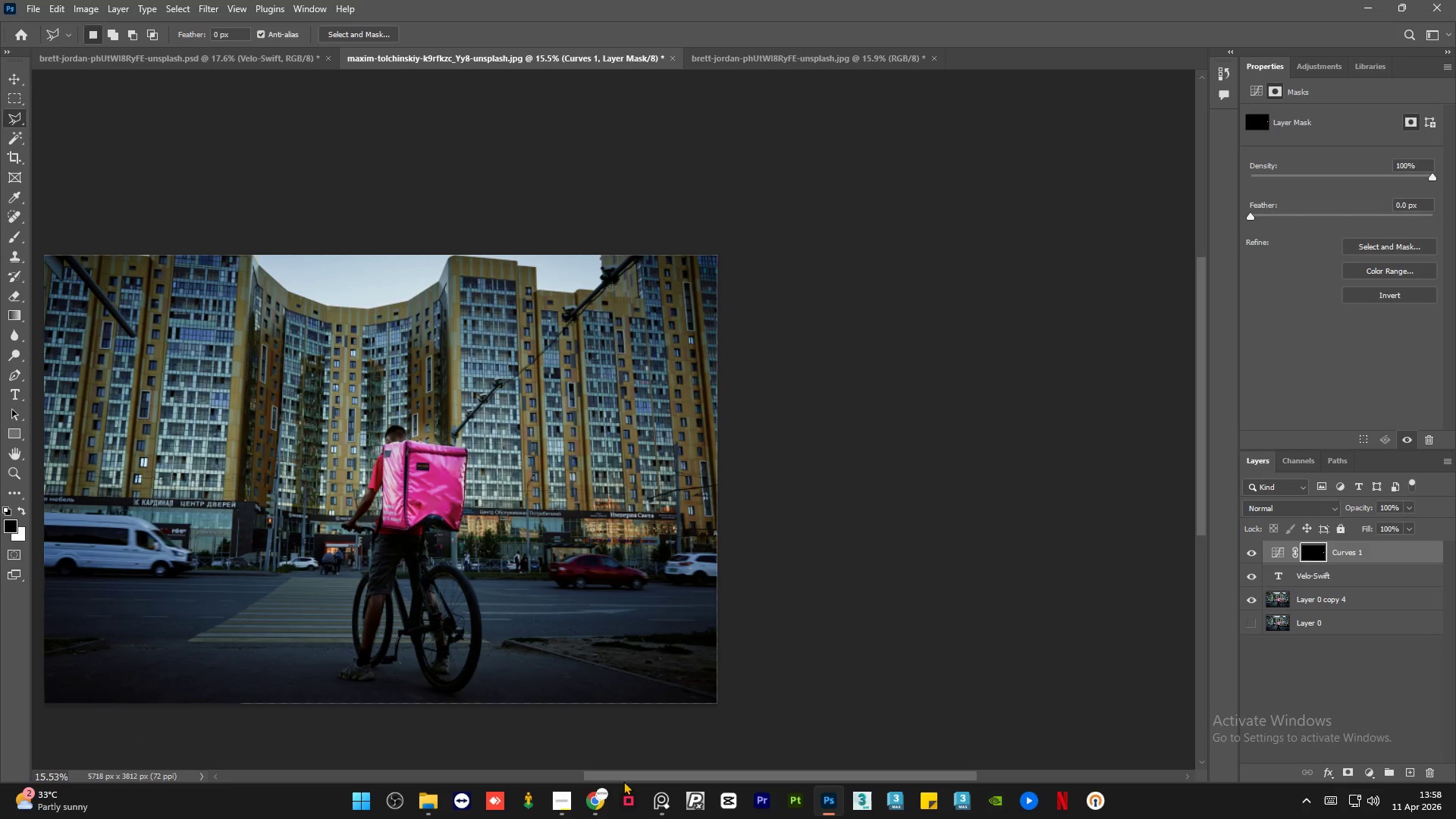 
left_click_drag(start_coordinate=[621, 777], to_coordinate=[558, 766])
 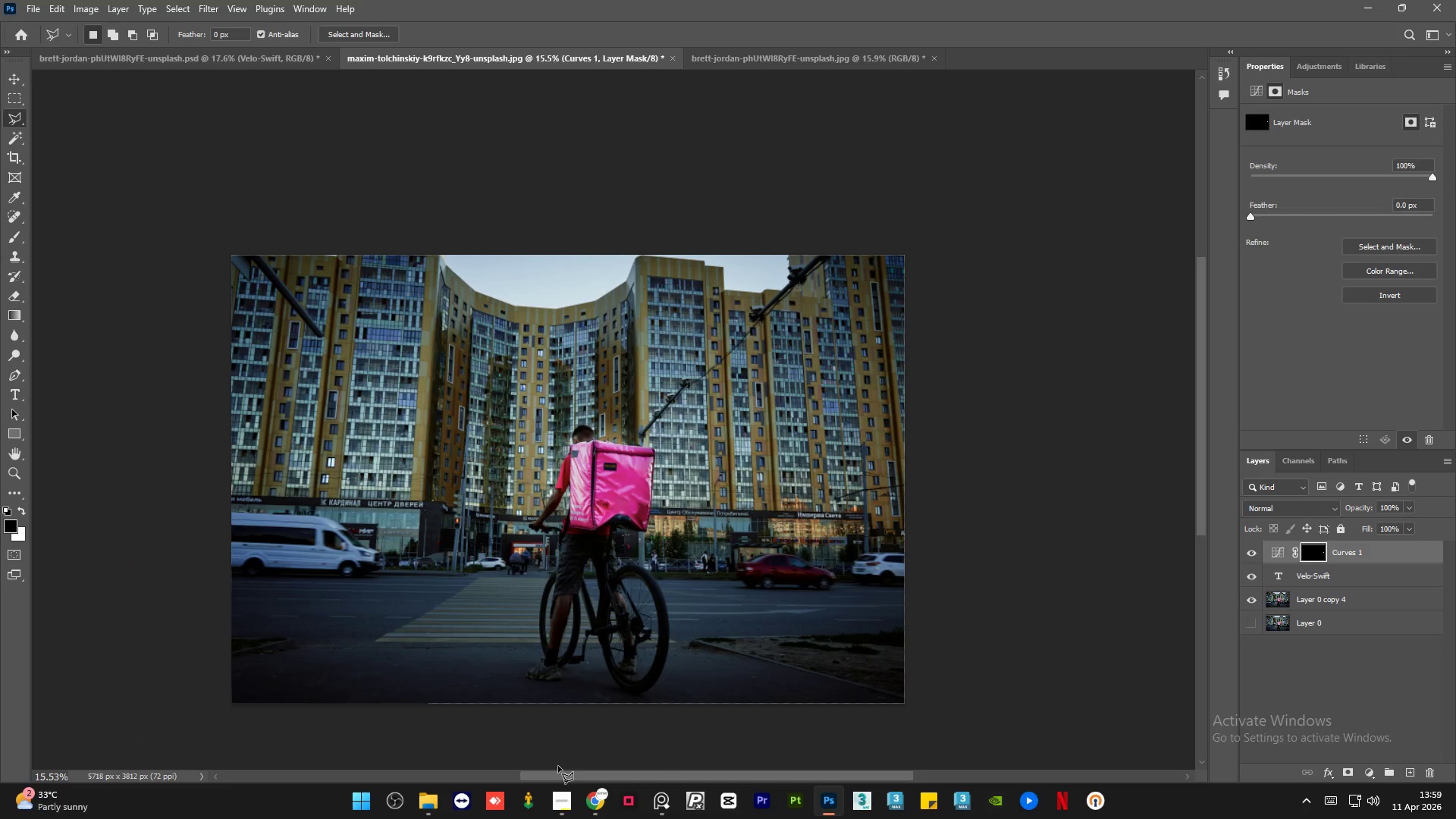 
wait(9.64)
 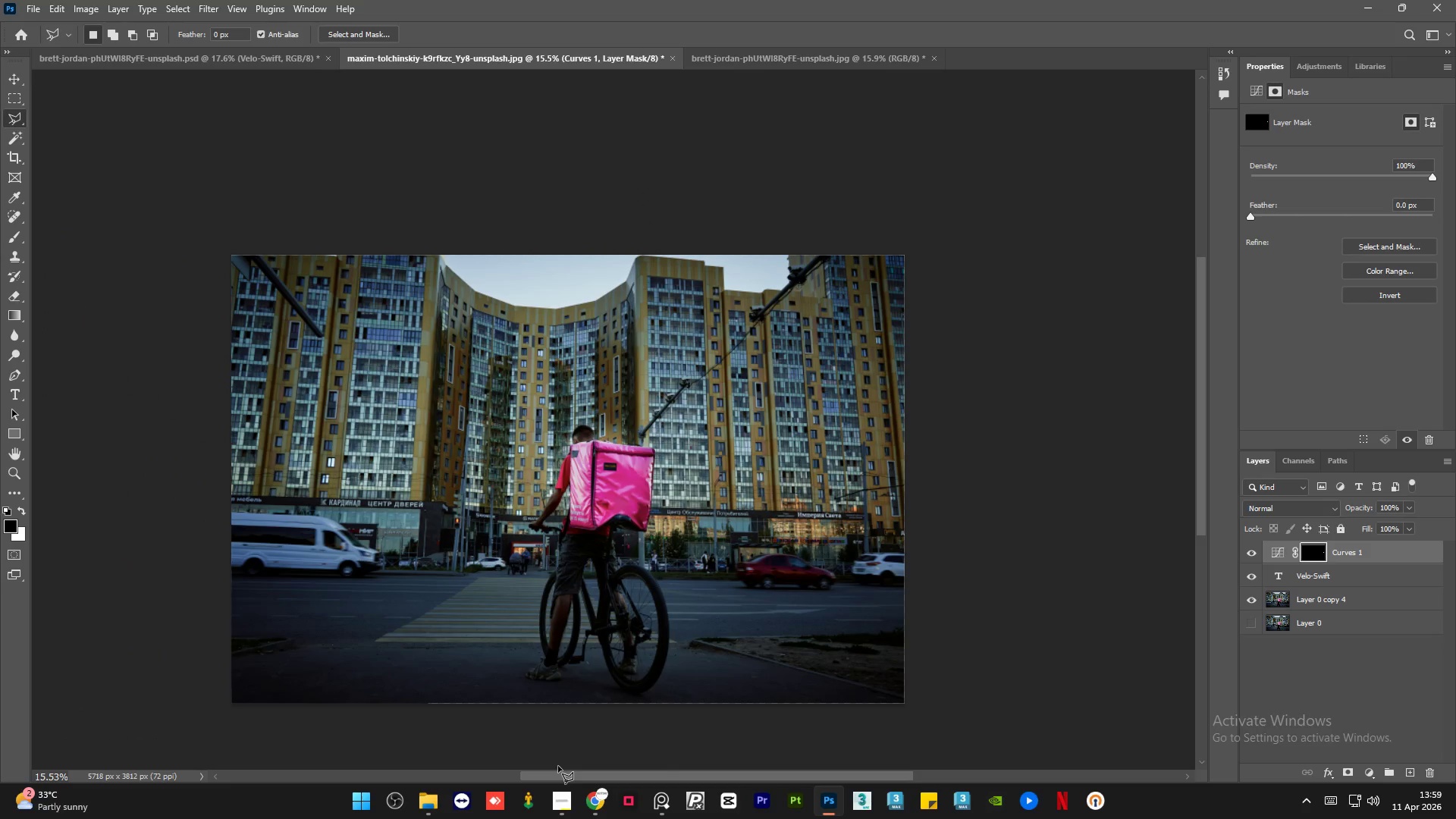 
double_click([1255, 557])
 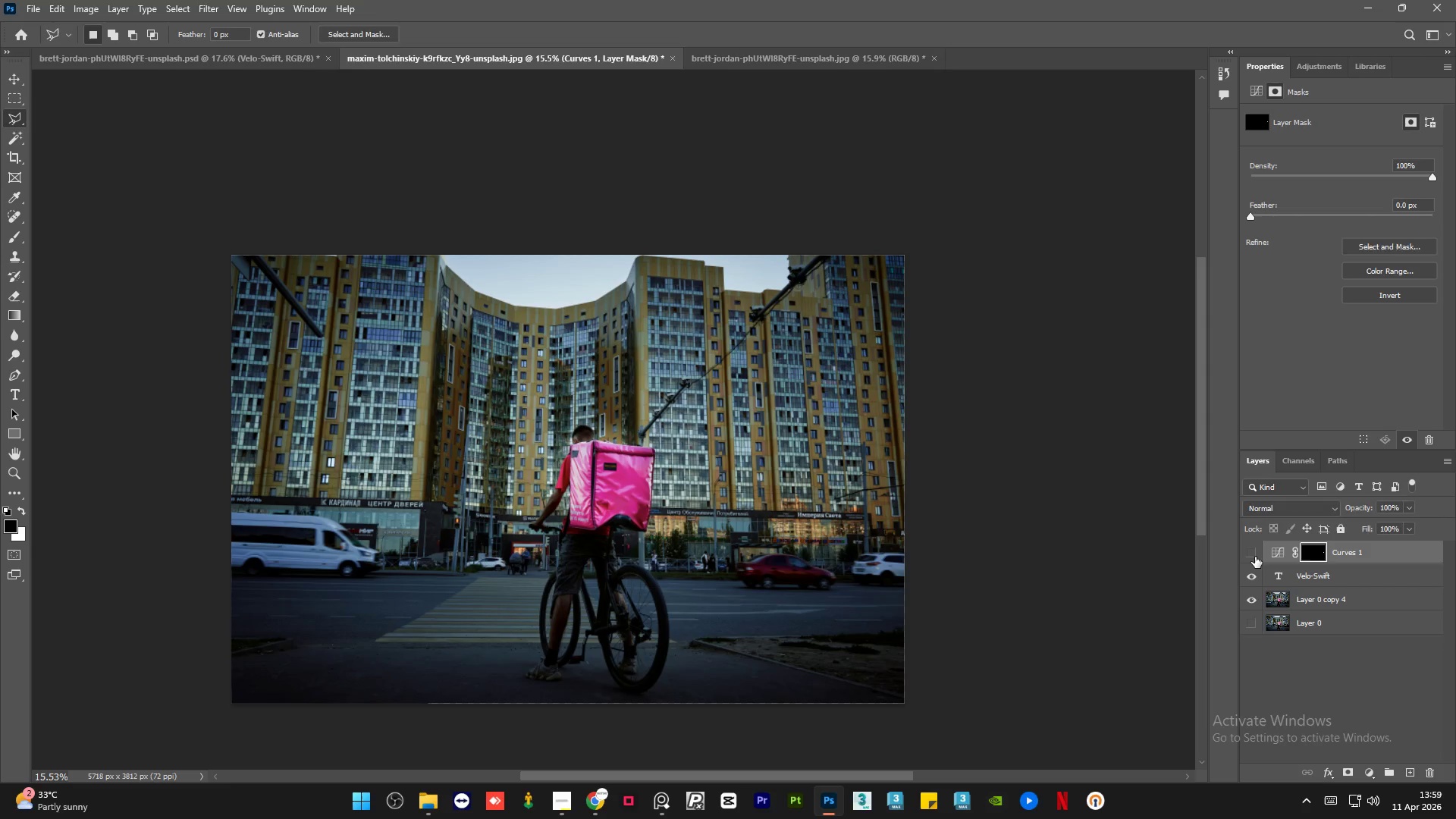 
double_click([1255, 557])
 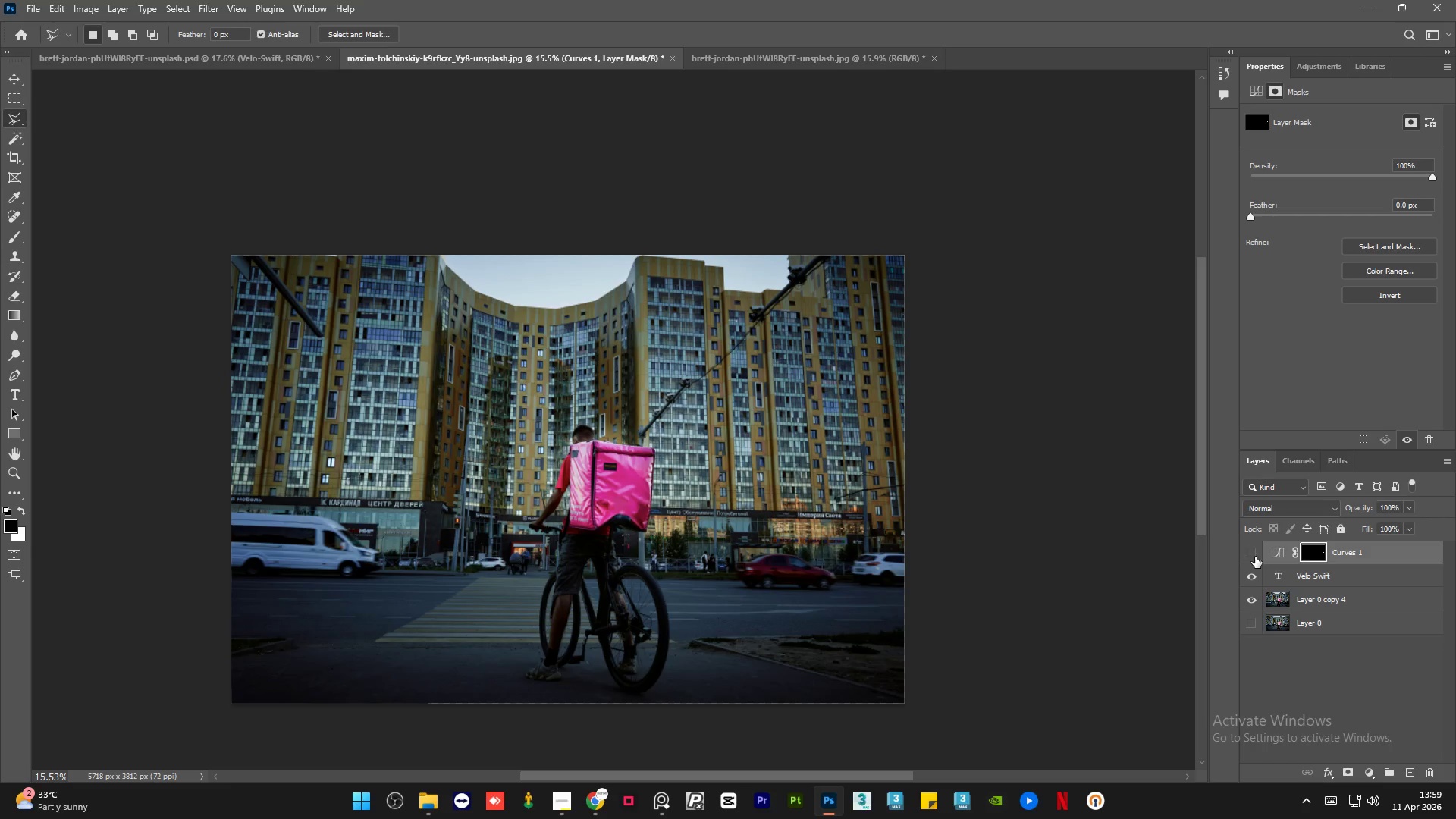 
double_click([1255, 557])
 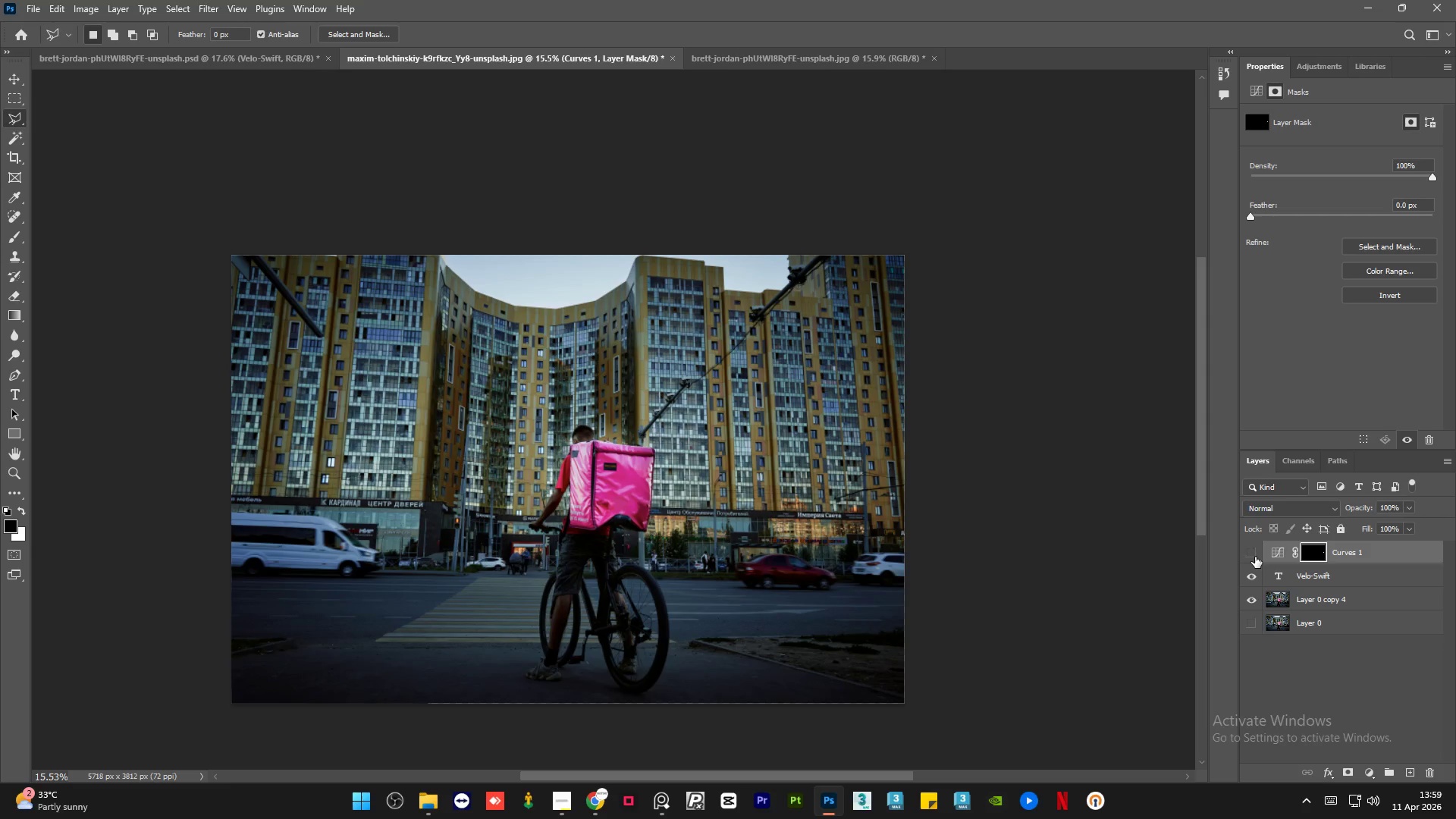 
double_click([1255, 557])
 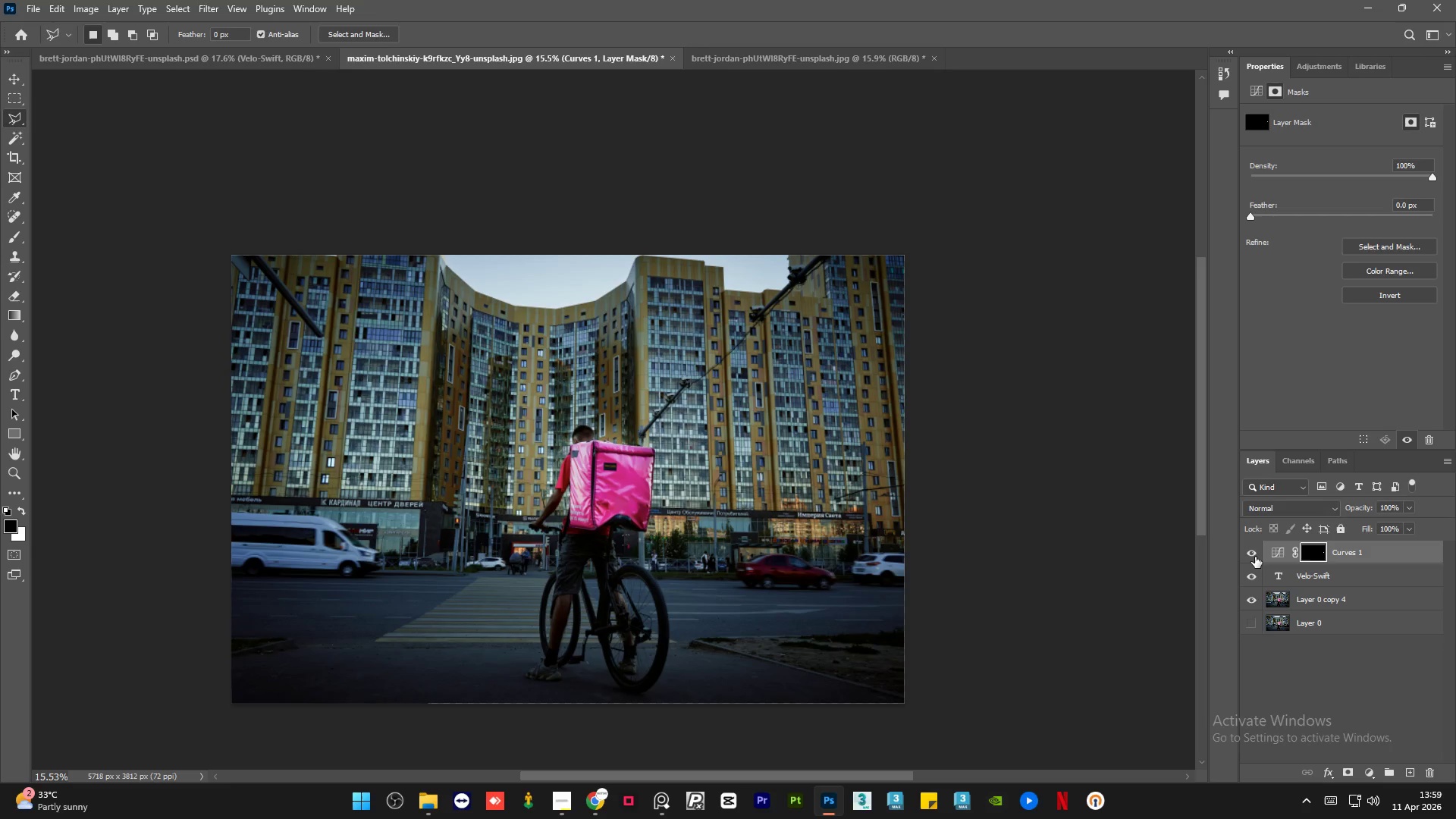 
double_click([1255, 557])
 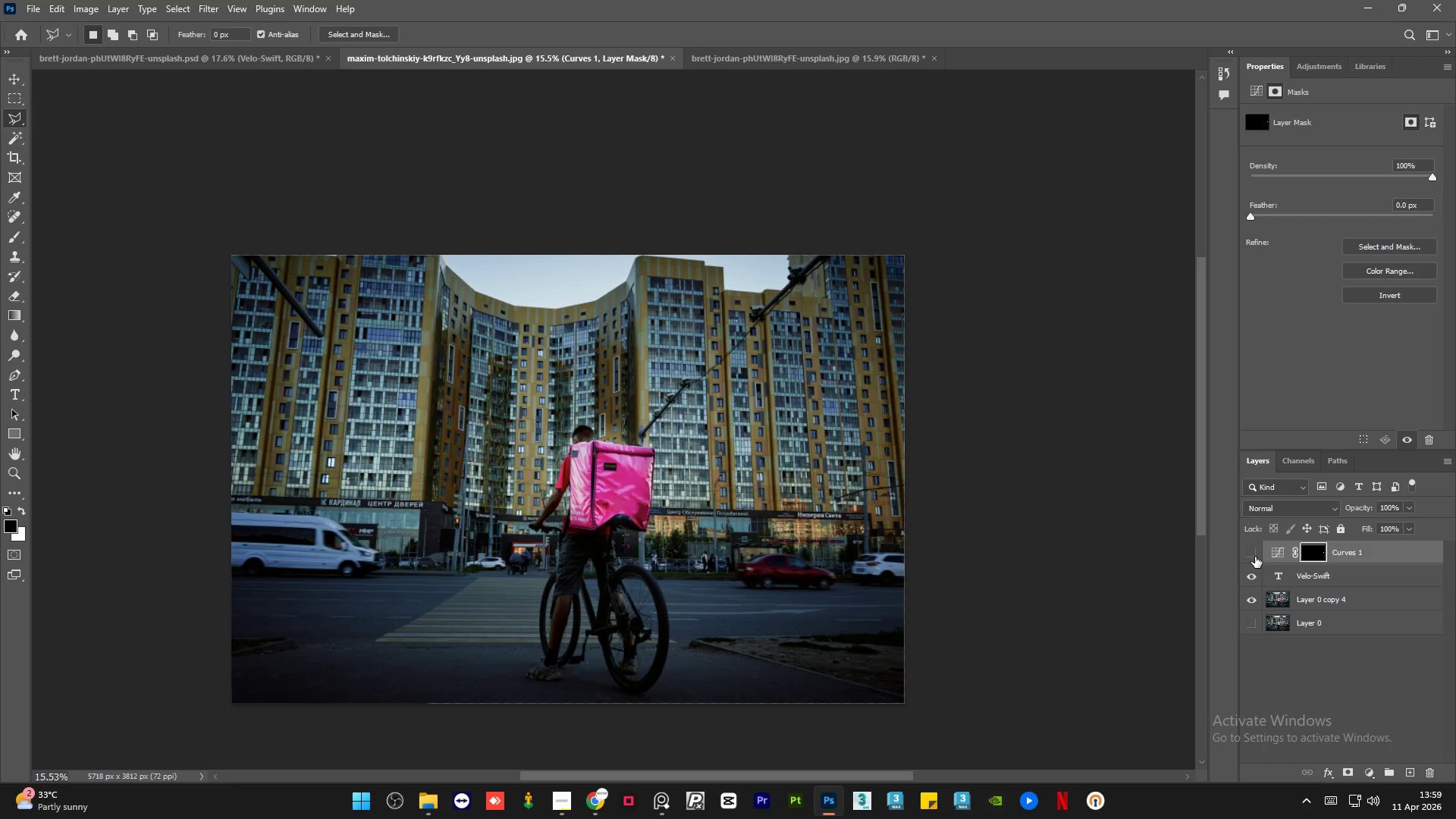 
double_click([1255, 557])
 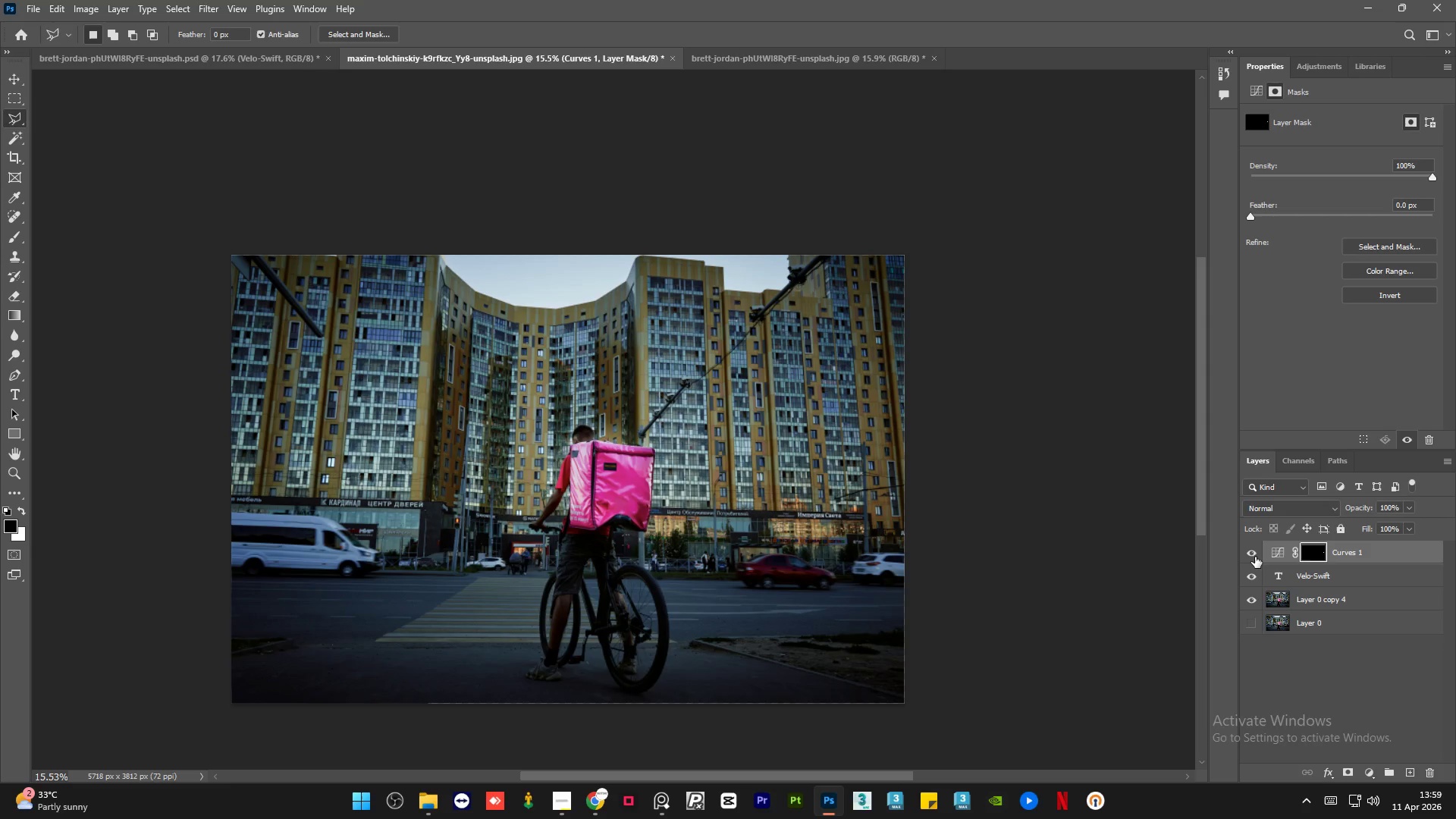 
triple_click([1255, 557])
 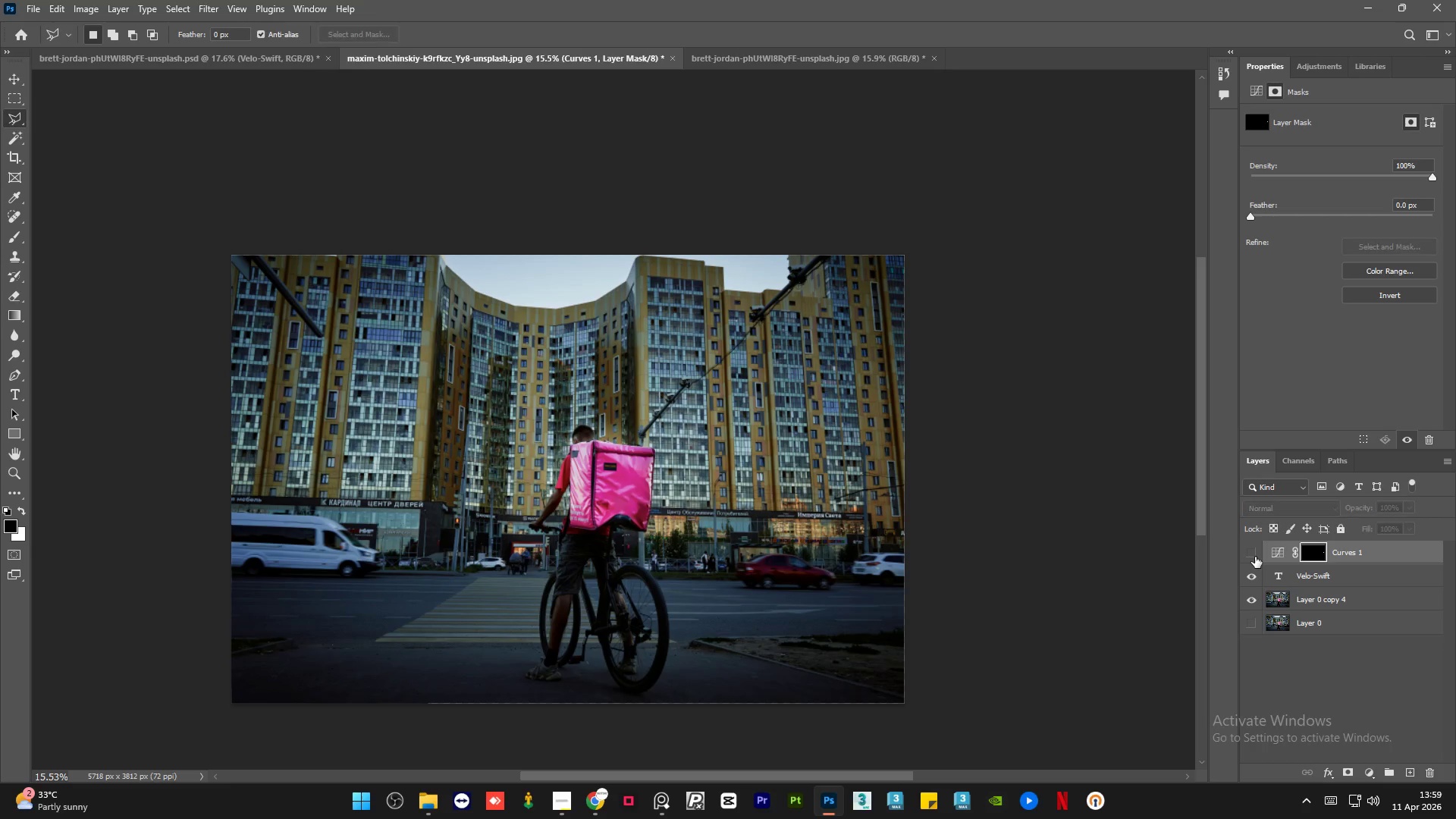 
triple_click([1255, 557])
 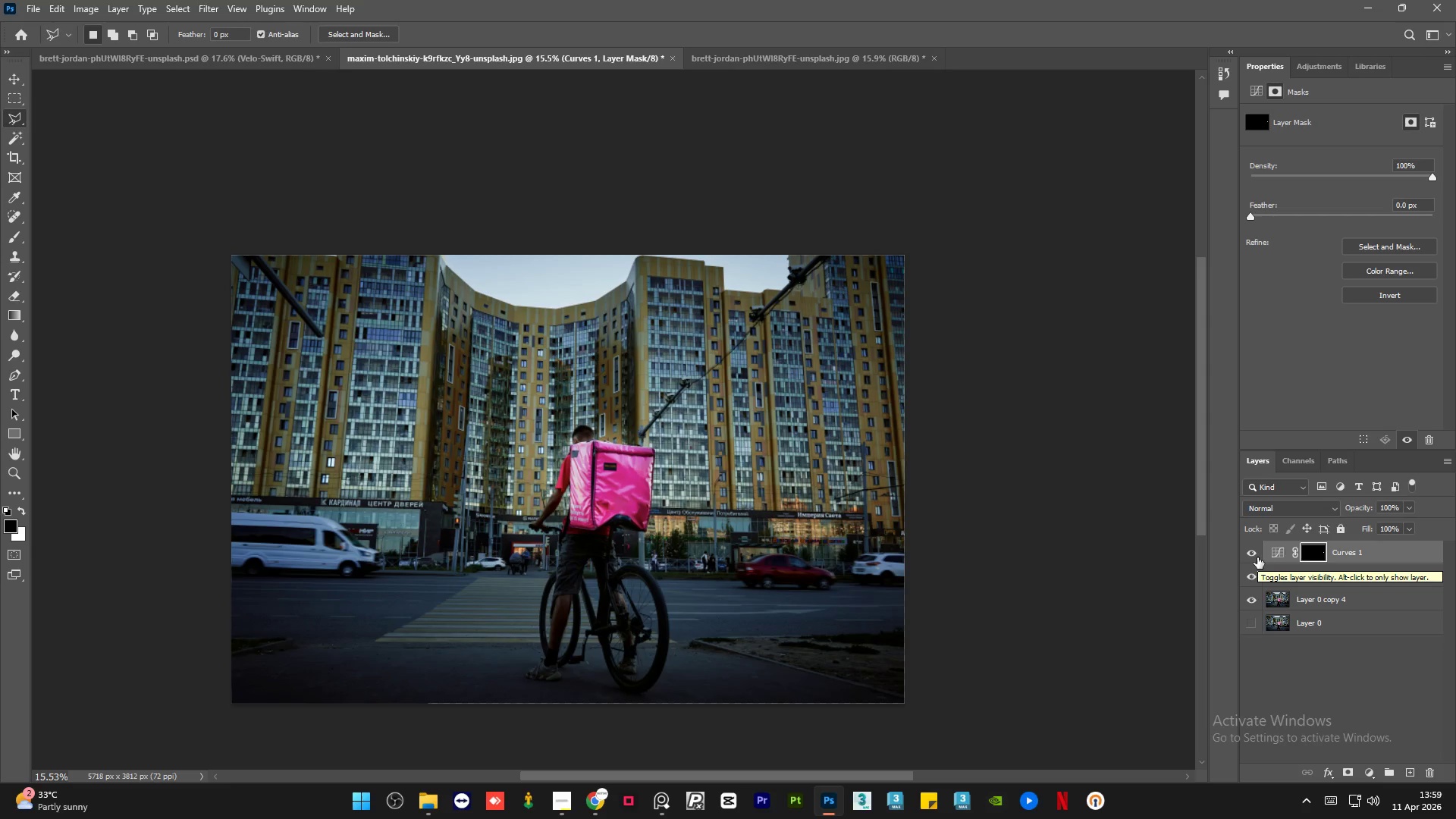 
wait(10.94)
 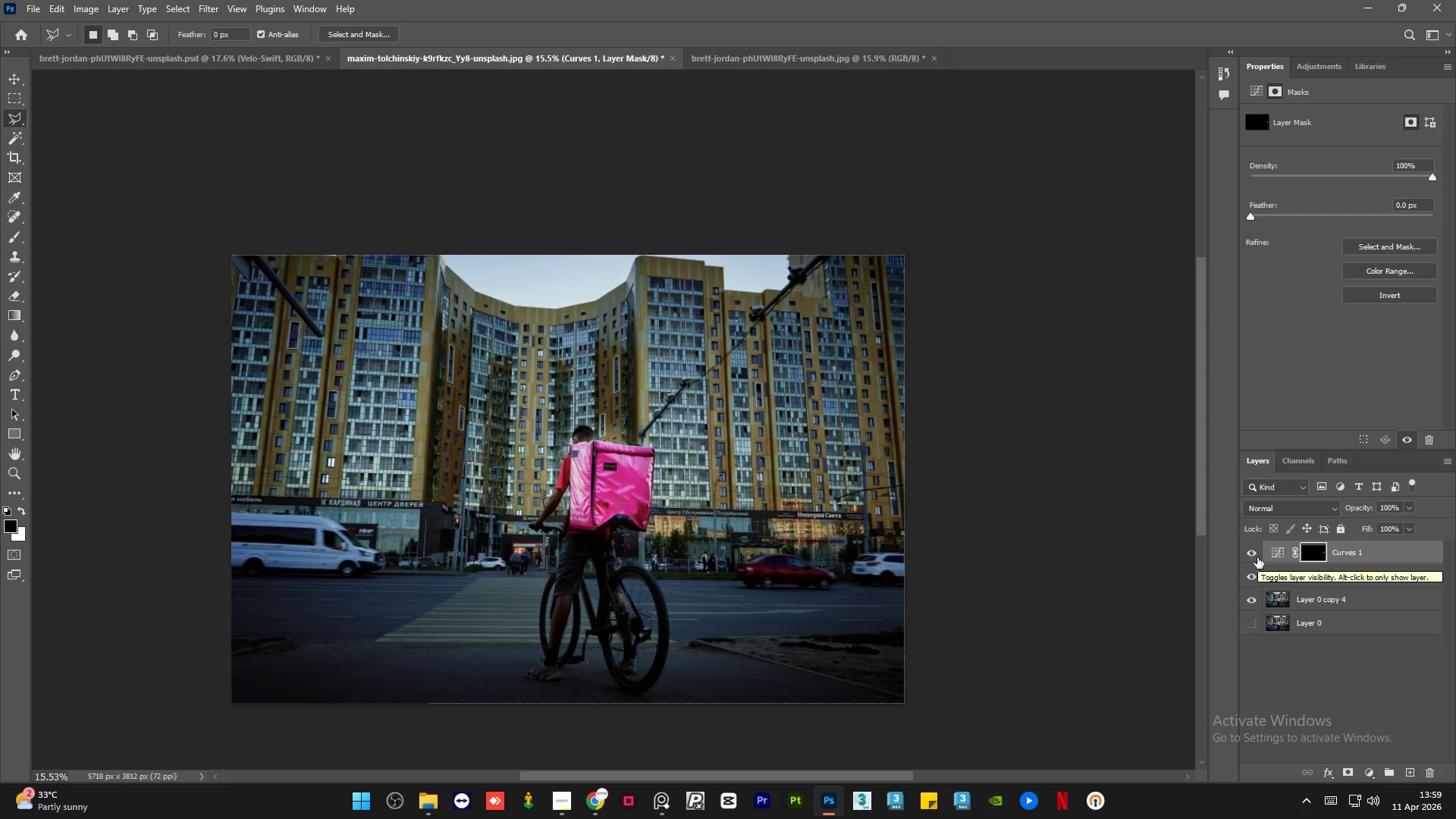 
key(MediaTrackPrevious)
 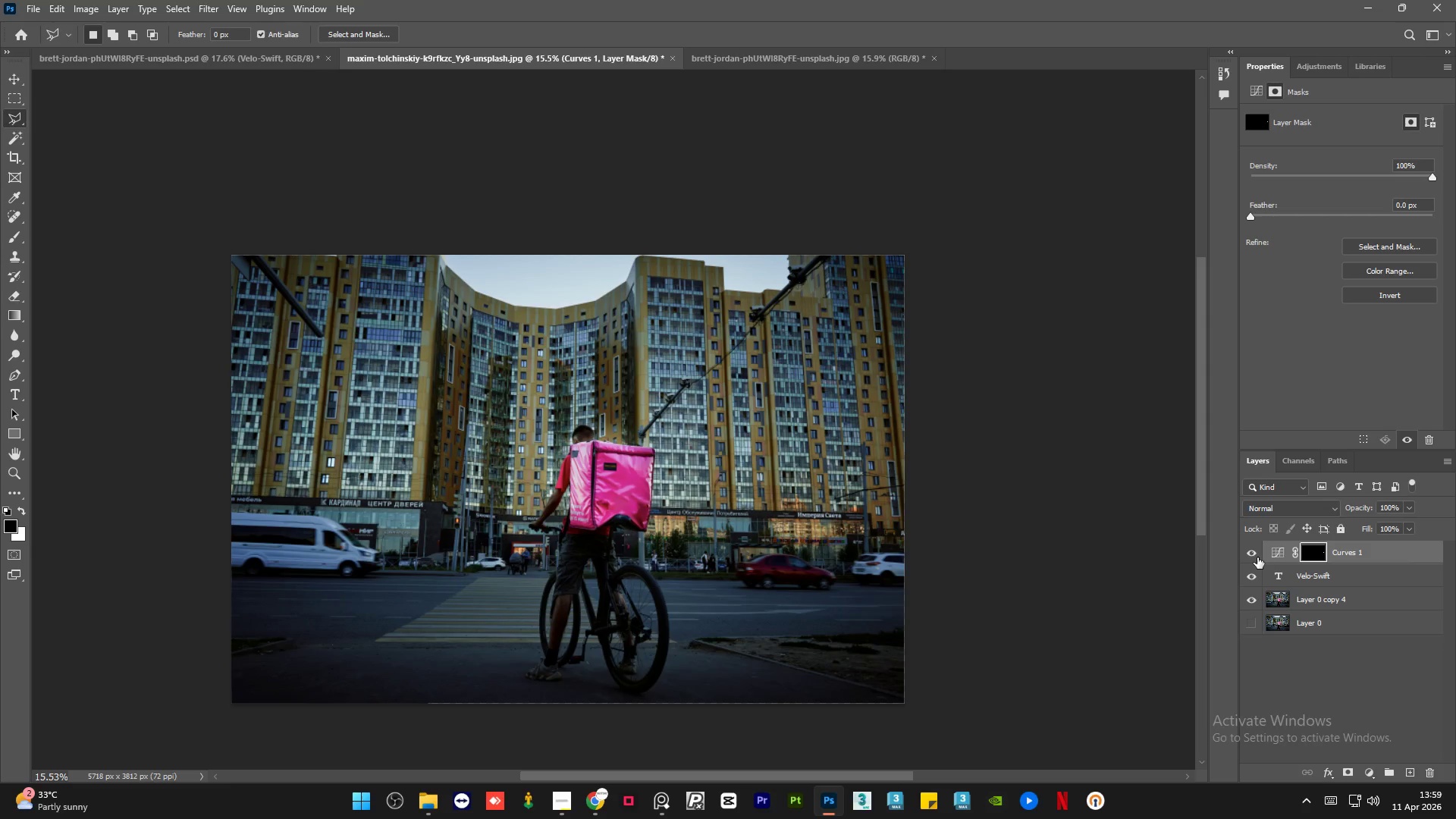 
key(MediaTrackPrevious)
 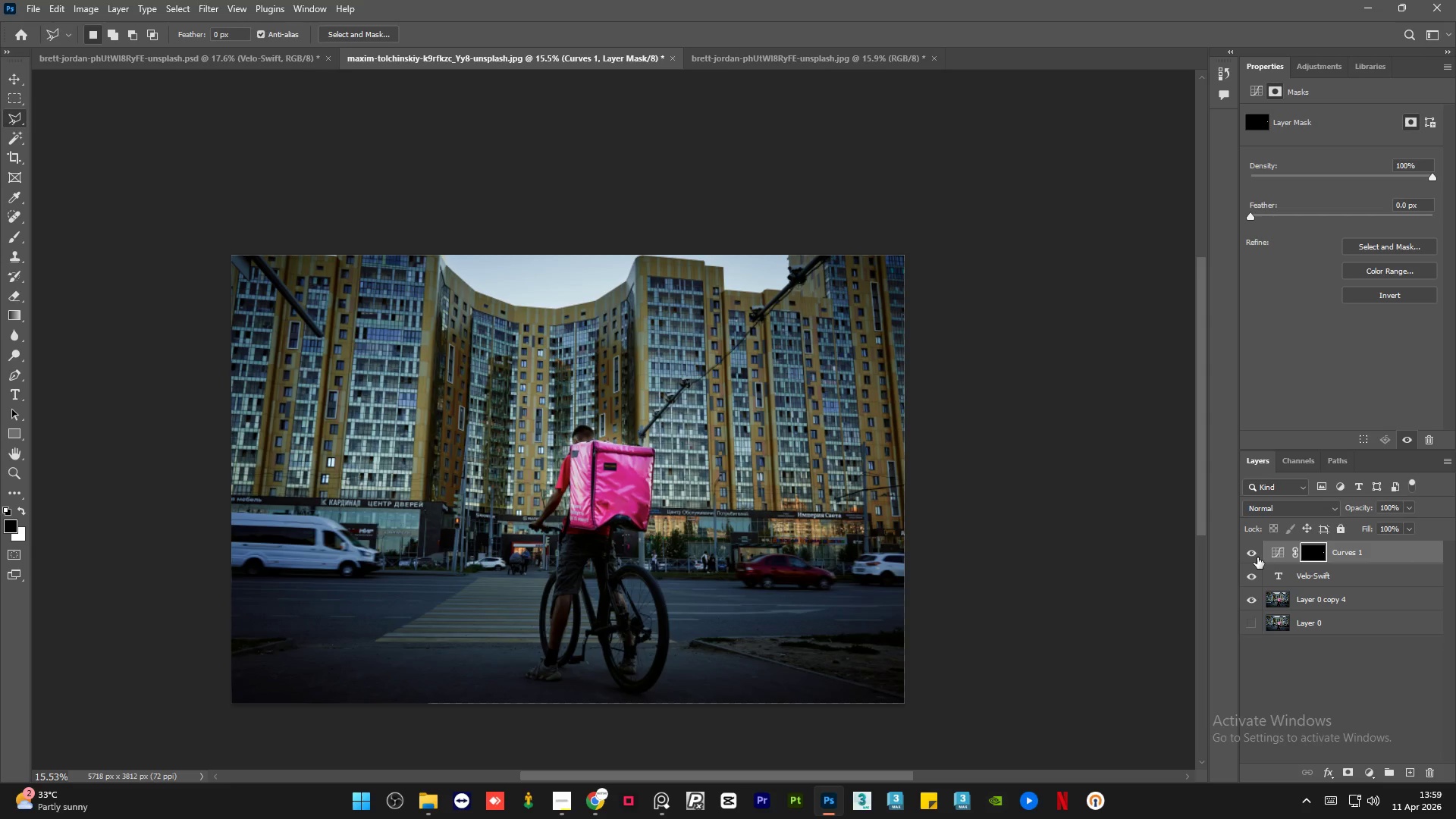 
key(MediaTrackPrevious)
 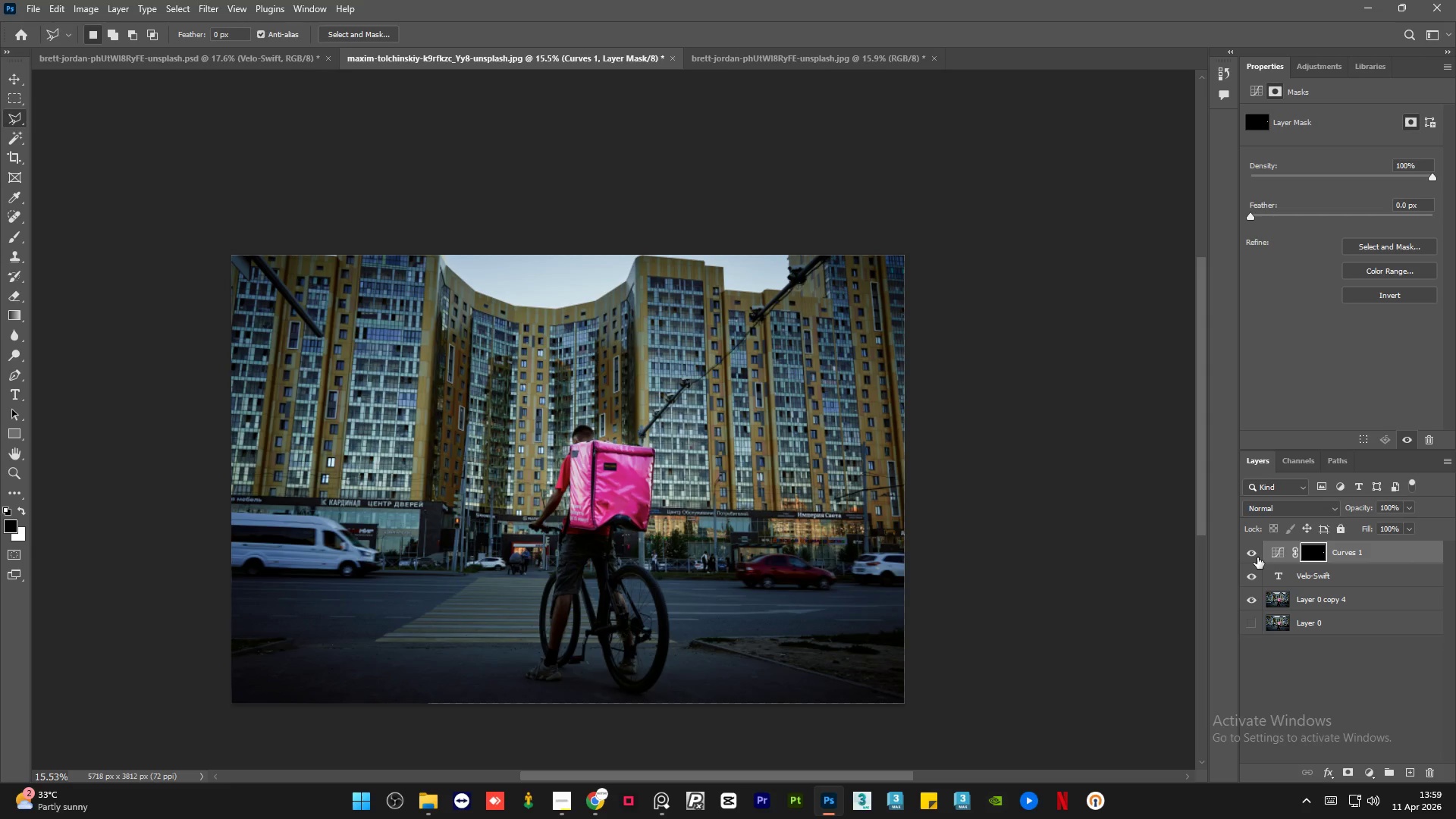 
key(MediaTrackPrevious)
 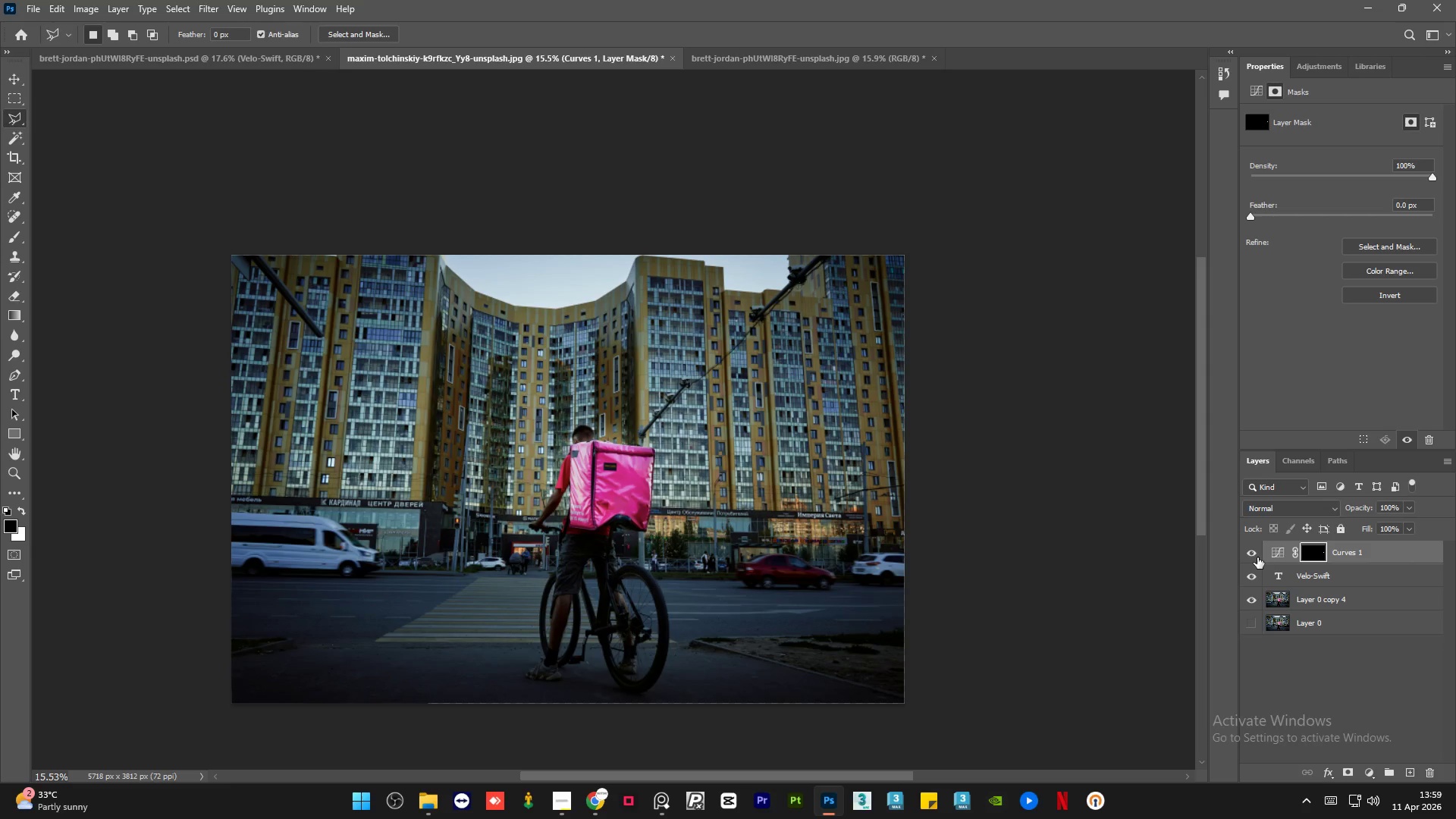 
key(MediaTrackPrevious)
 